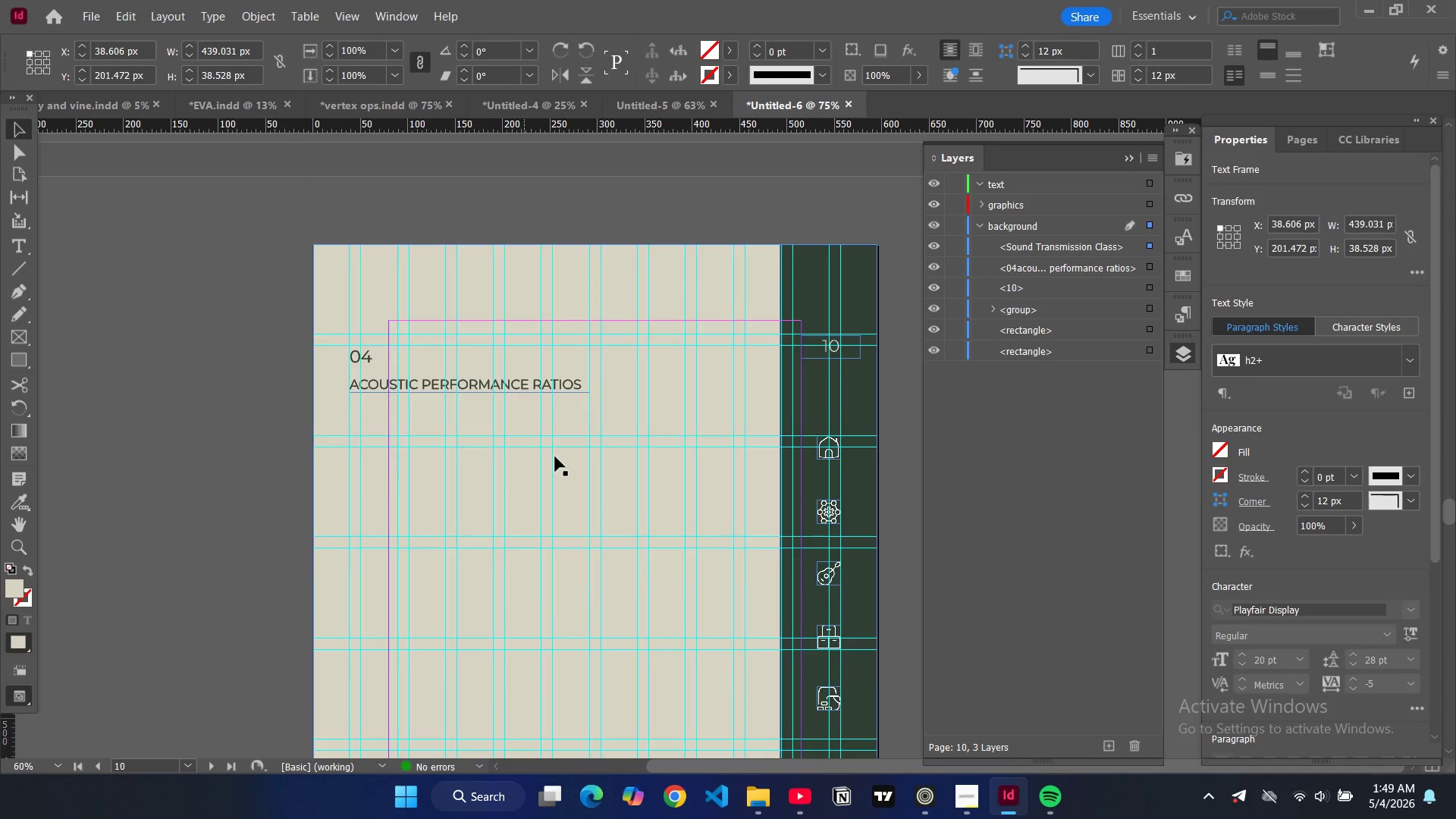 
scroll: coordinate [557, 453], scroll_direction: down, amount: 4.0
 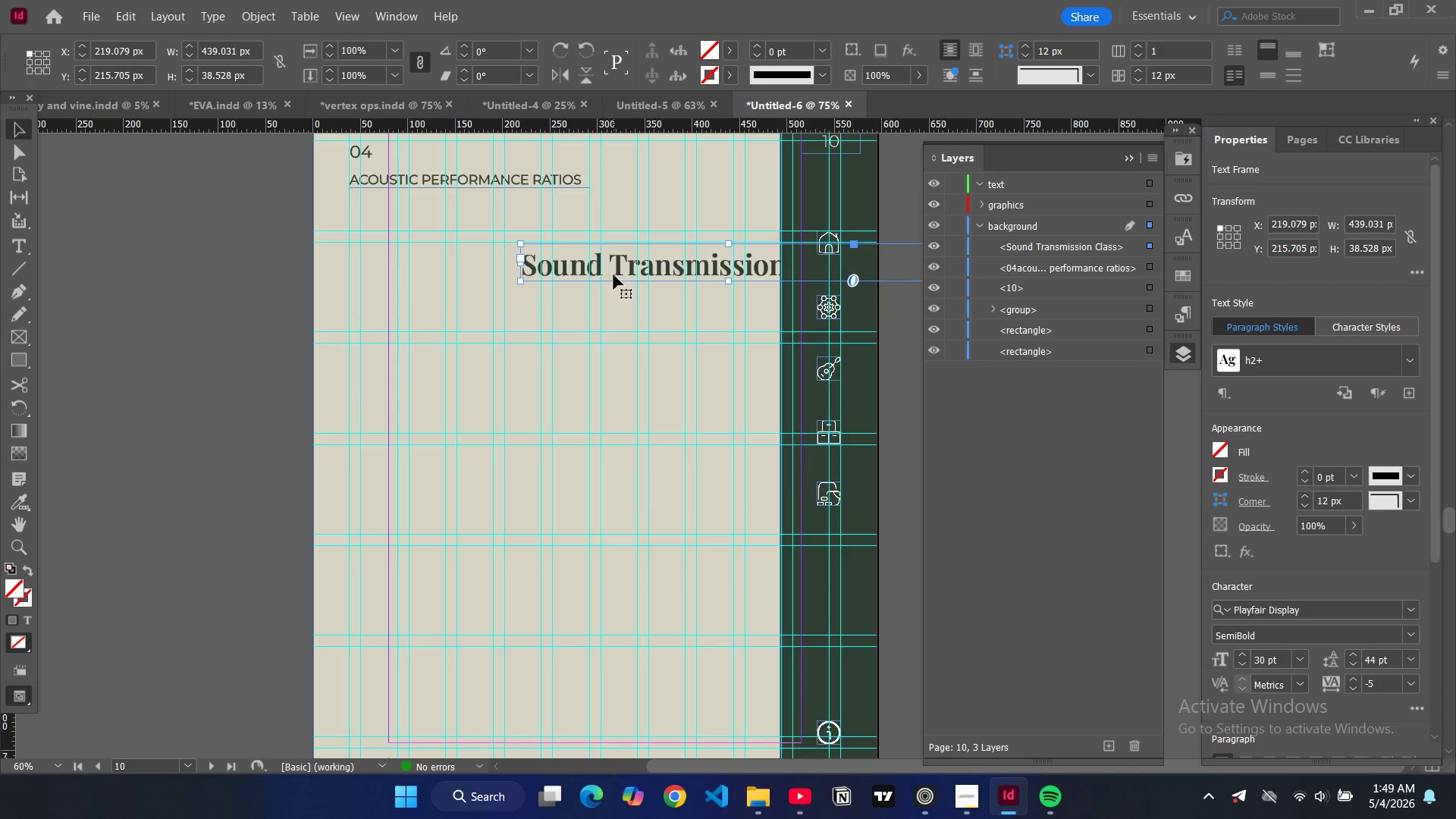 
left_click_drag(start_coordinate=[615, 273], to_coordinate=[447, 269])
 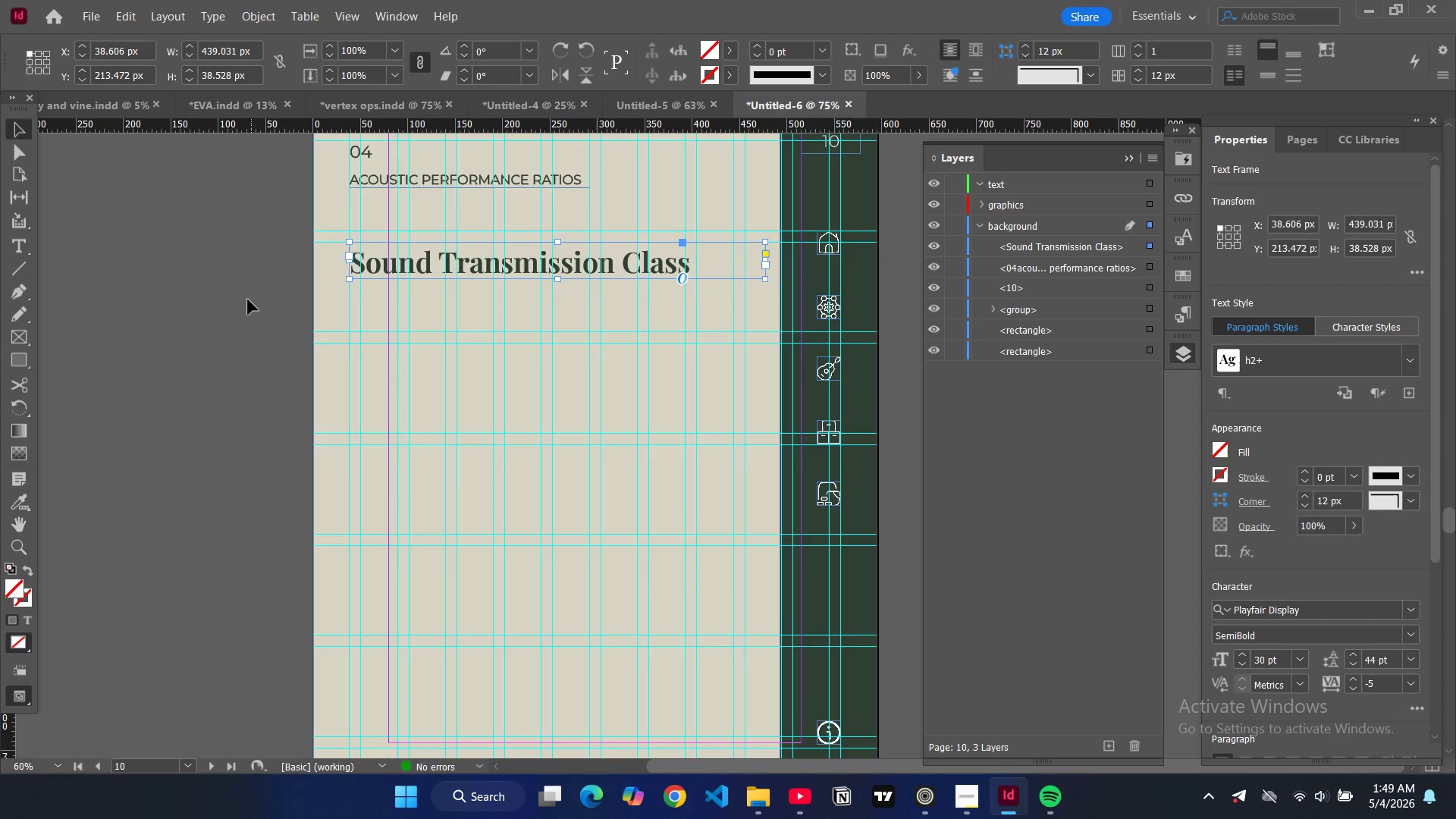 
left_click([248, 300])
 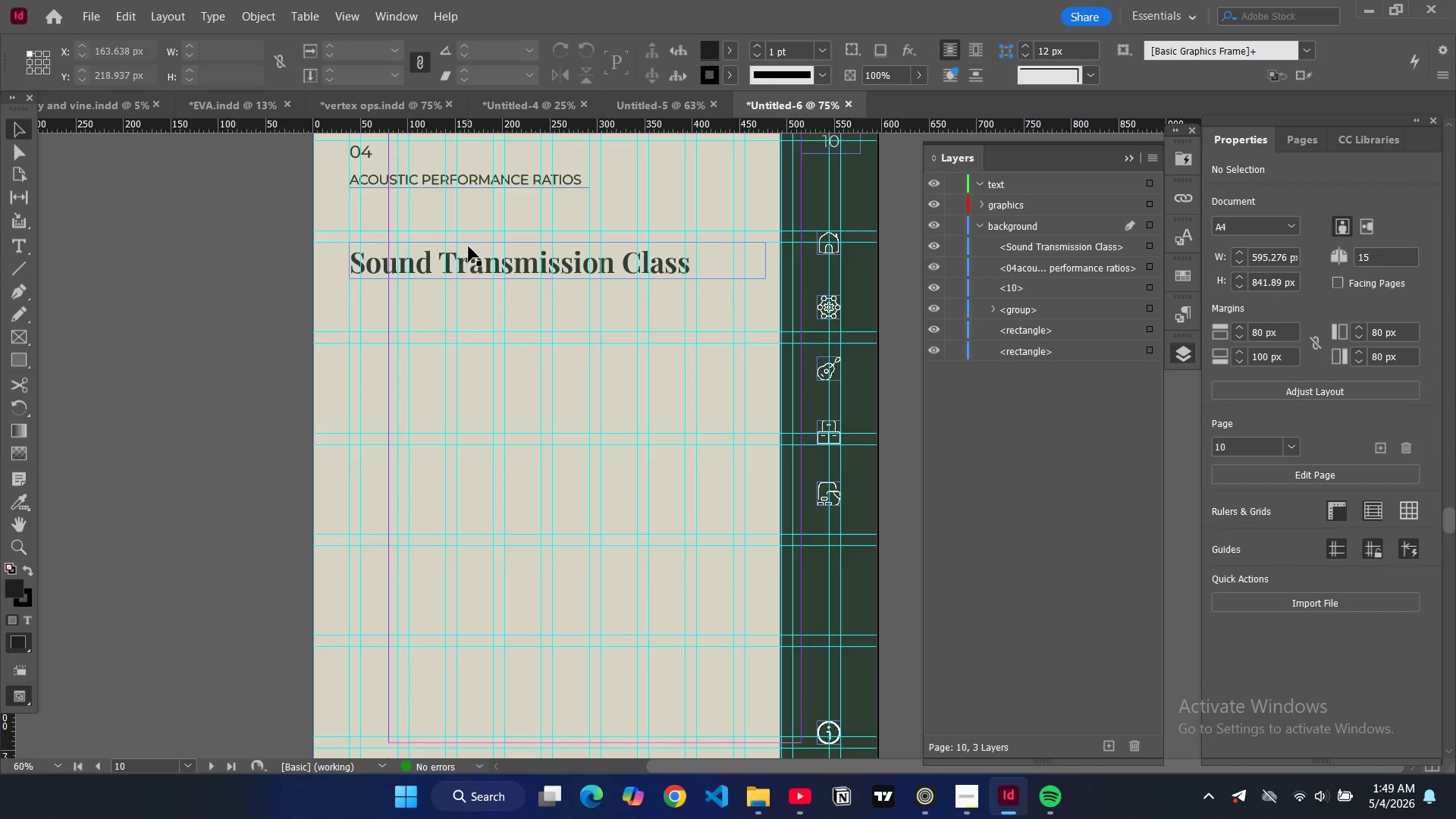 
double_click([445, 256])
 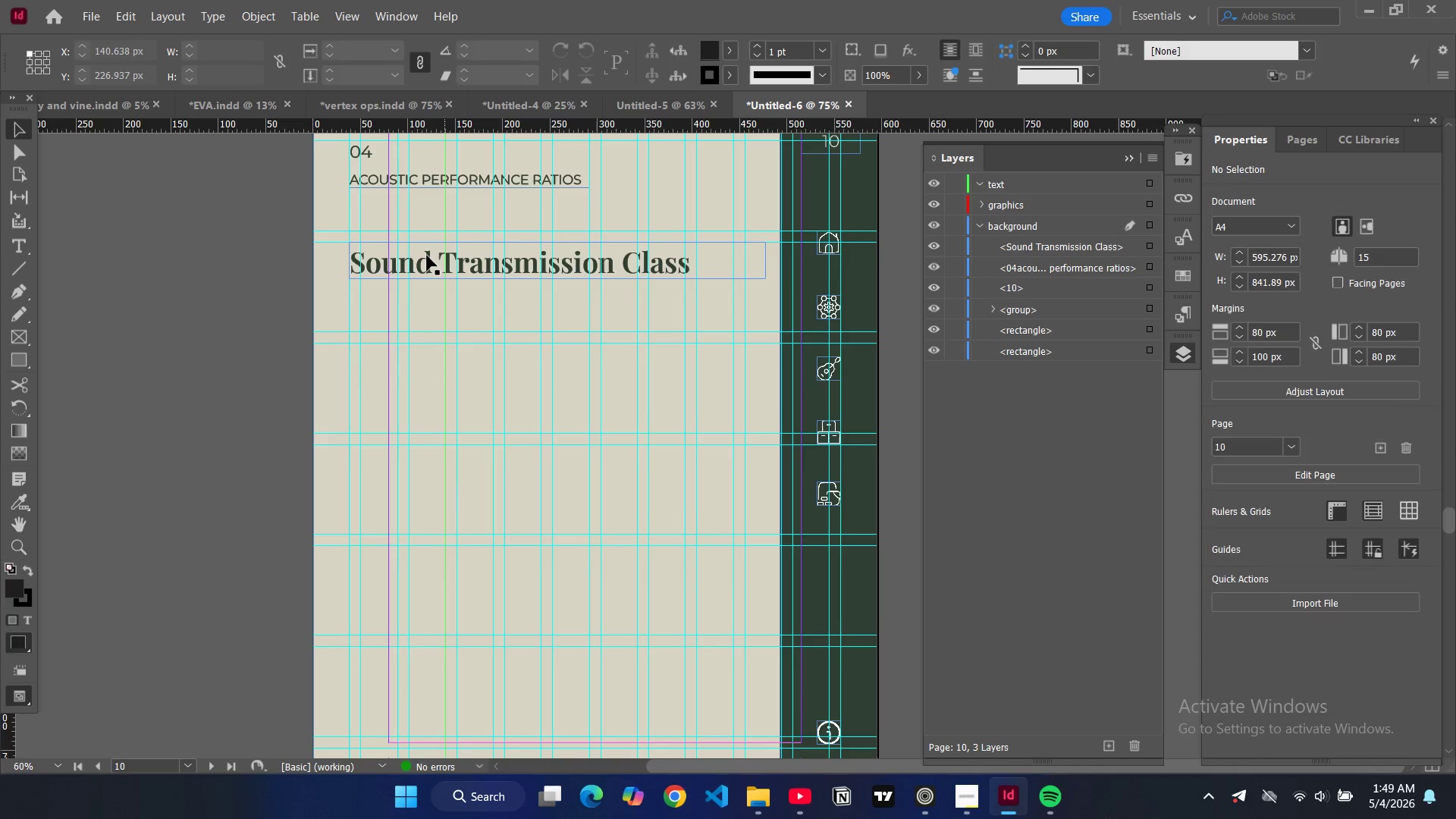 
triple_click([427, 256])
 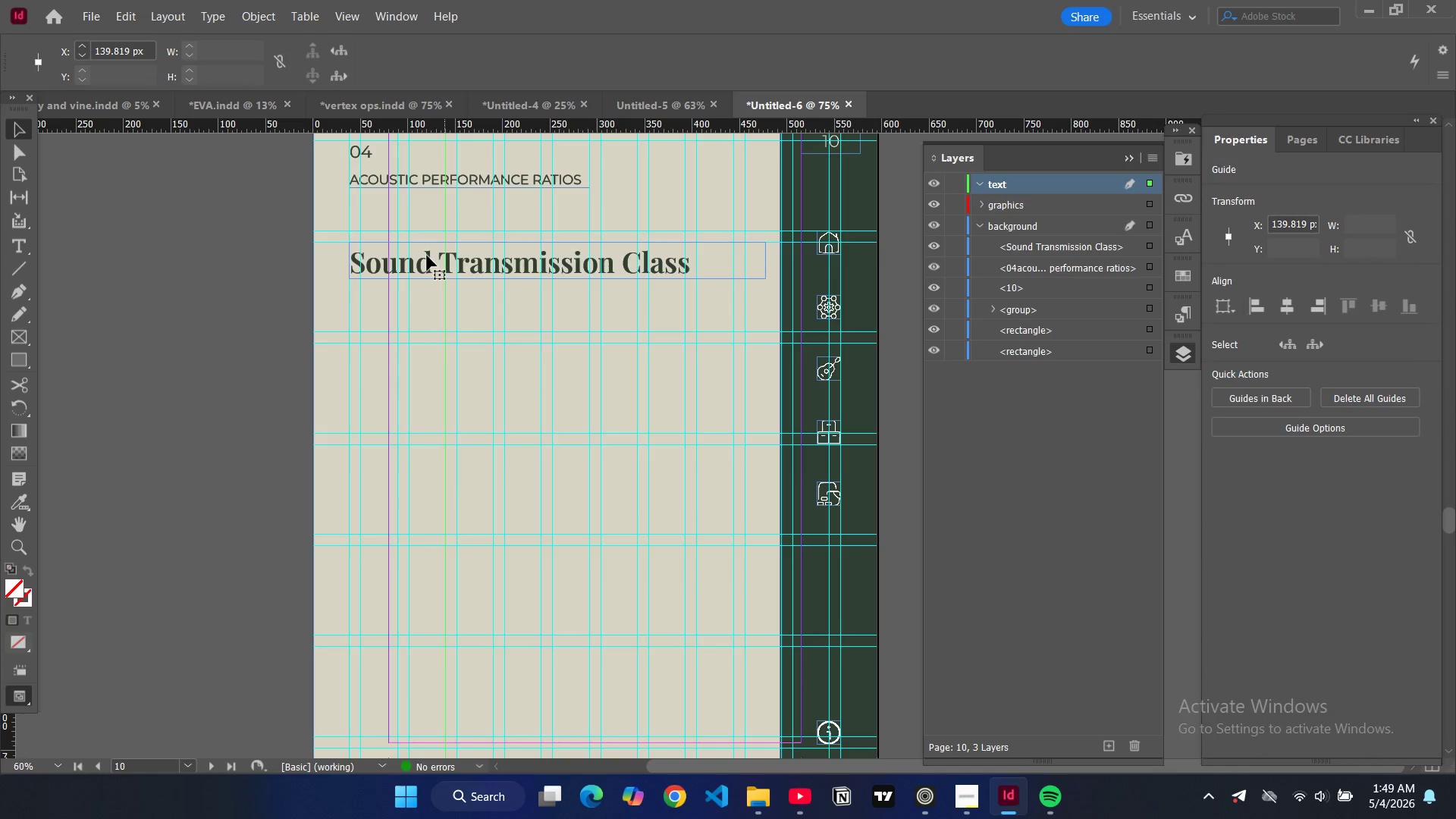 
triple_click([427, 256])
 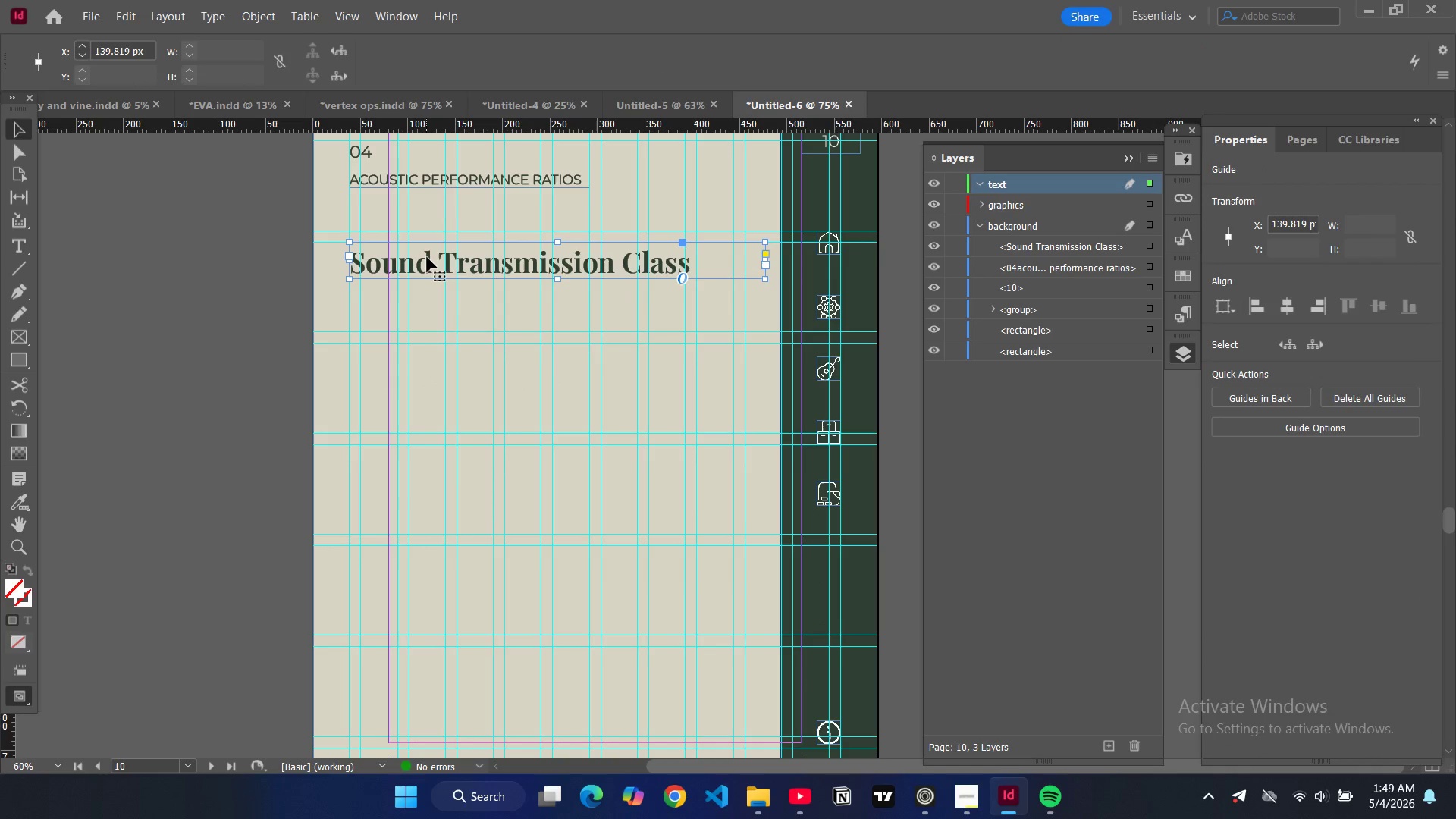 
triple_click([427, 257])
 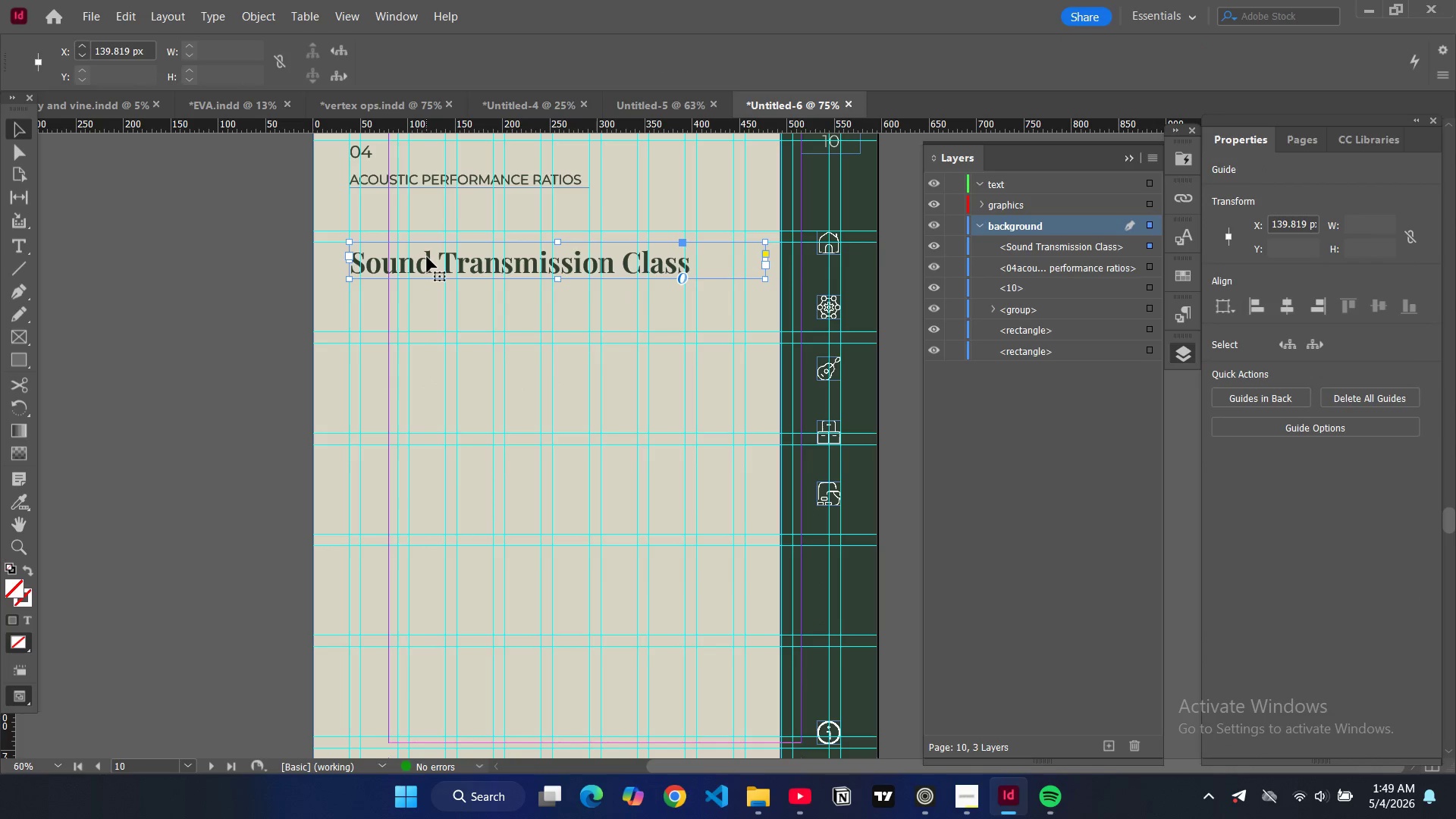 
triple_click([427, 257])
 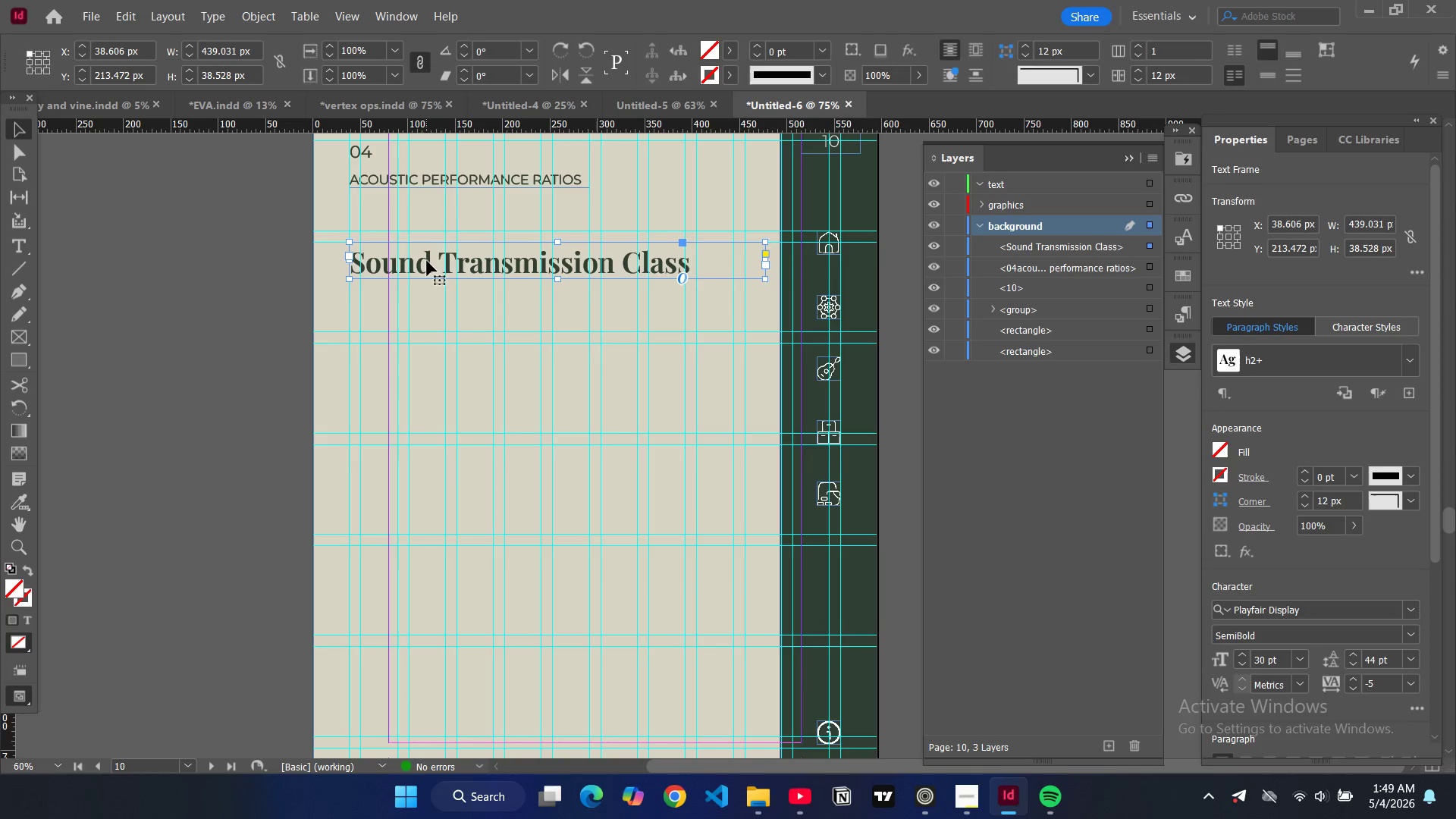 
triple_click([427, 261])
 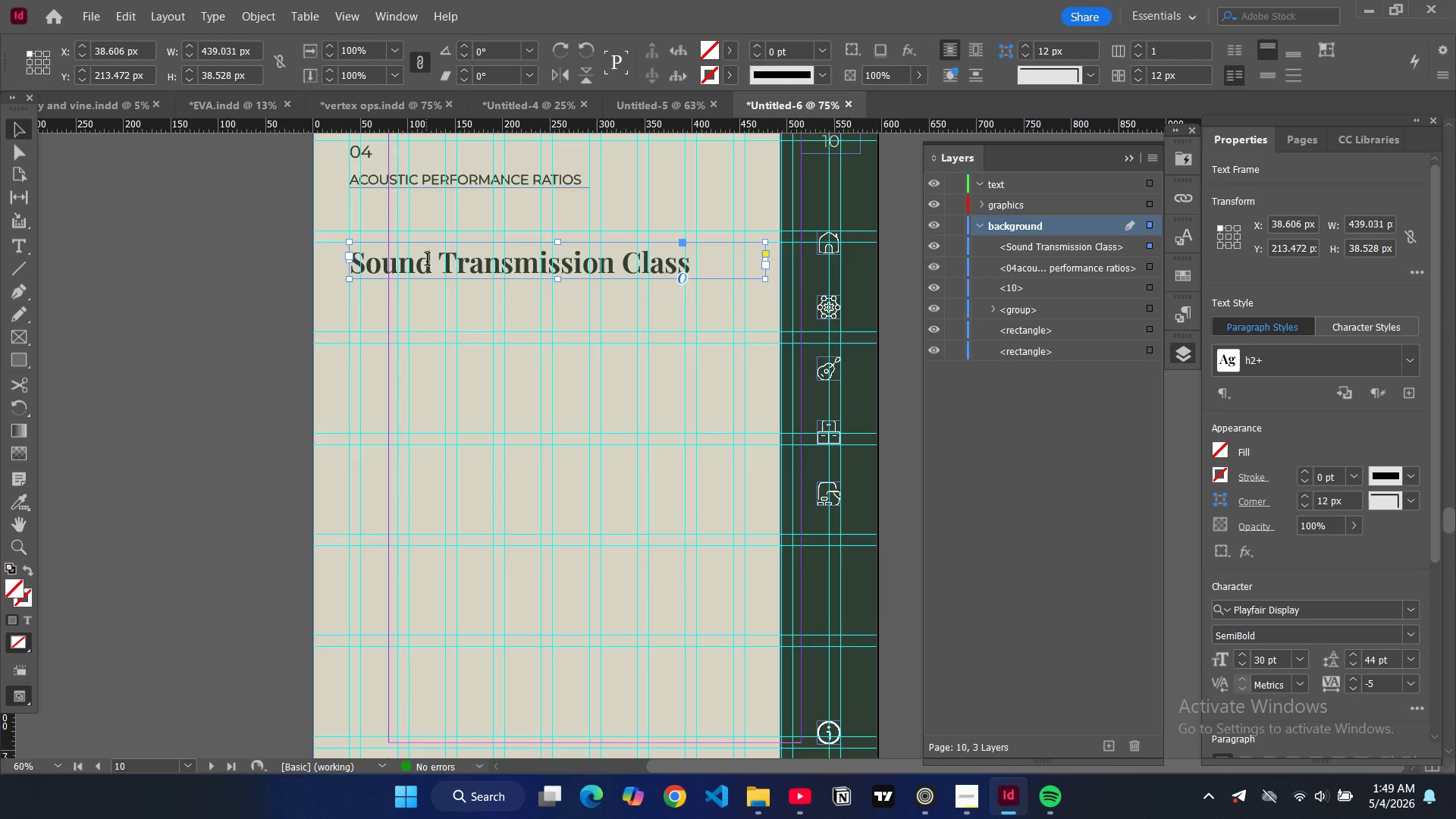 
triple_click([427, 261])
 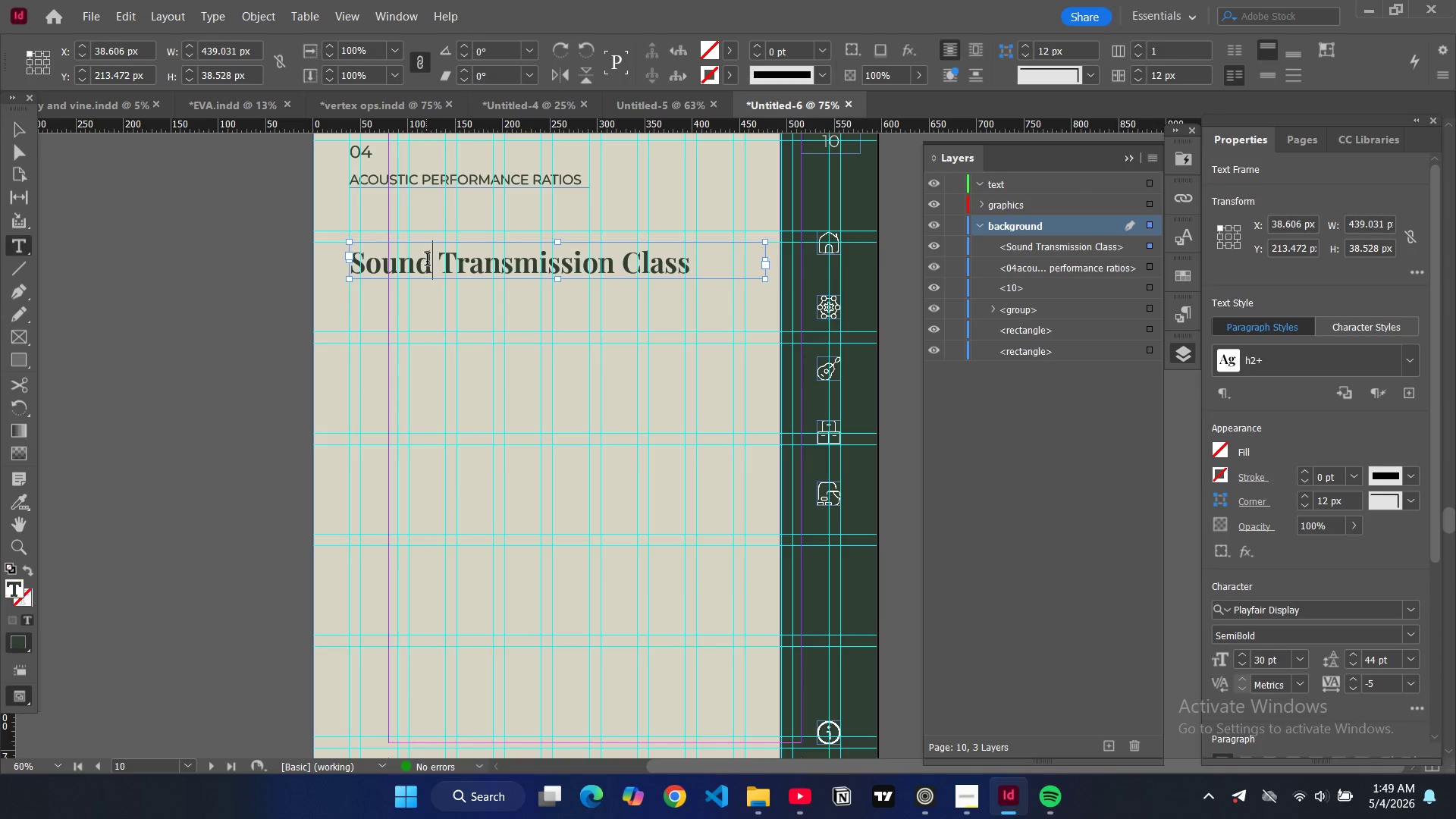 
key(Control+A)
 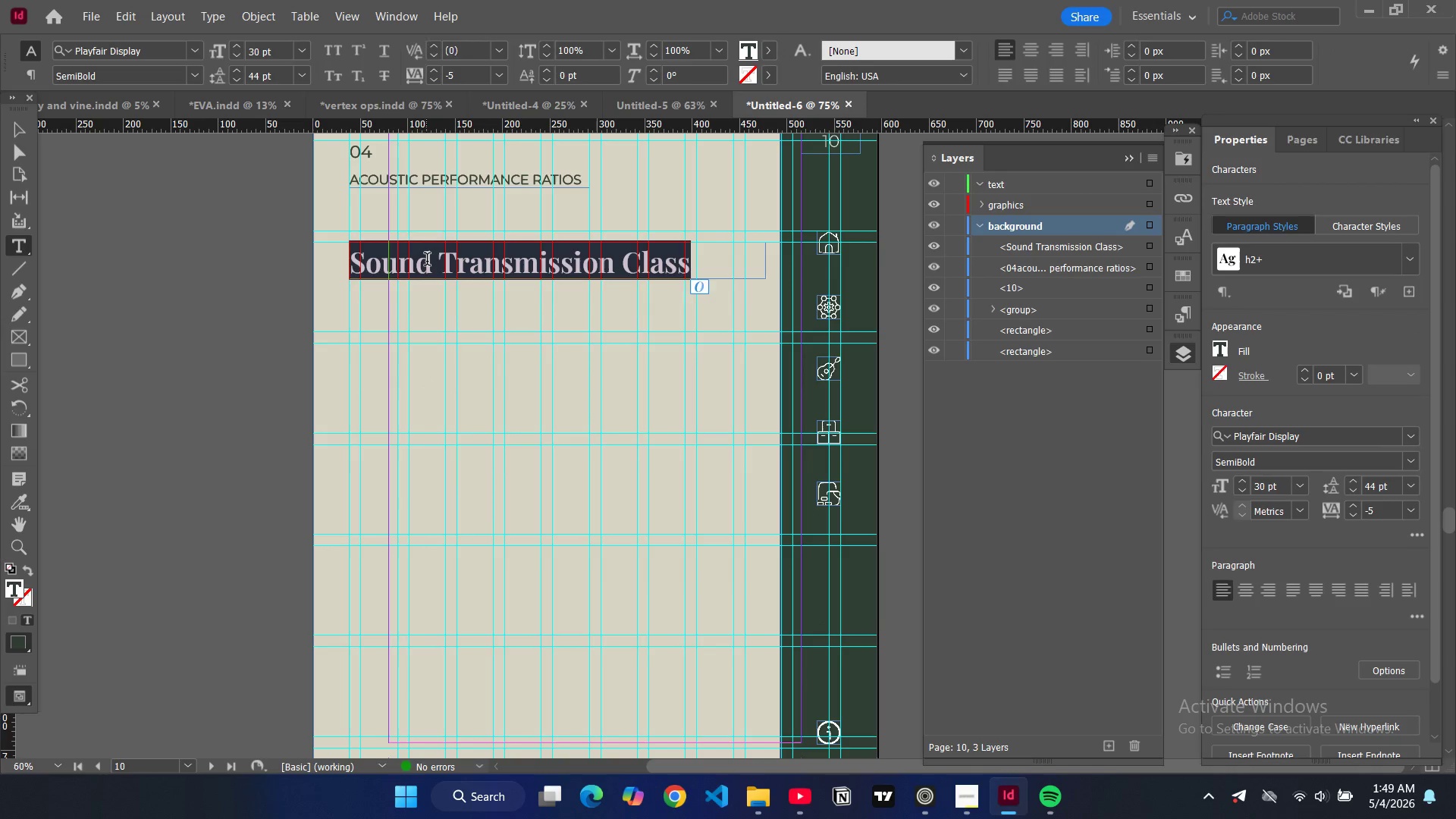 
type(Pero)
key(Backspace)
type(formance comparison)
 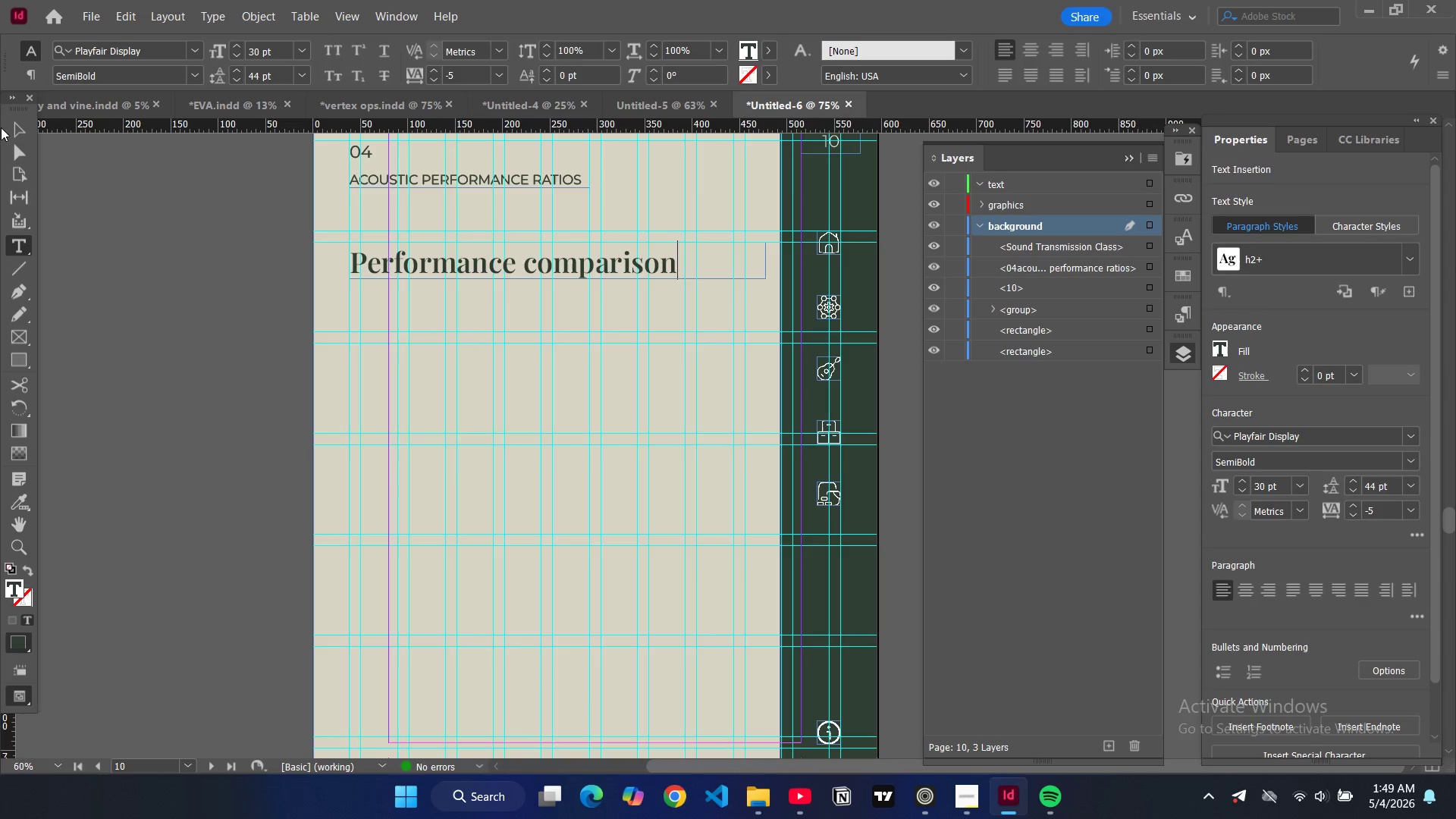 
left_click([18, 130])
 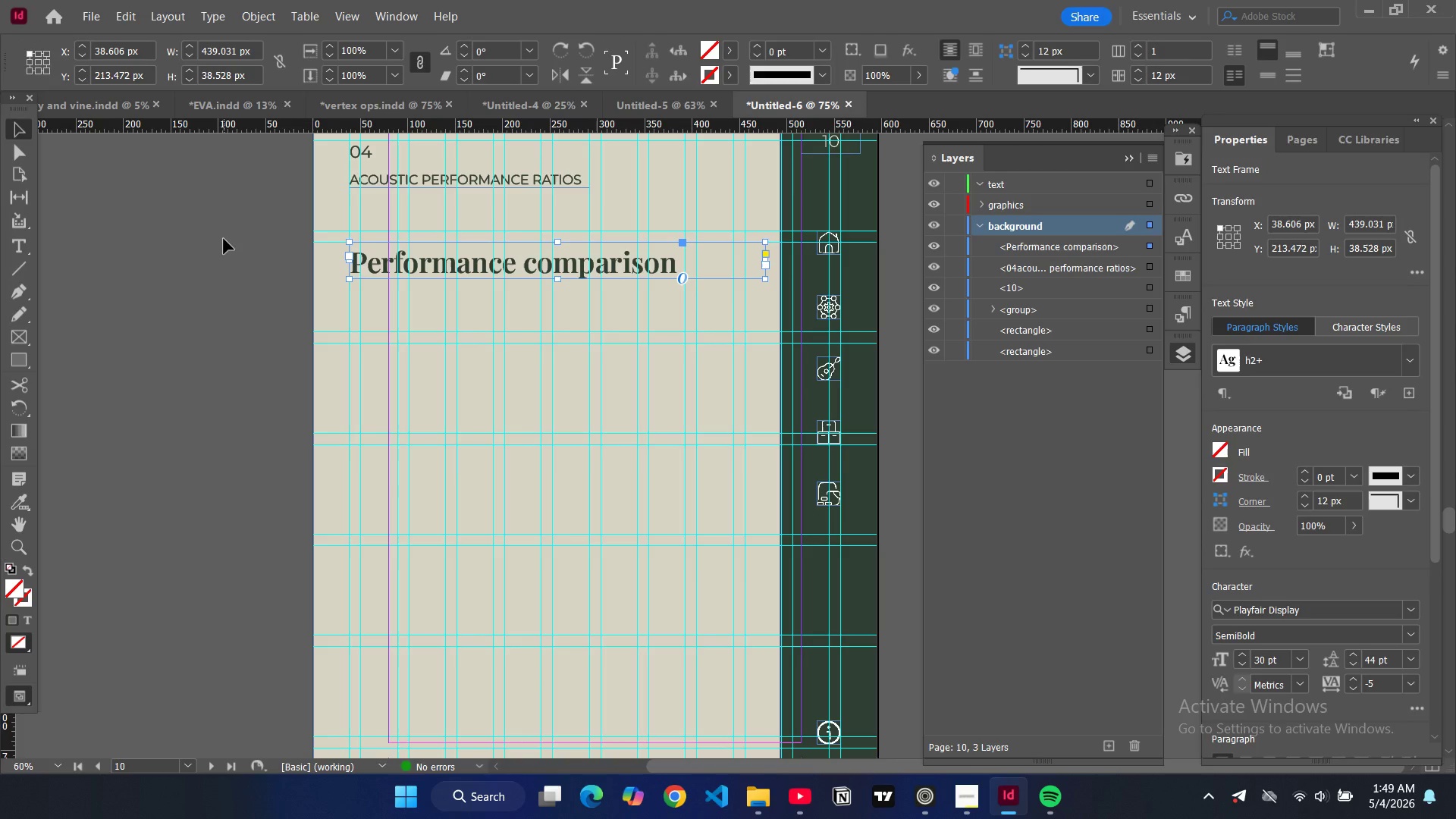 
scroll: coordinate [498, 243], scroll_direction: up, amount: 21.0
 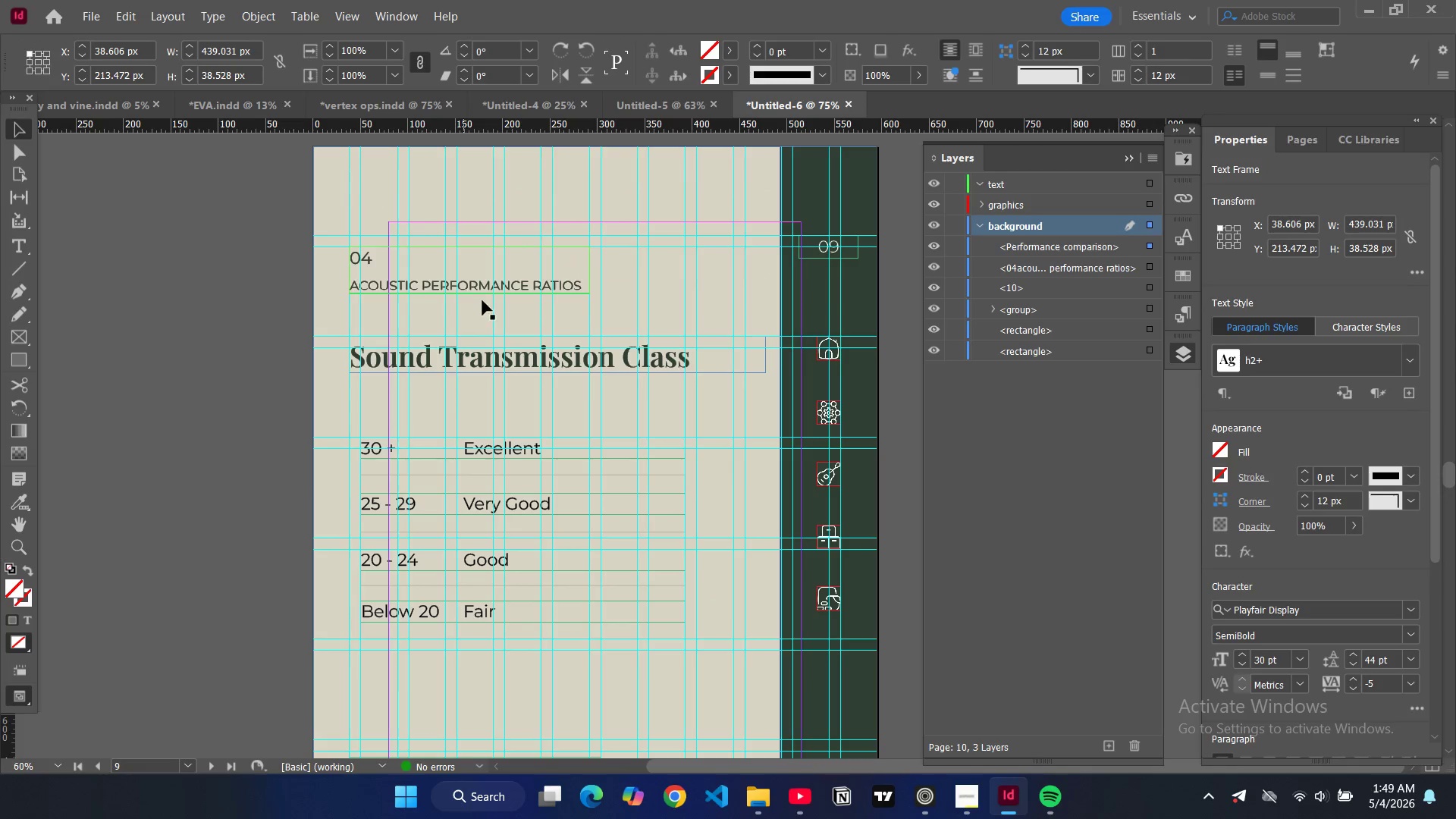 
scroll: coordinate [491, 302], scroll_direction: down, amount: 9.0
 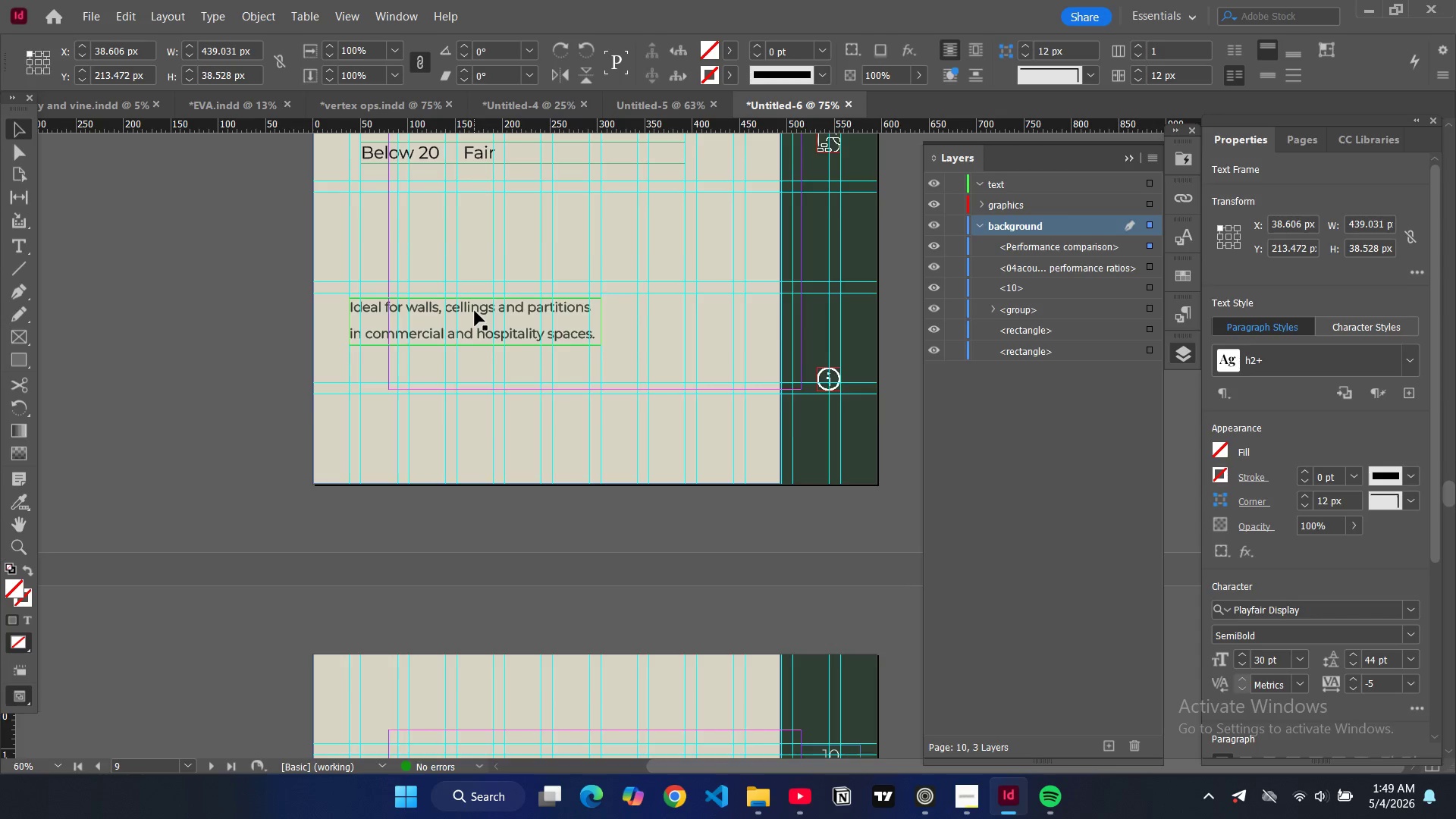 
scroll: coordinate [457, 281], scroll_direction: up, amount: 27.0
 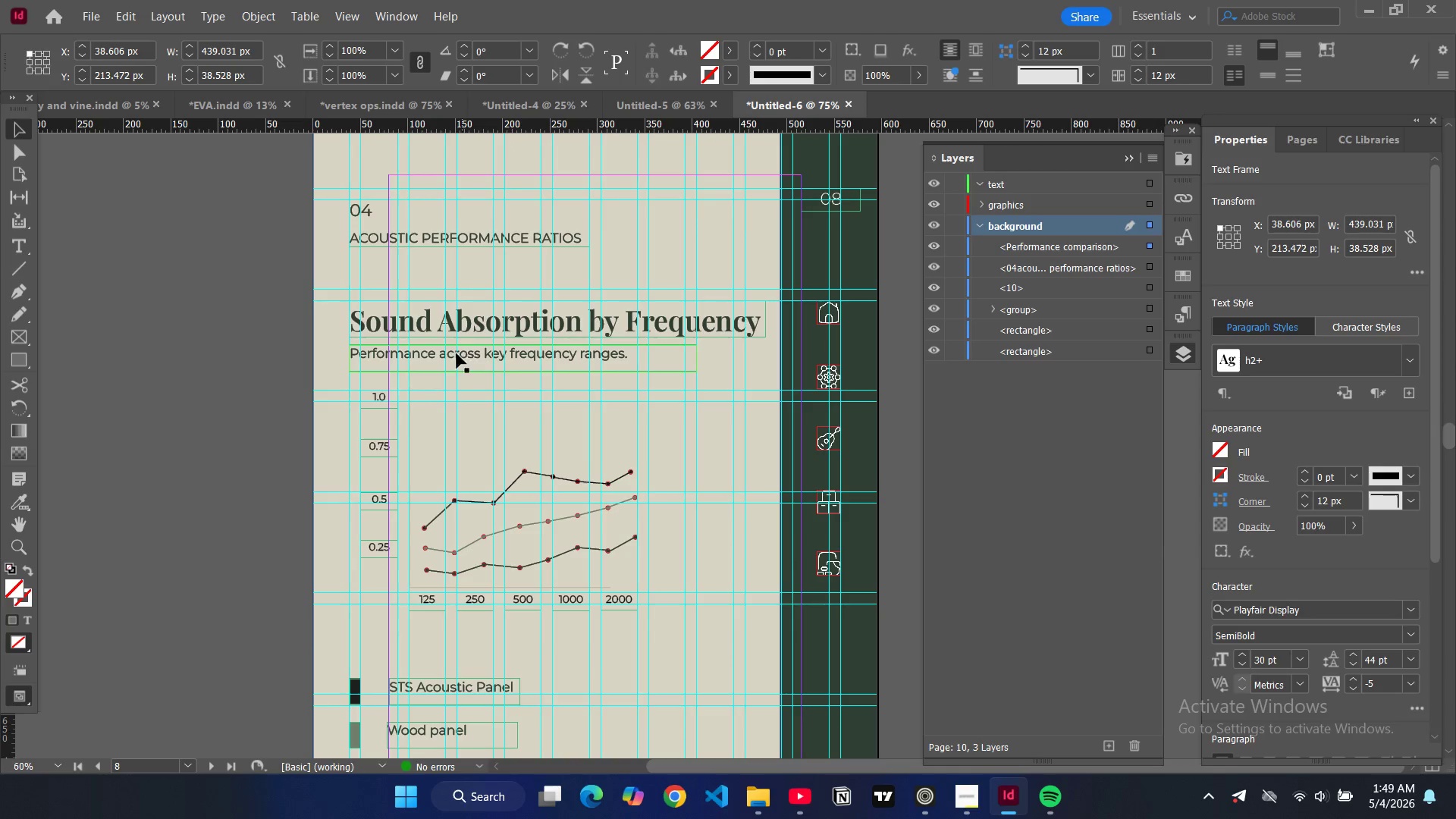 
left_click([445, 359])
 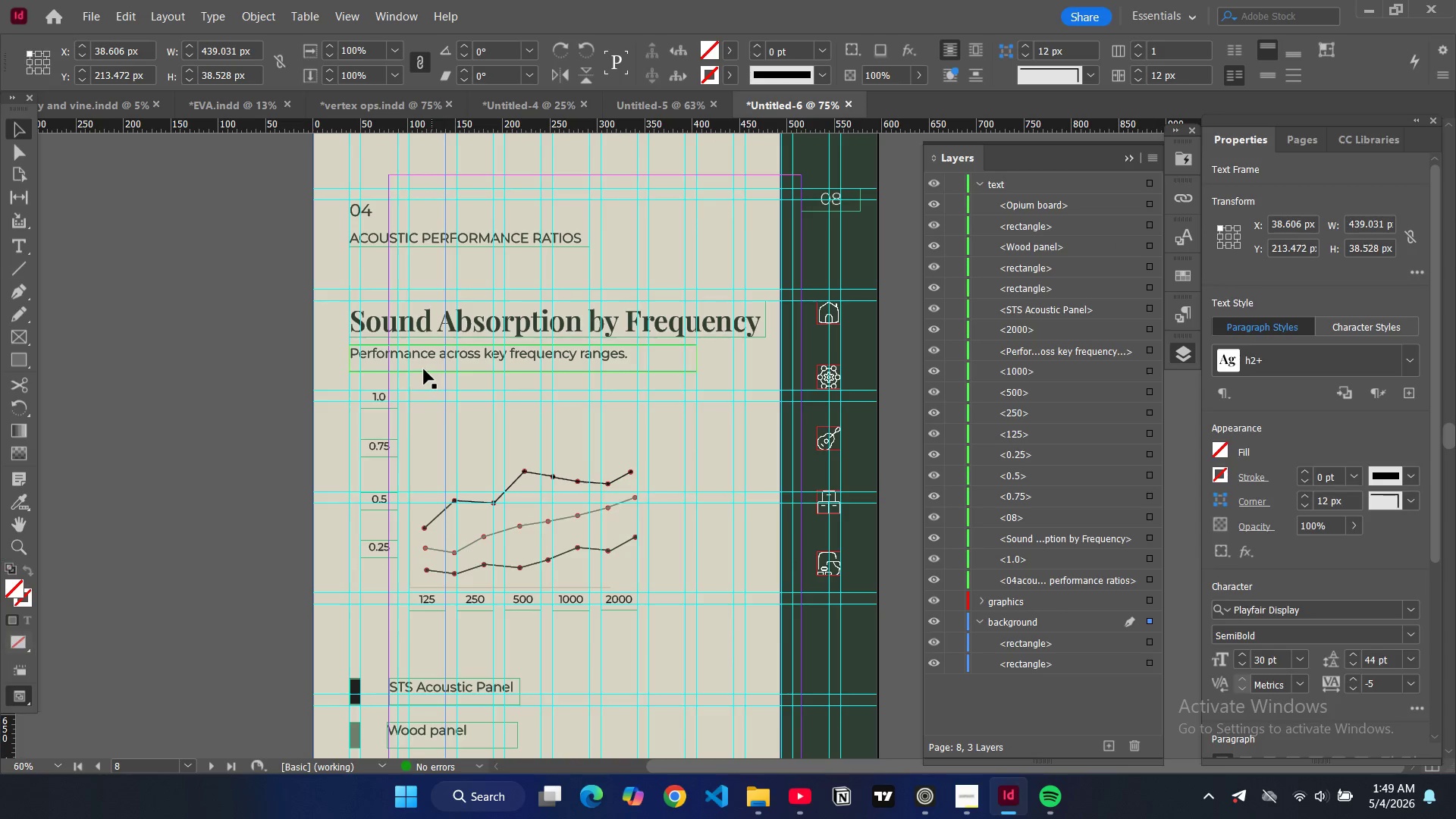 
left_click([424, 369])
 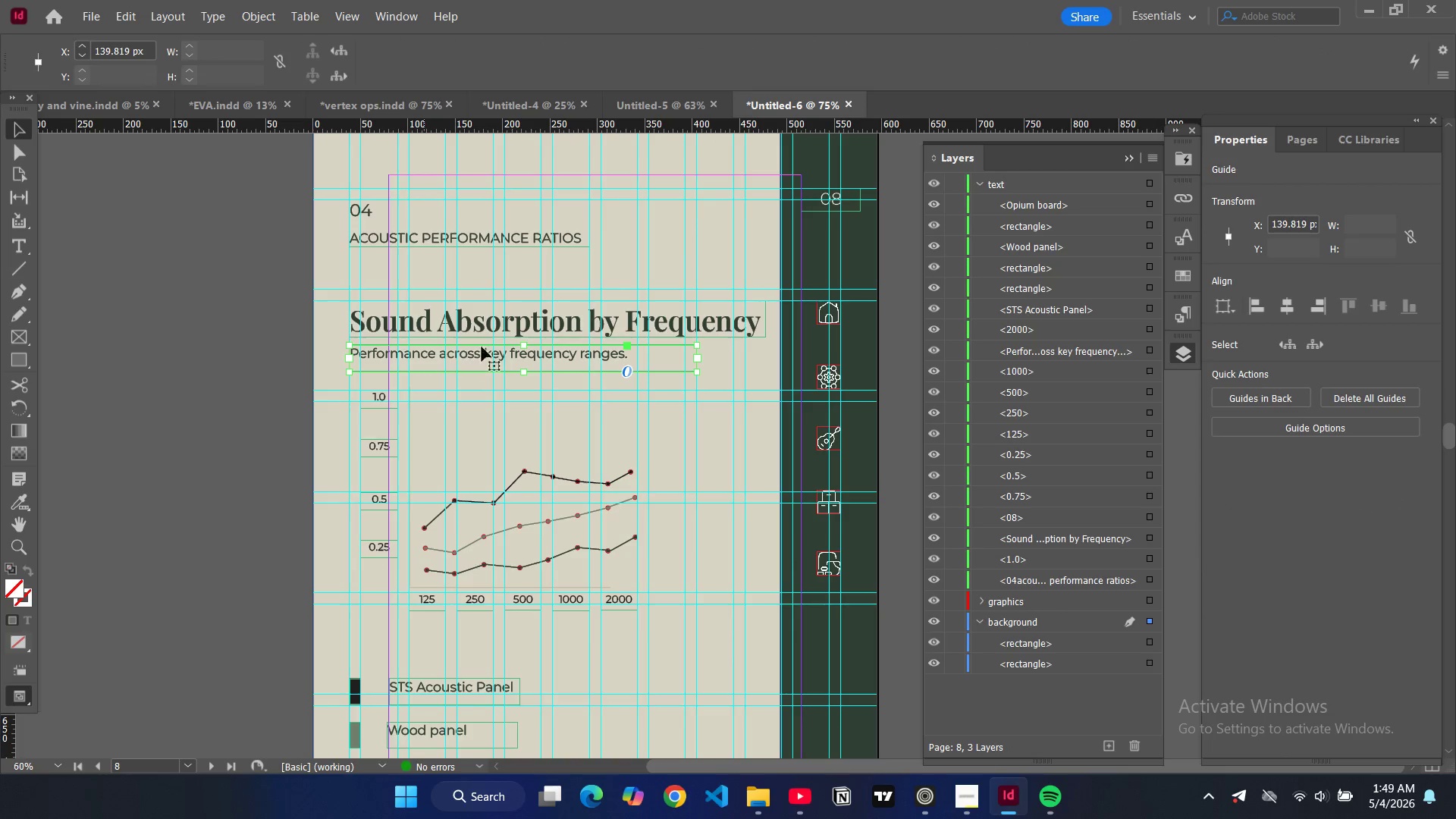 
key(Control+C)
 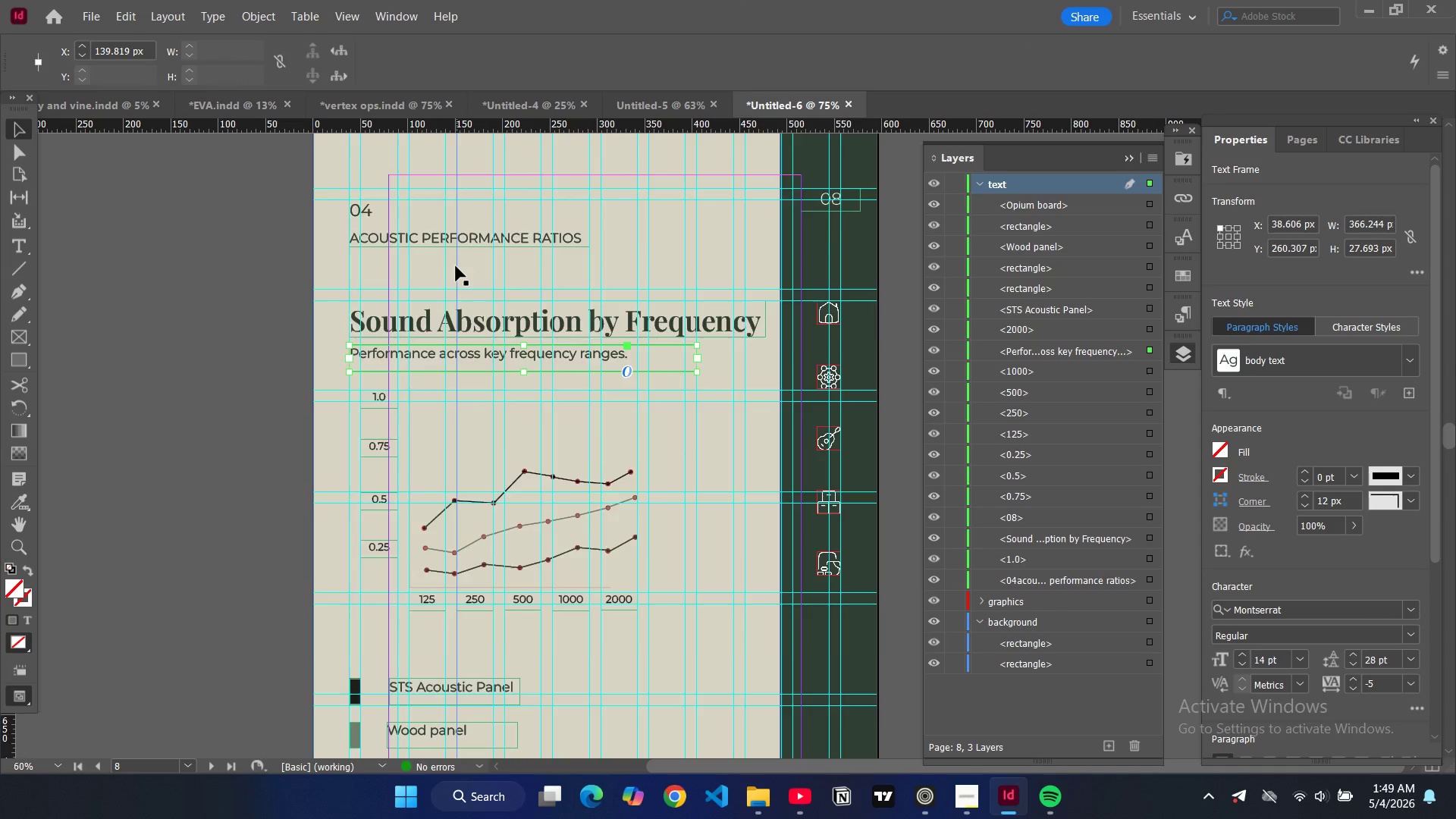 
scroll: coordinate [457, 270], scroll_direction: down, amount: 44.0
 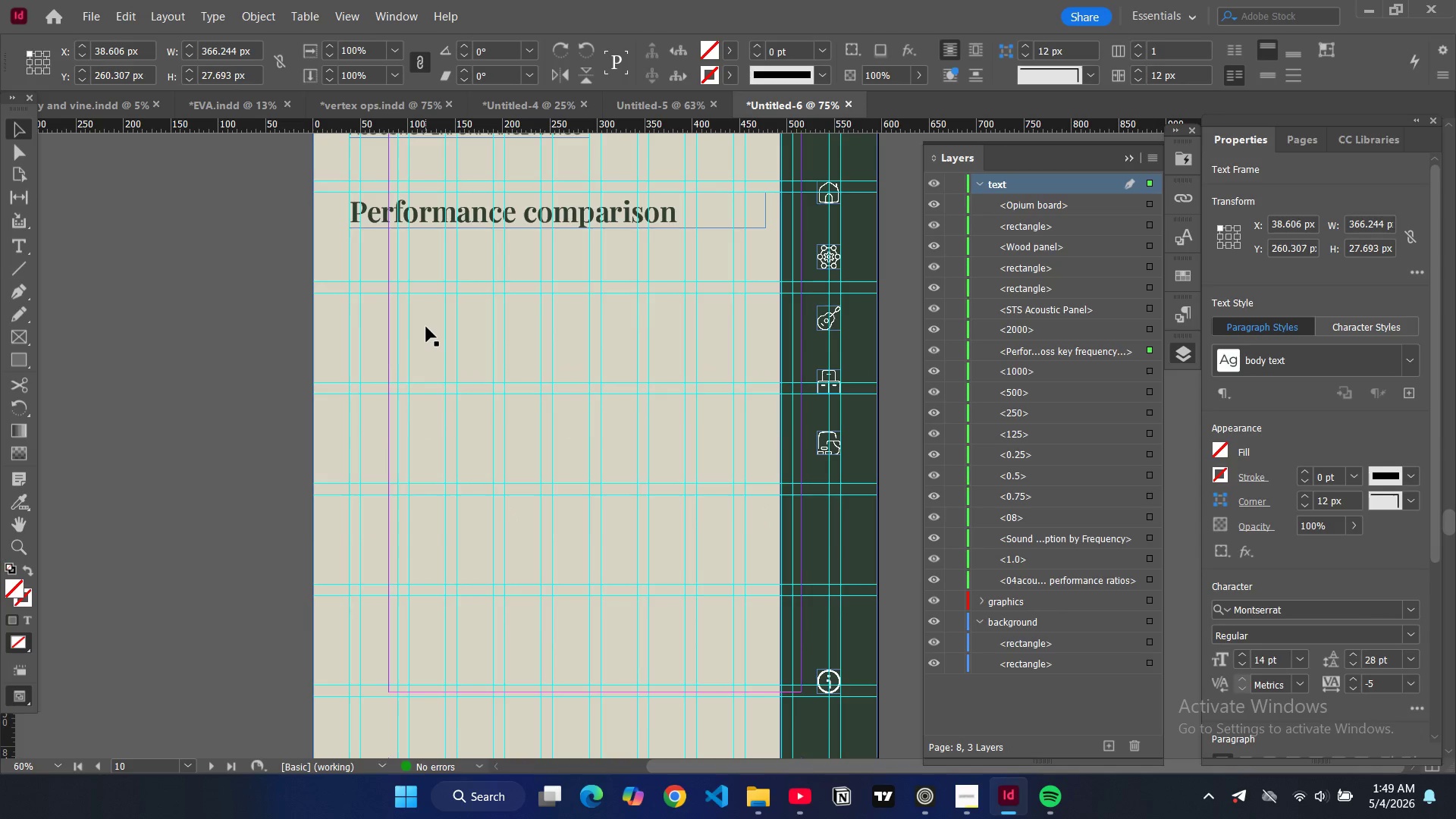 
left_click([426, 327])
 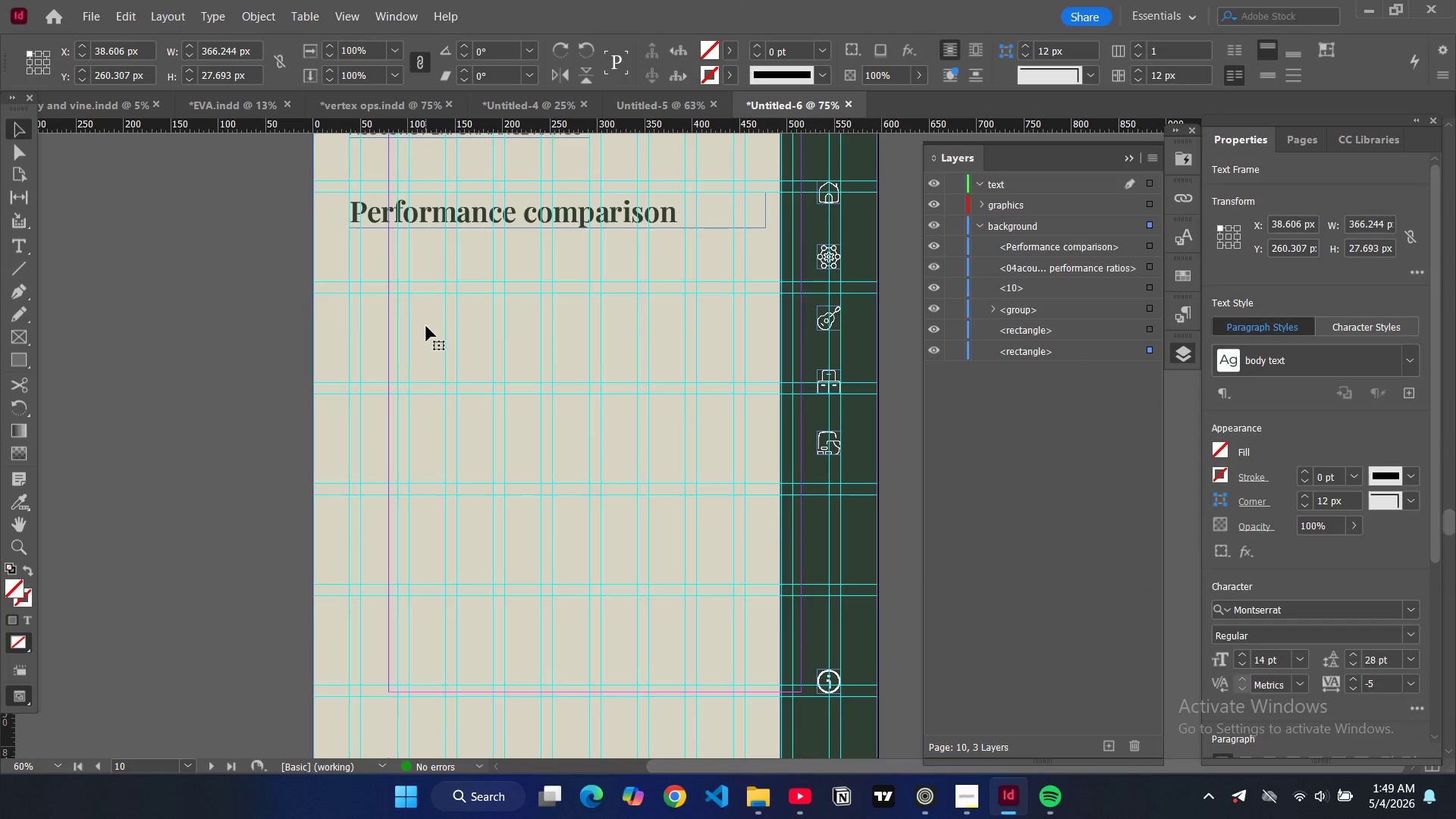 
key(Control+V)
 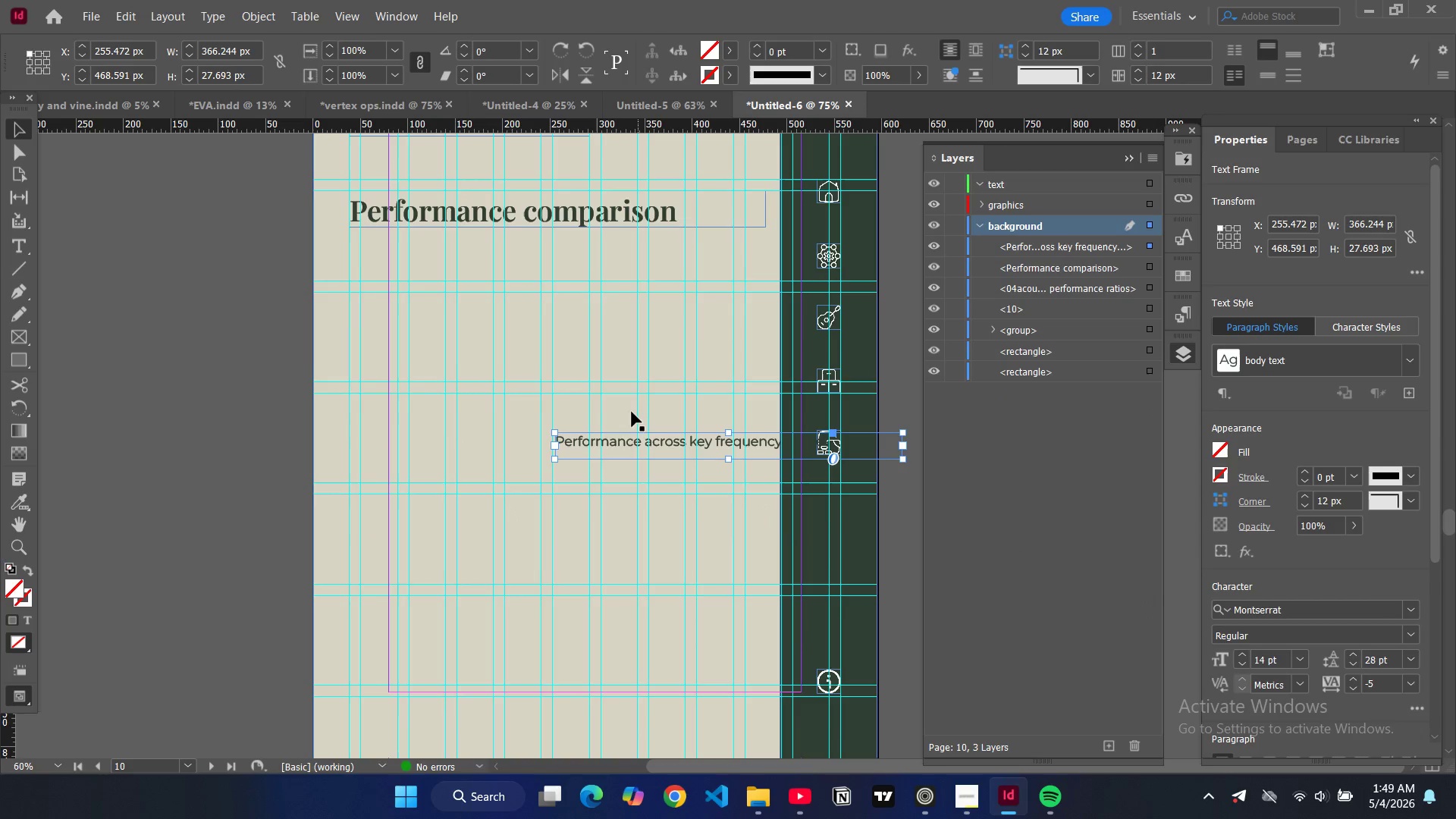 
left_click_drag(start_coordinate=[620, 447], to_coordinate=[418, 268])
 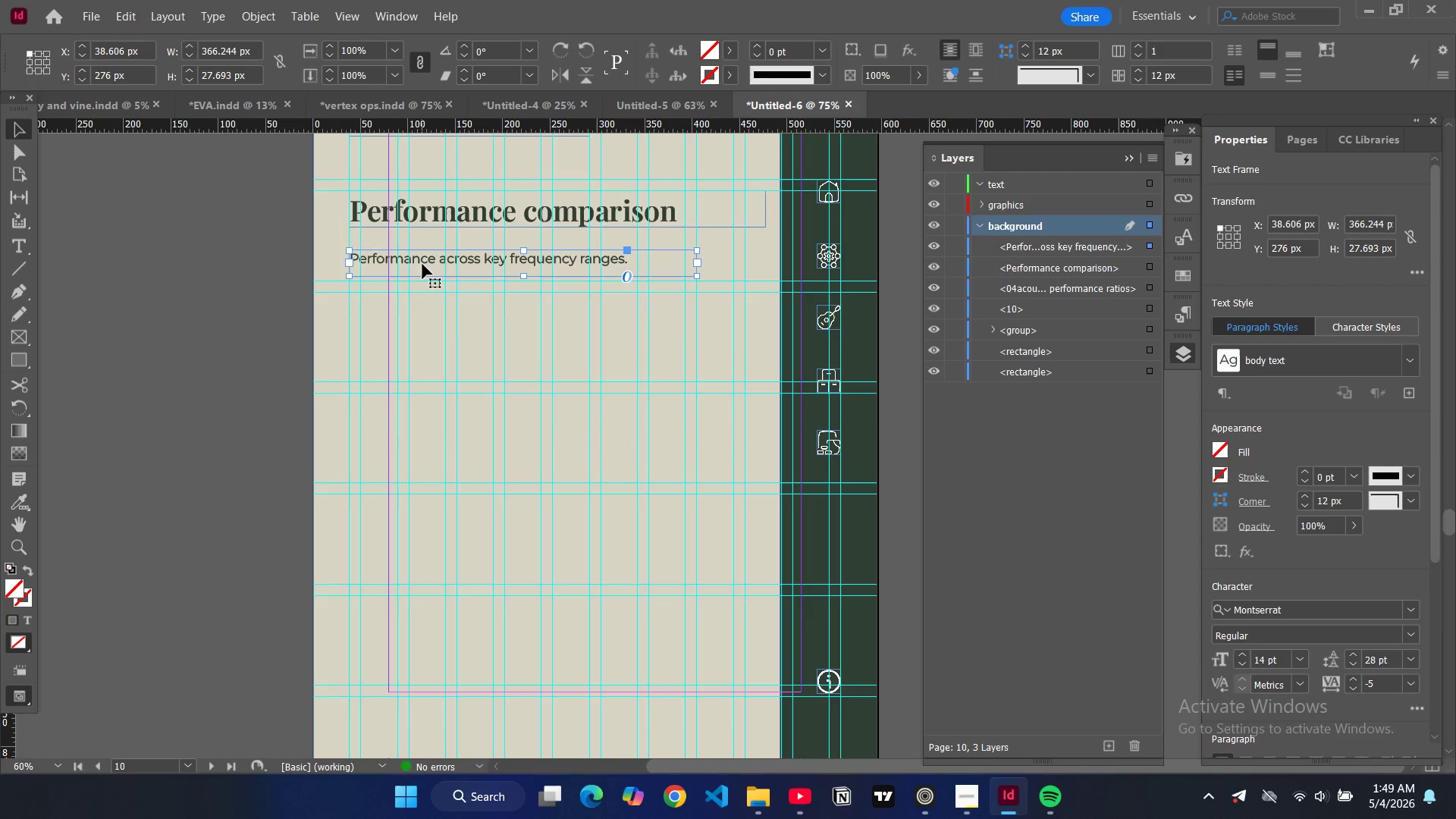 
double_click([422, 262])
 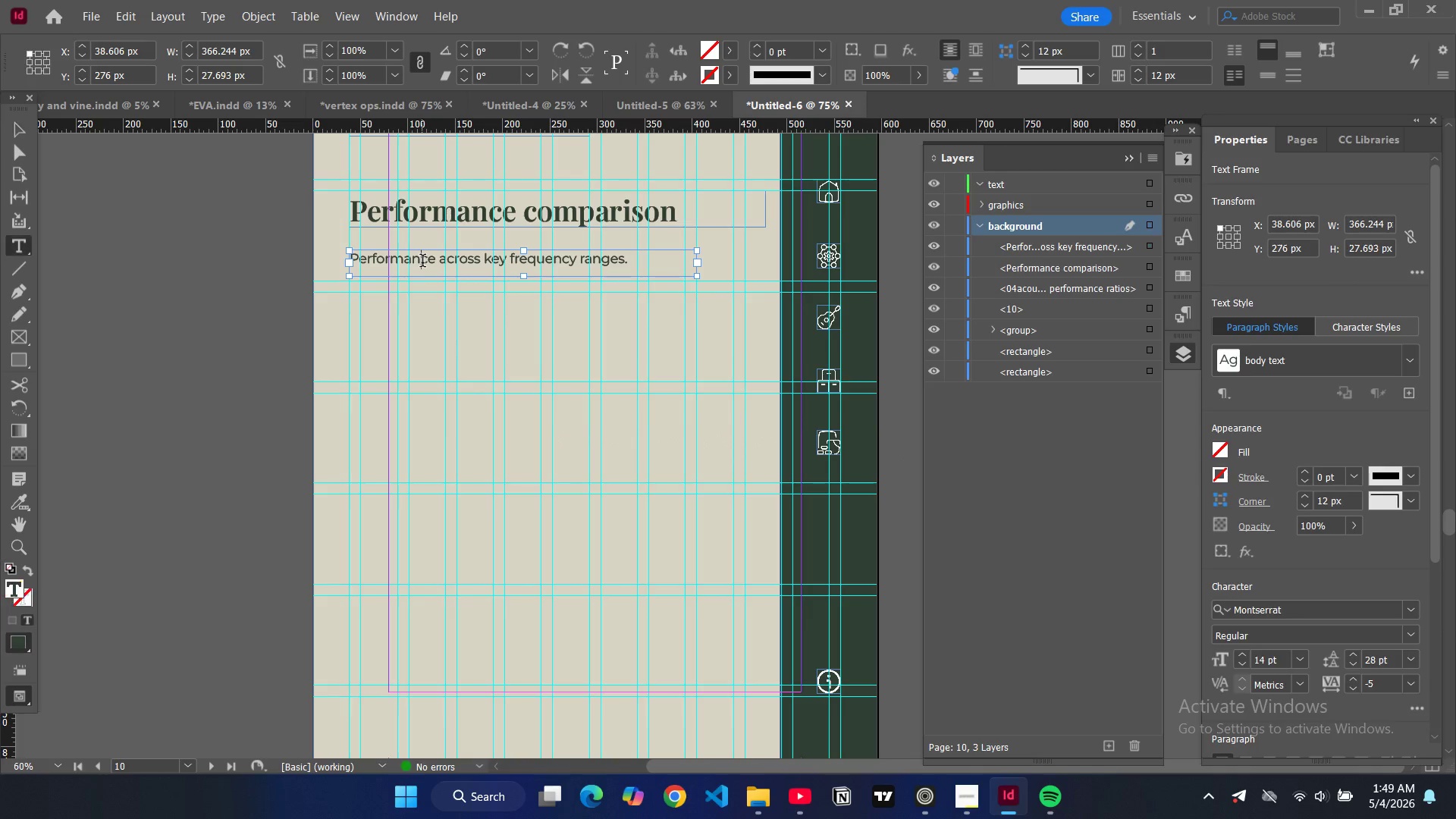 
key(Control+A)
 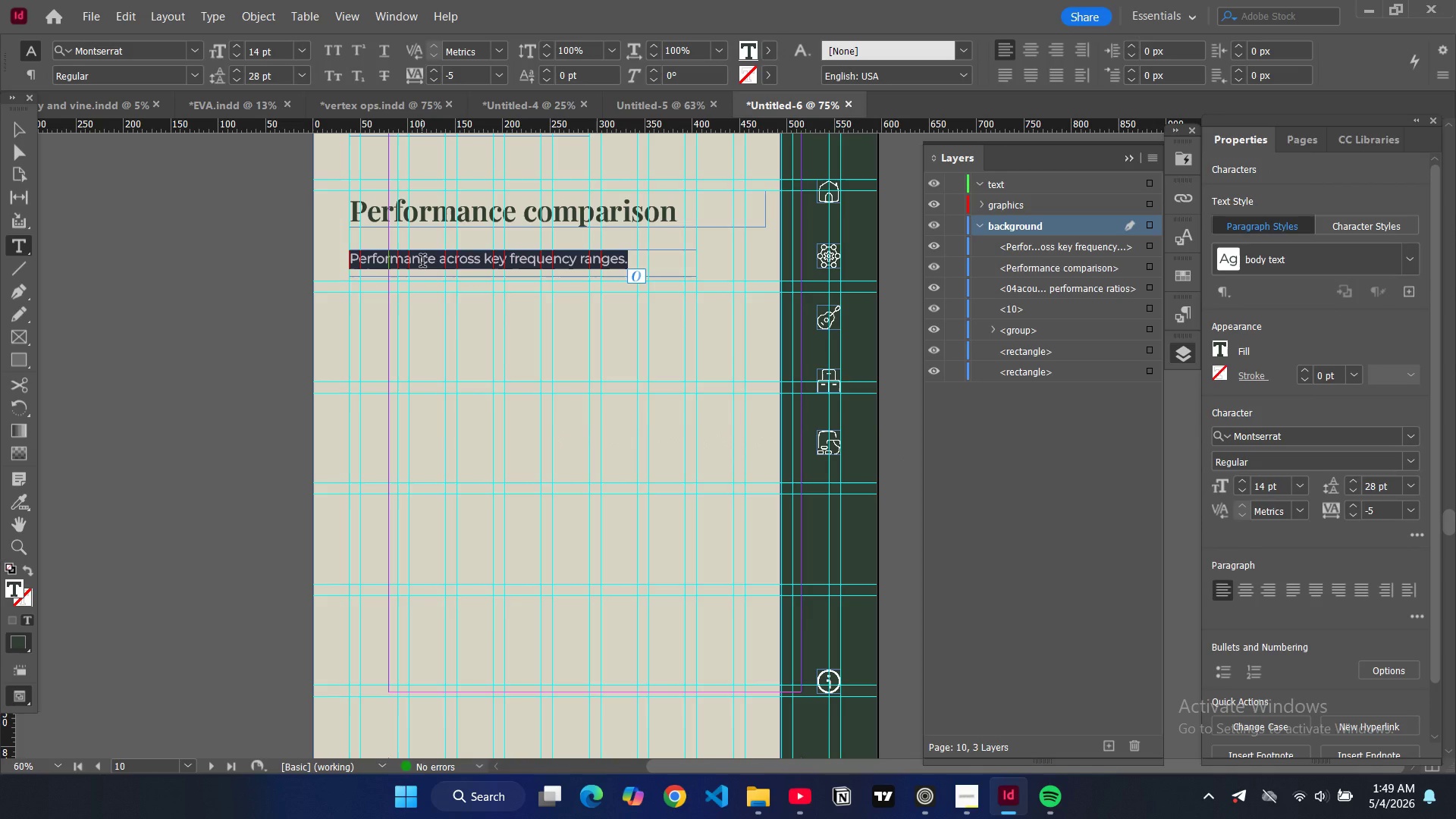 
type(How we stack up against tradition materials,)
key(Backspace)
type(.)
 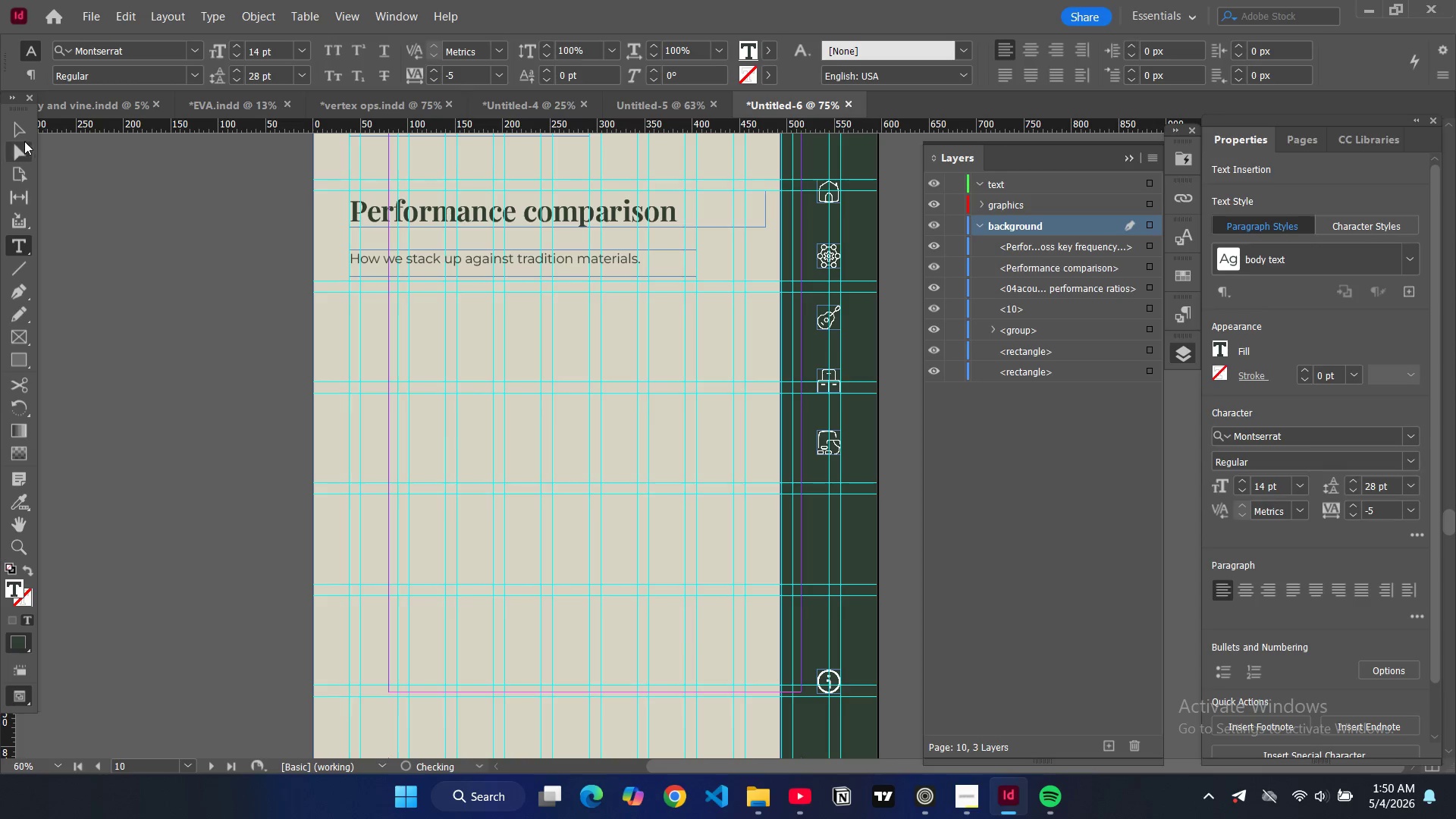 
left_click([17, 128])
 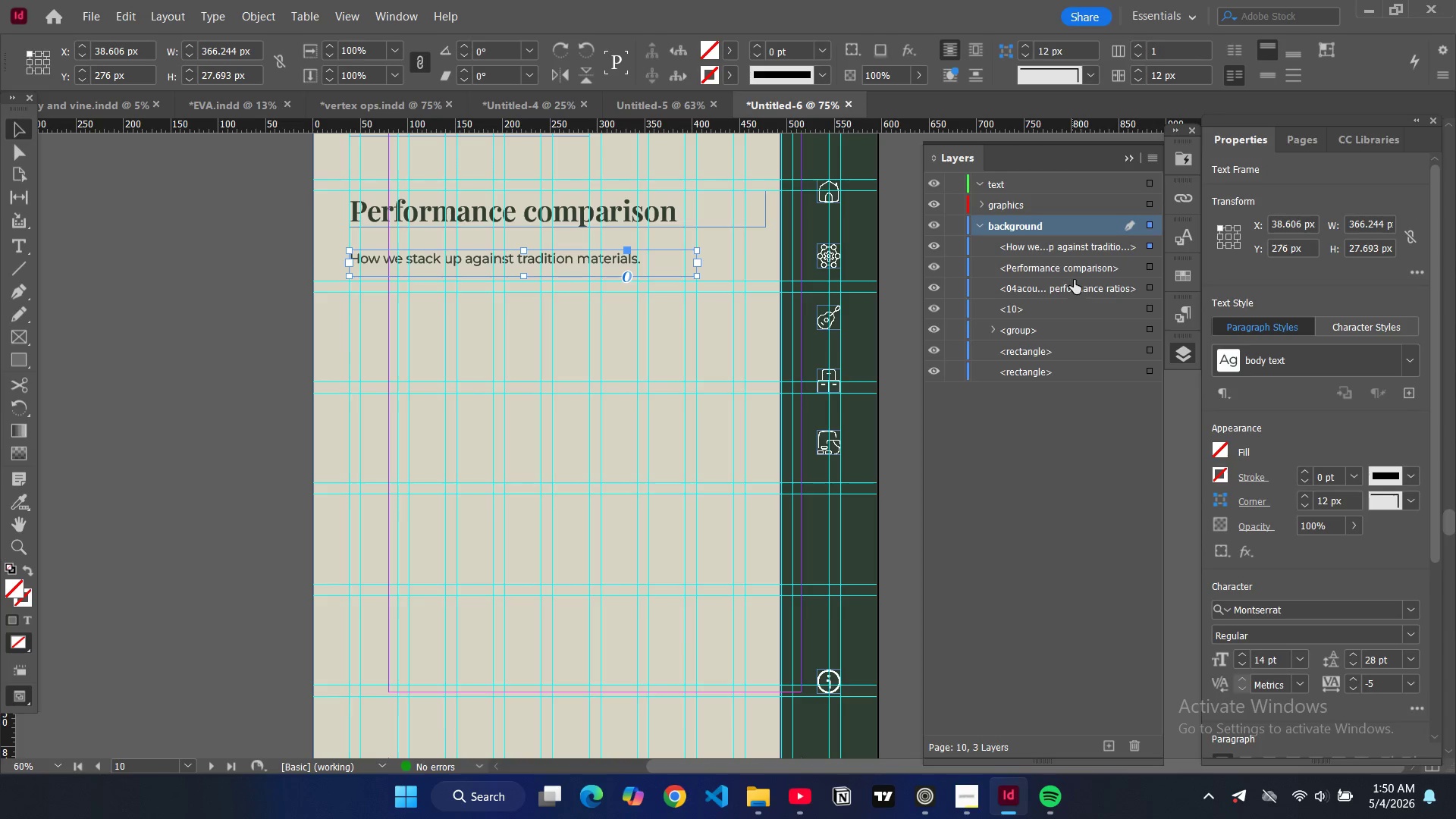 
left_click_drag(start_coordinate=[1078, 250], to_coordinate=[1052, 199])
 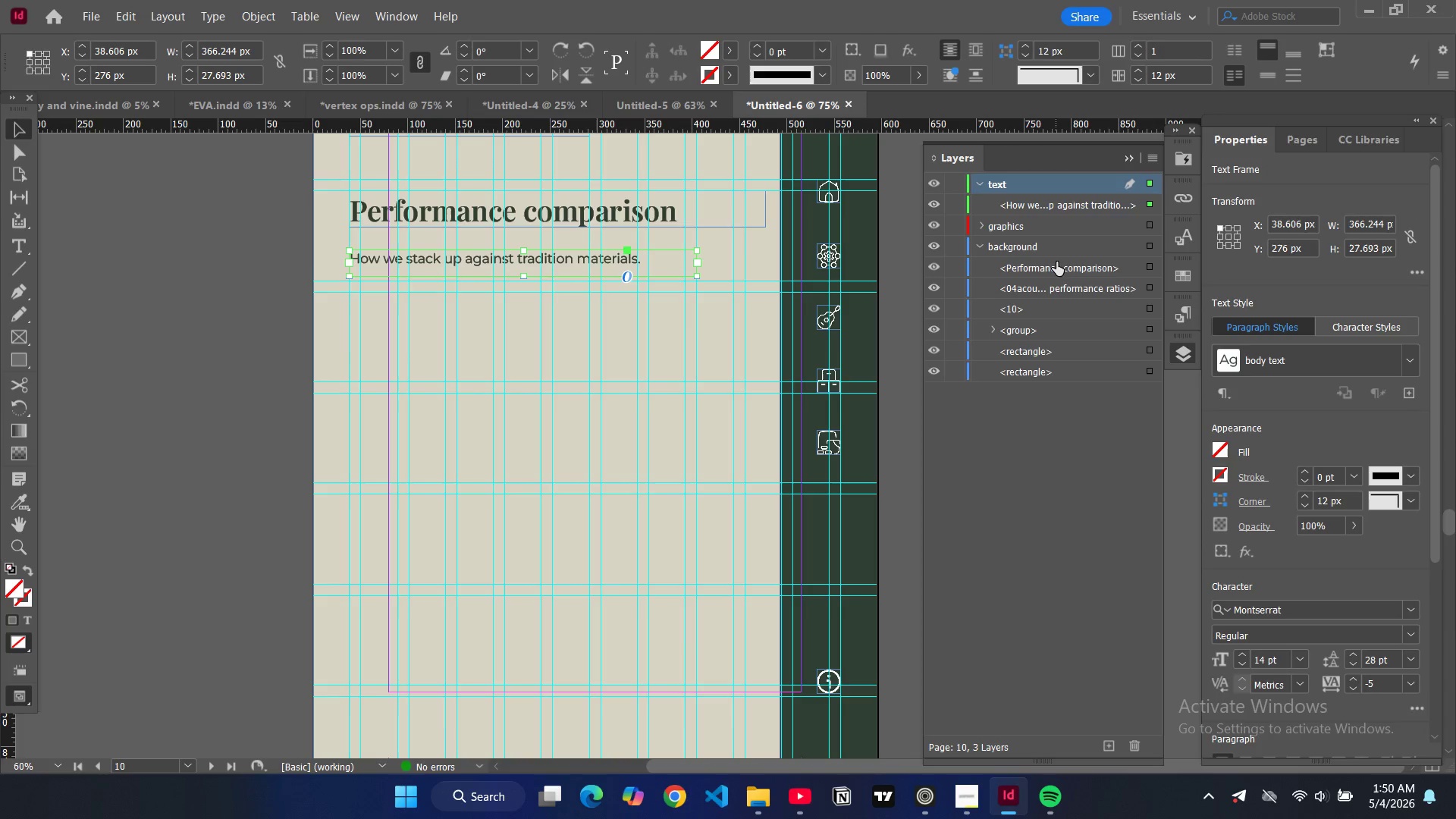 
left_click_drag(start_coordinate=[1056, 262], to_coordinate=[1045, 199])
 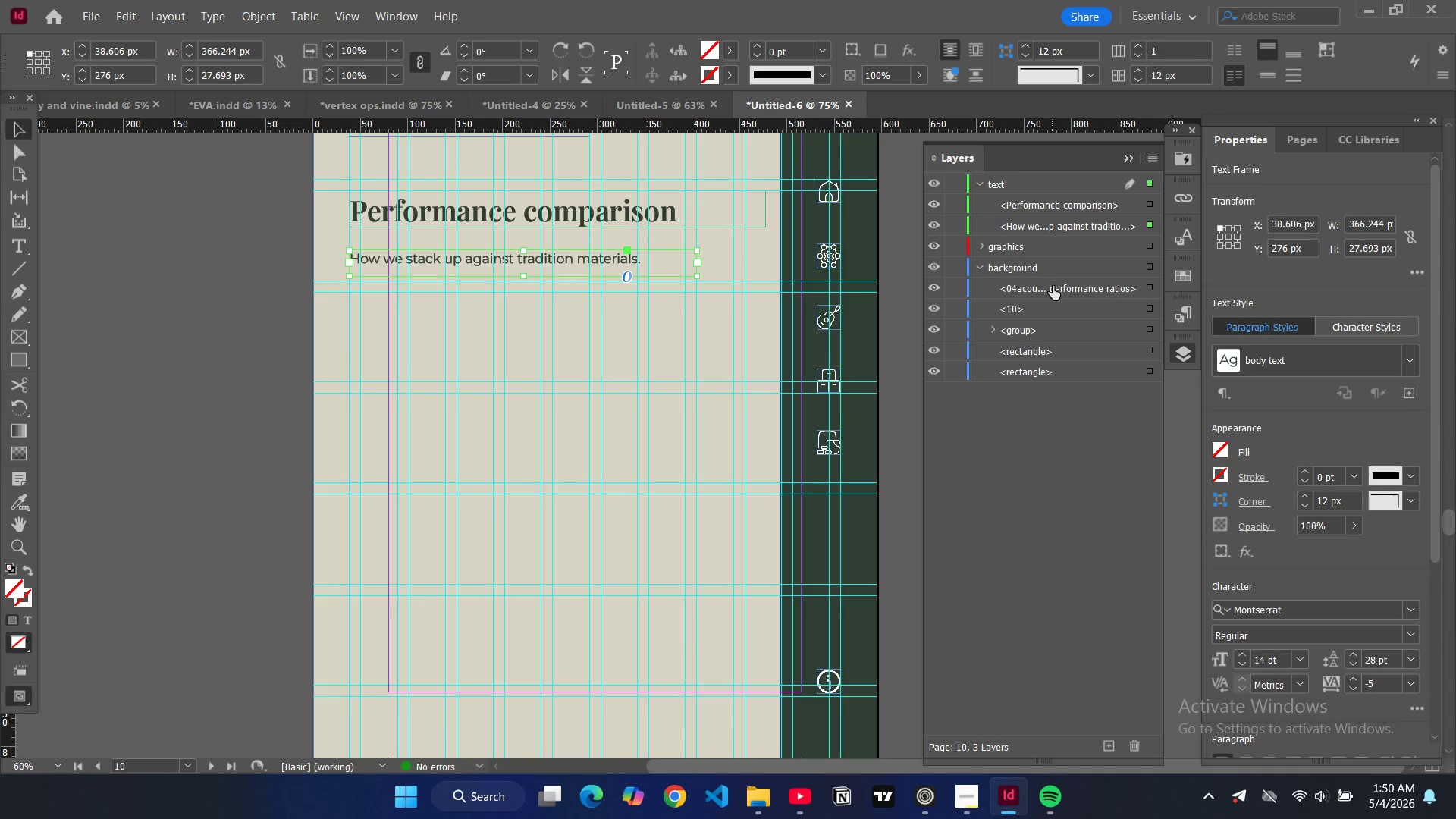 
left_click_drag(start_coordinate=[1053, 286], to_coordinate=[1026, 201])
 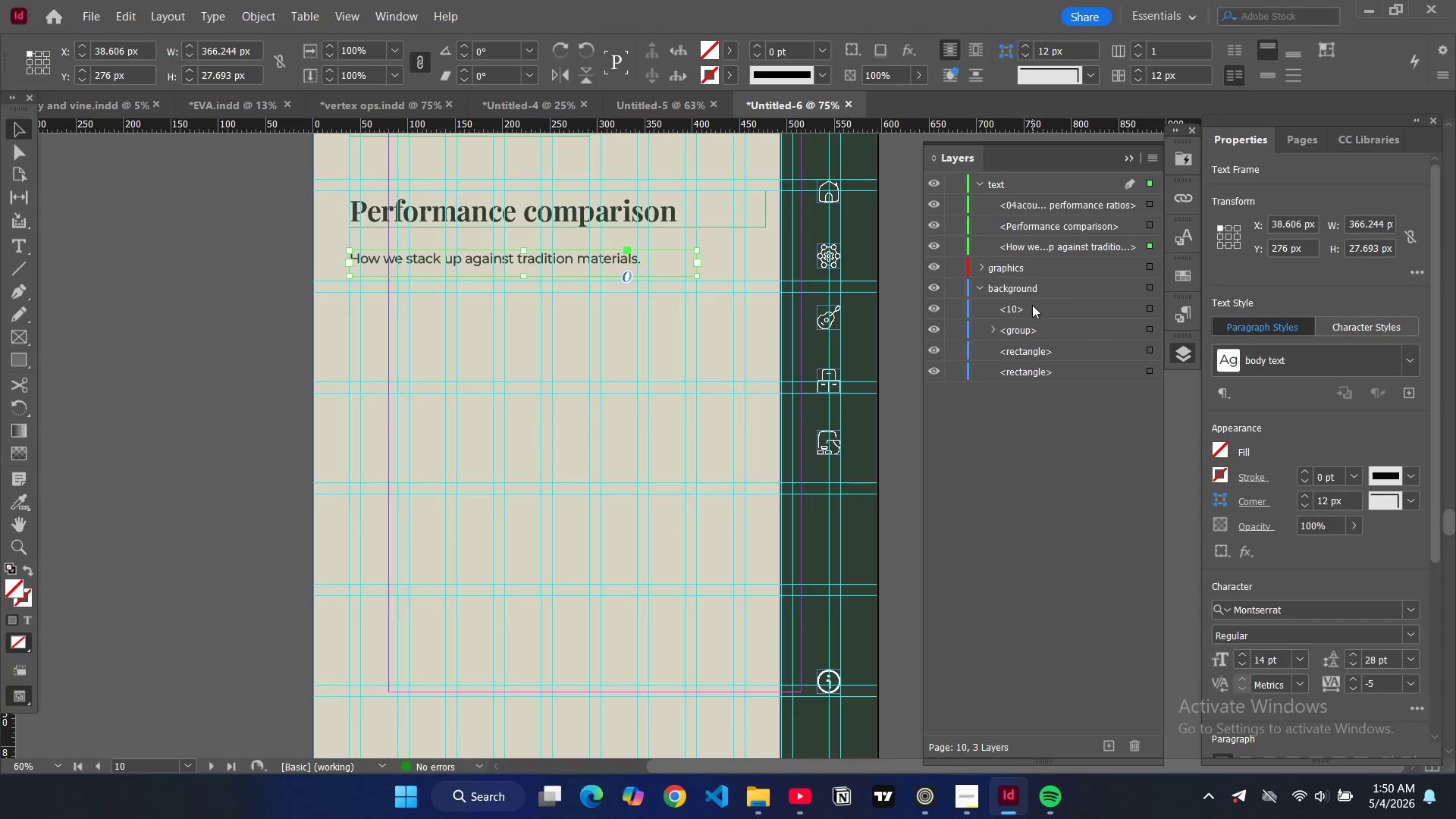 
left_click_drag(start_coordinate=[1032, 305], to_coordinate=[1027, 213])
 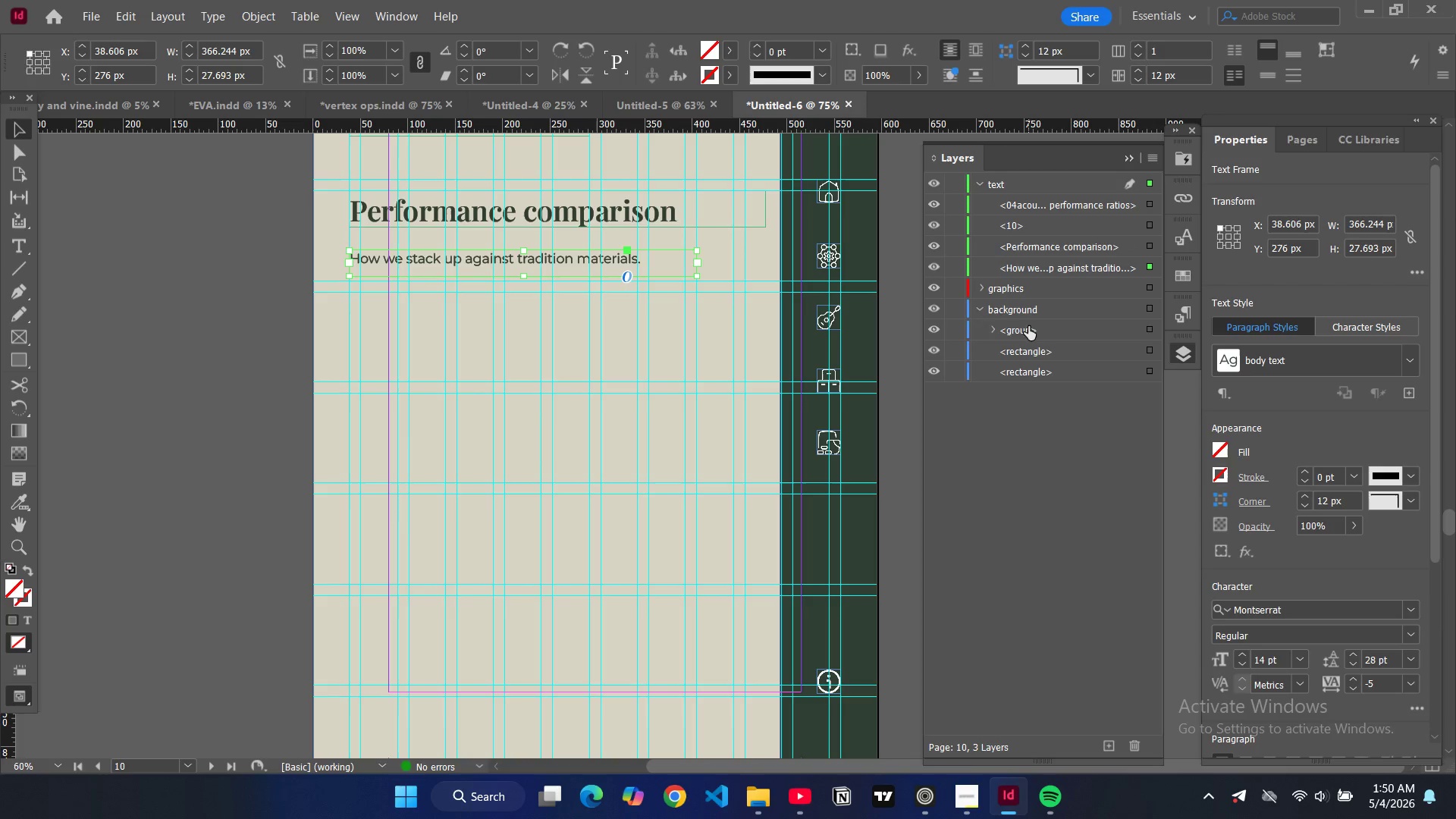 
double_click([1030, 330])
 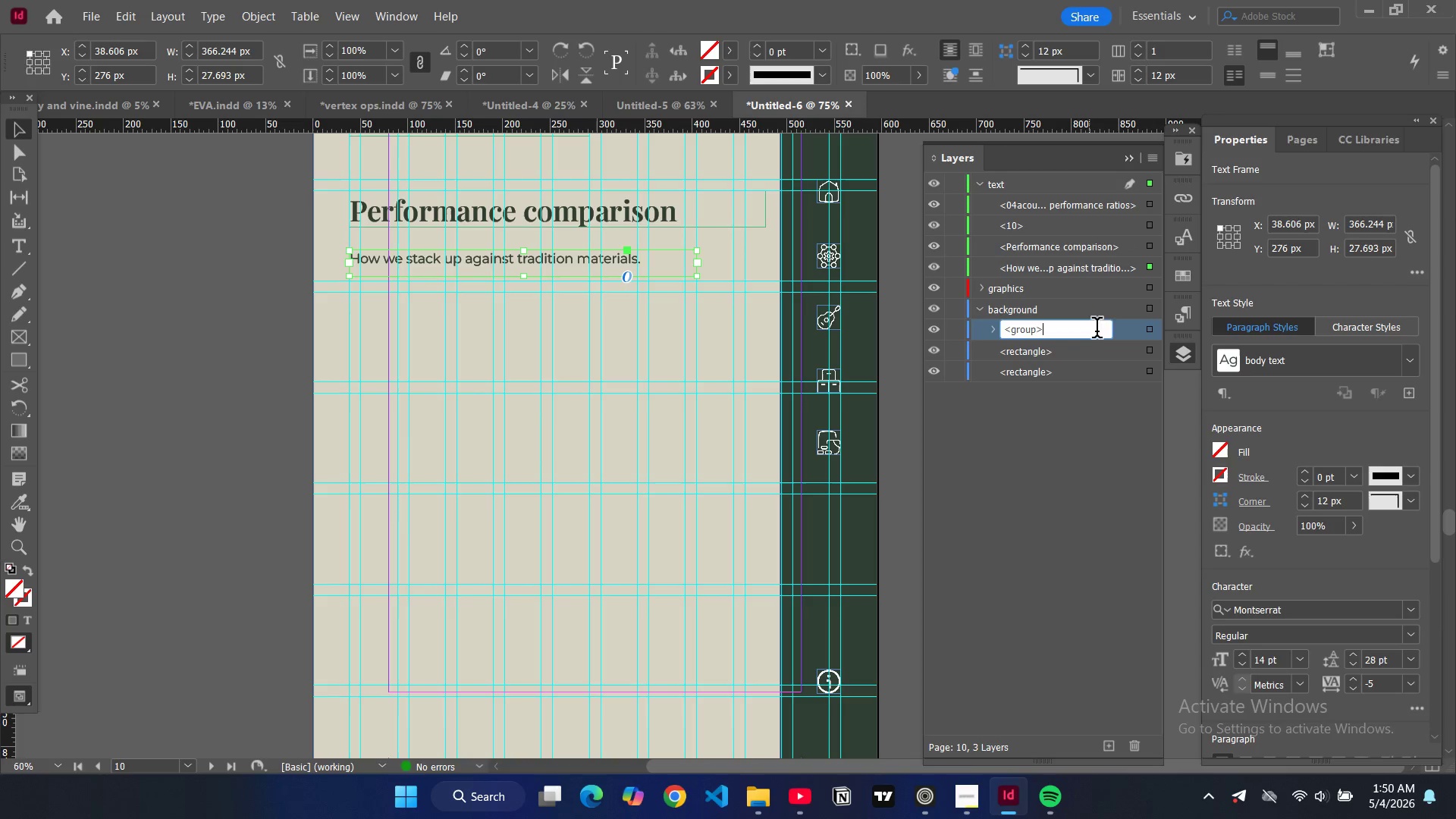 
left_click_drag(start_coordinate=[1121, 331], to_coordinate=[1115, 300])
 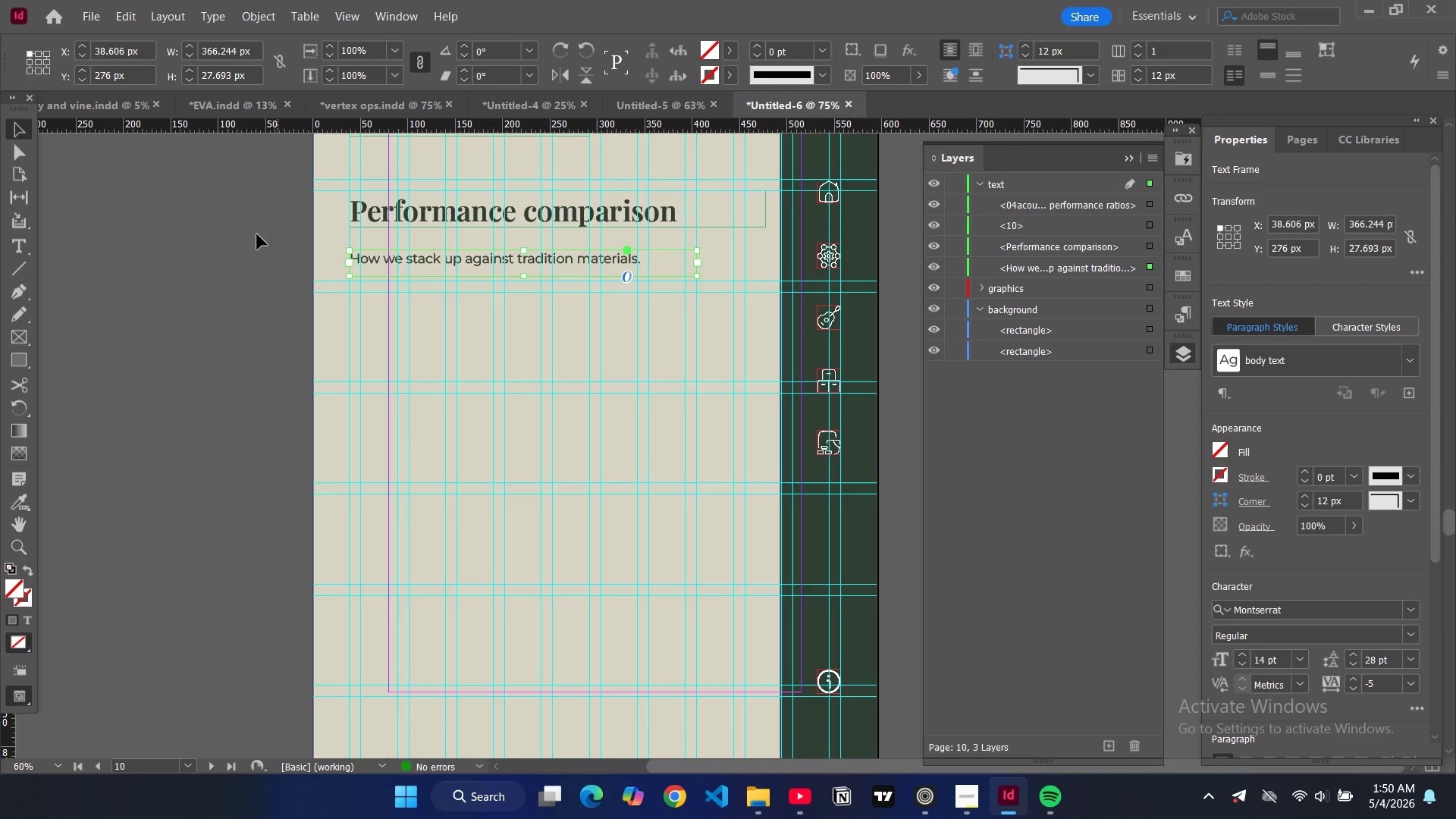 
left_click([225, 230])
 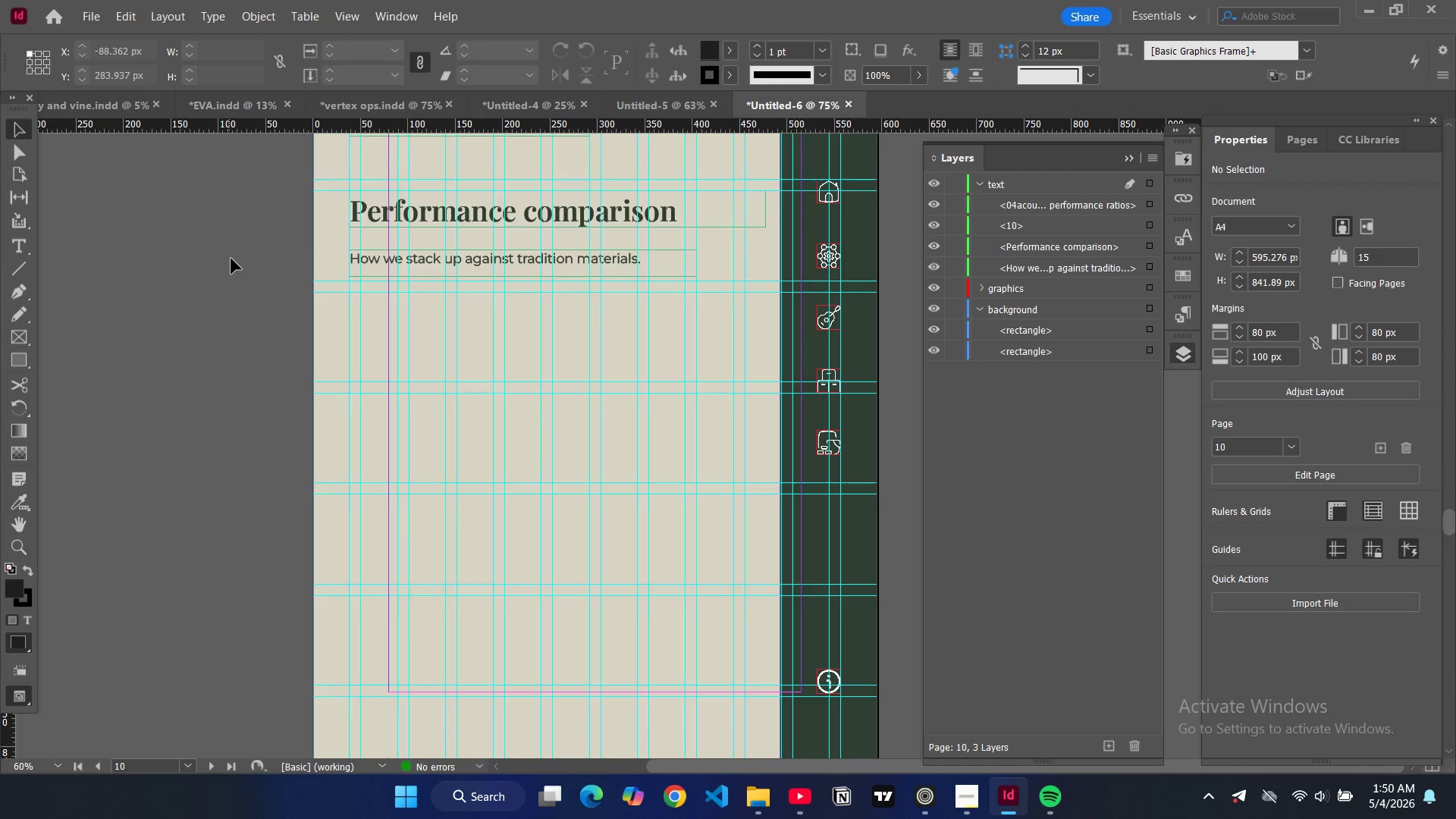 
scroll: coordinate [271, 275], scroll_direction: up, amount: 3.0
 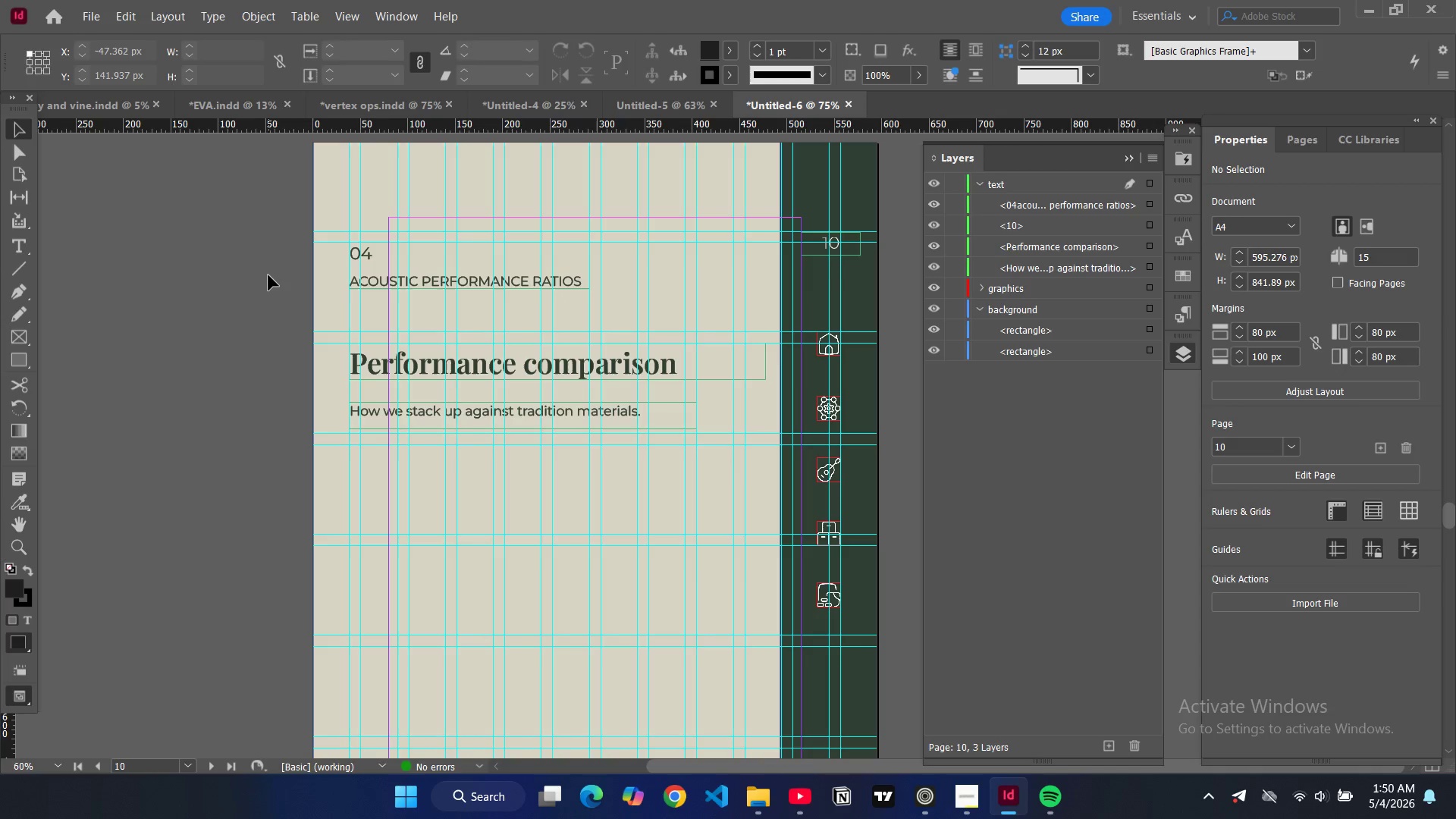 
wait(7.73)
 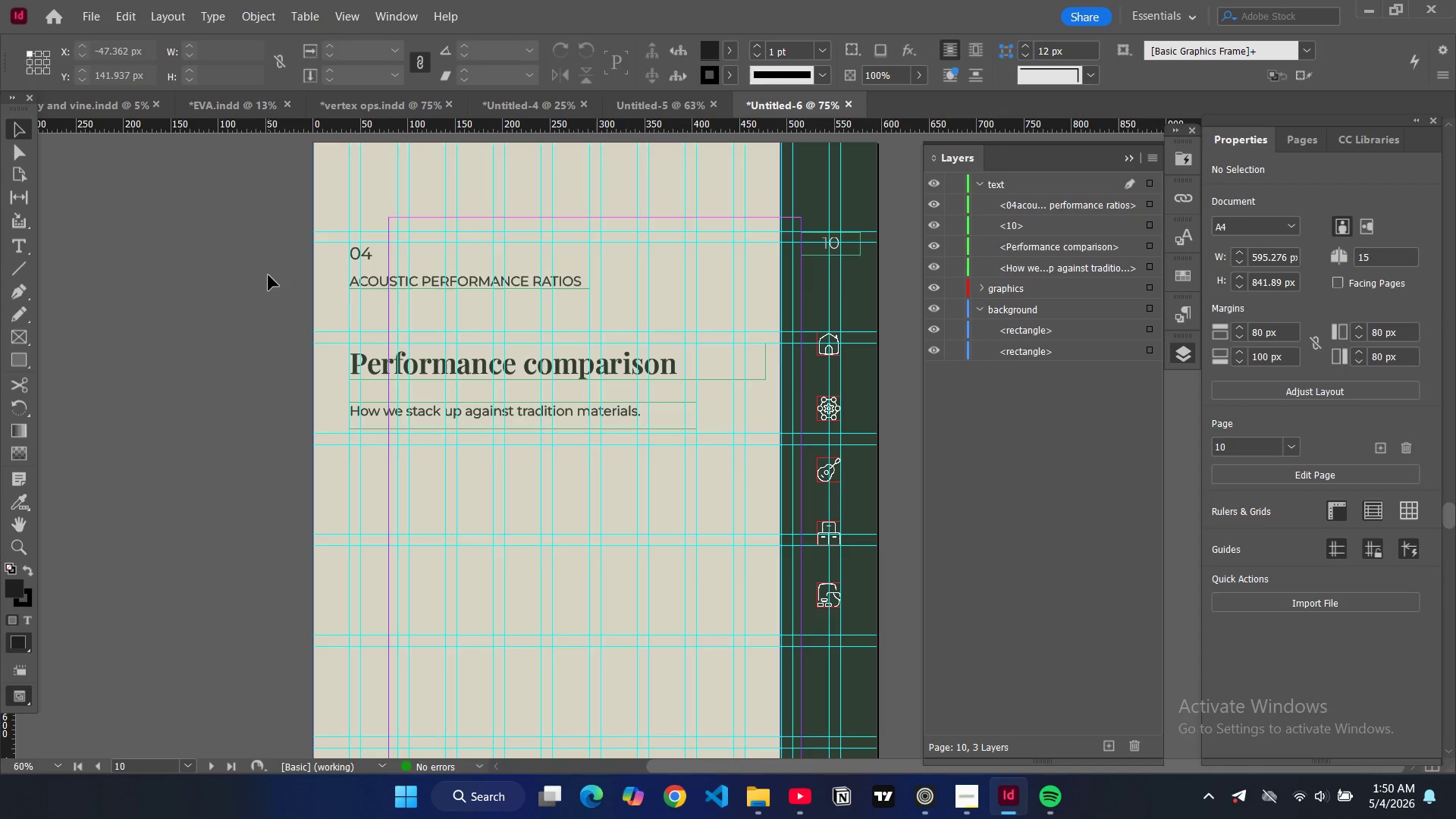 
left_click([434, 423])
 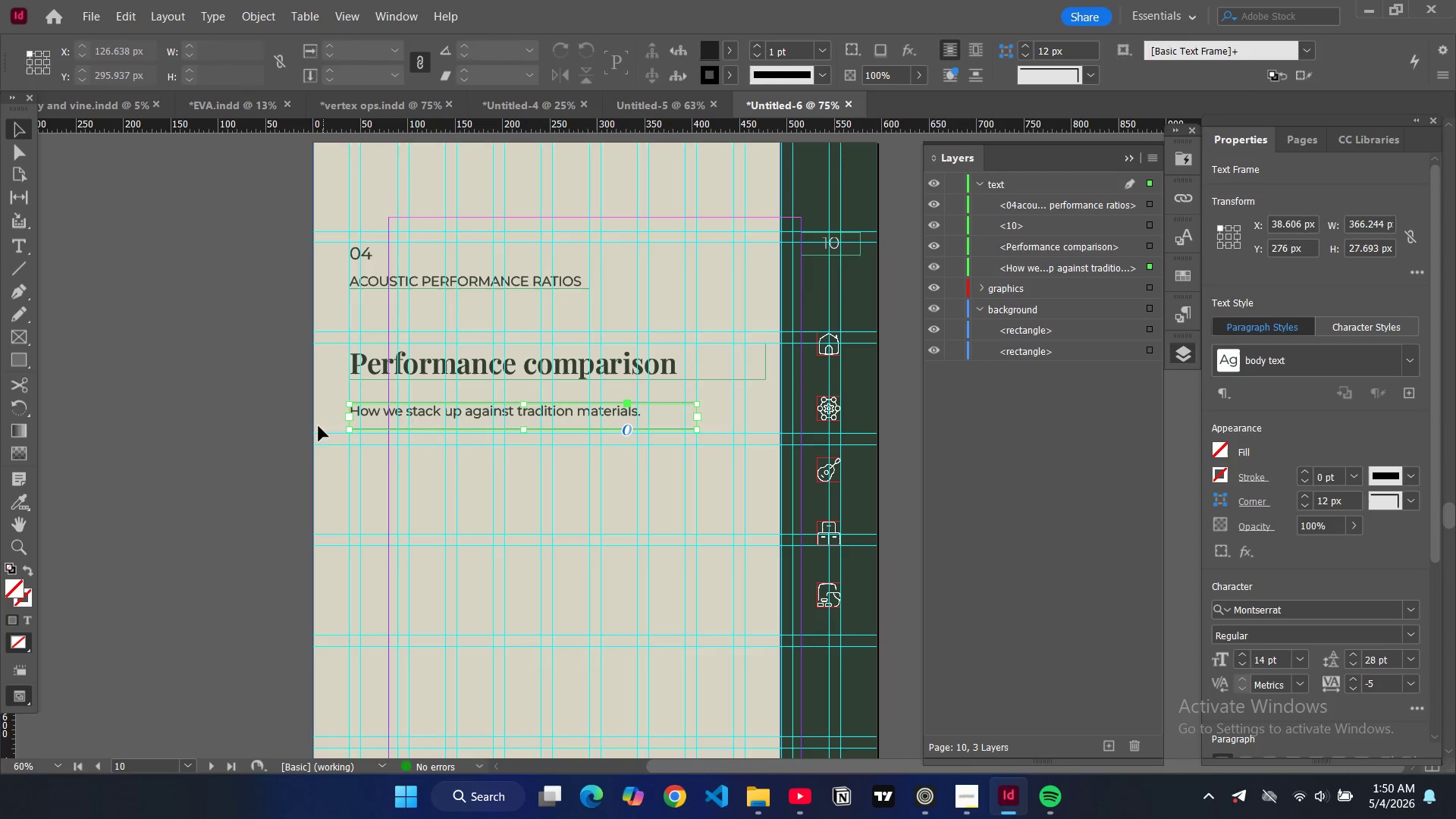 
scroll: coordinate [325, 416], scroll_direction: down, amount: 2.0
 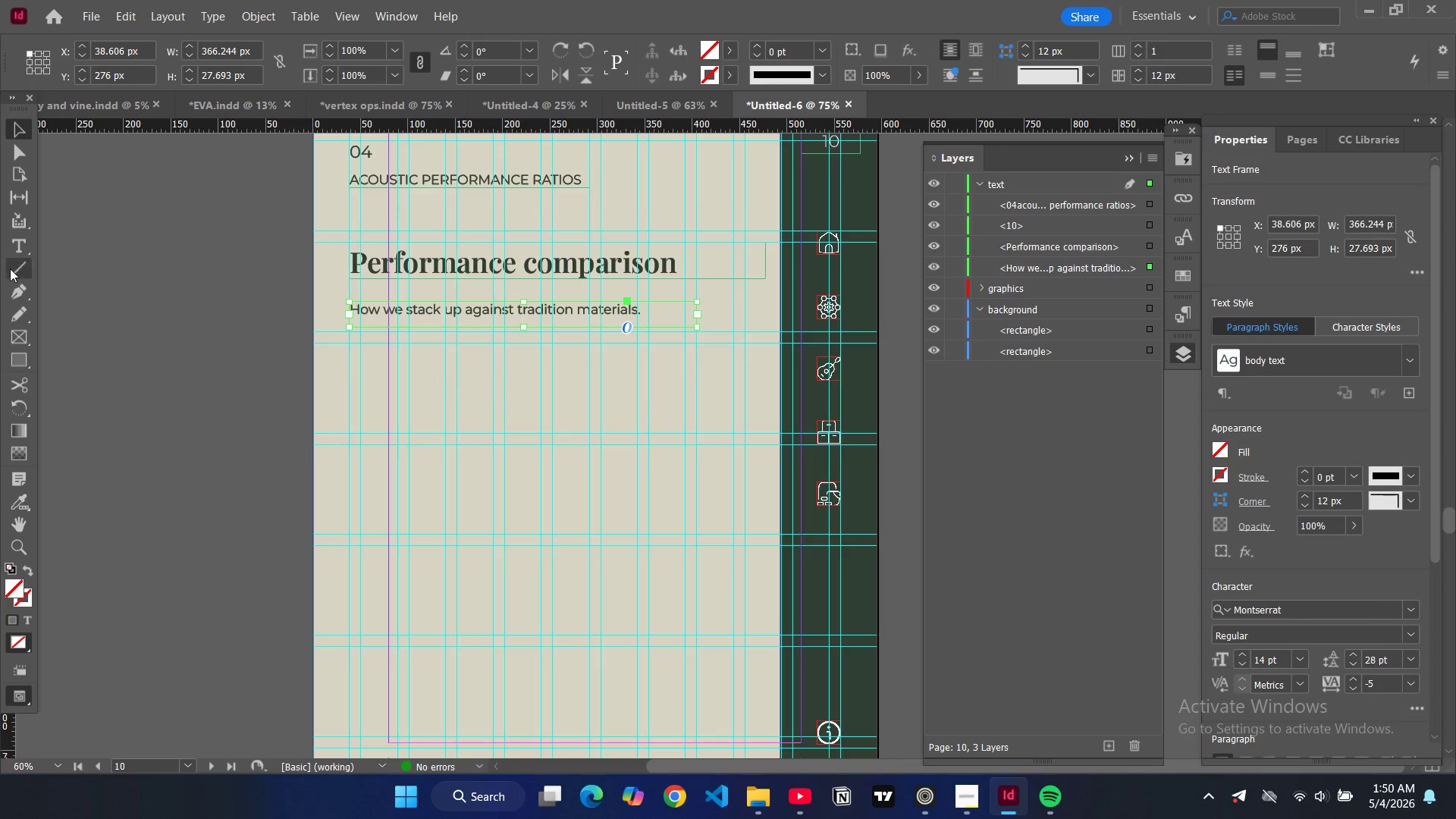 
left_click([17, 268])
 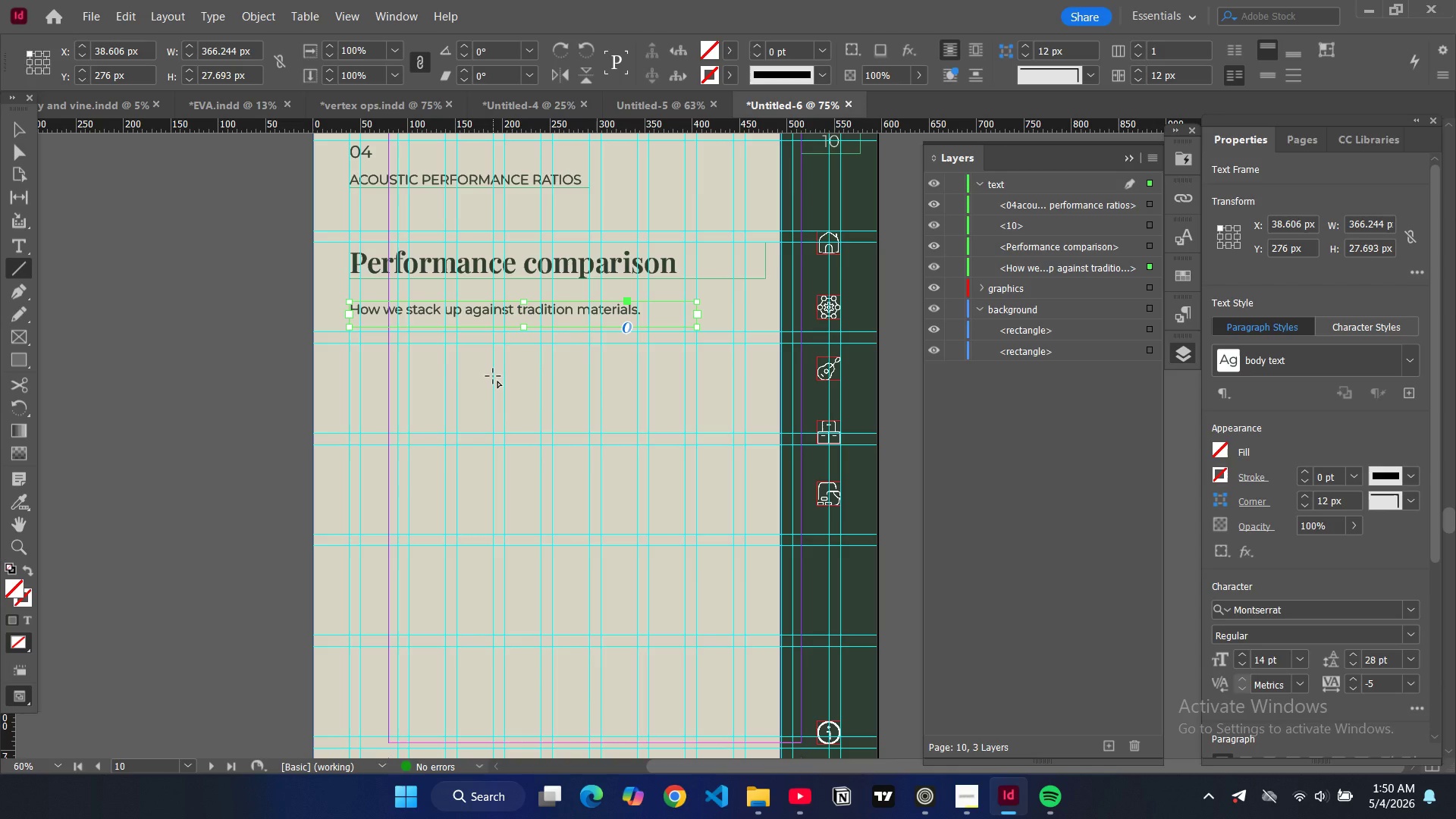 
wait(11.16)
 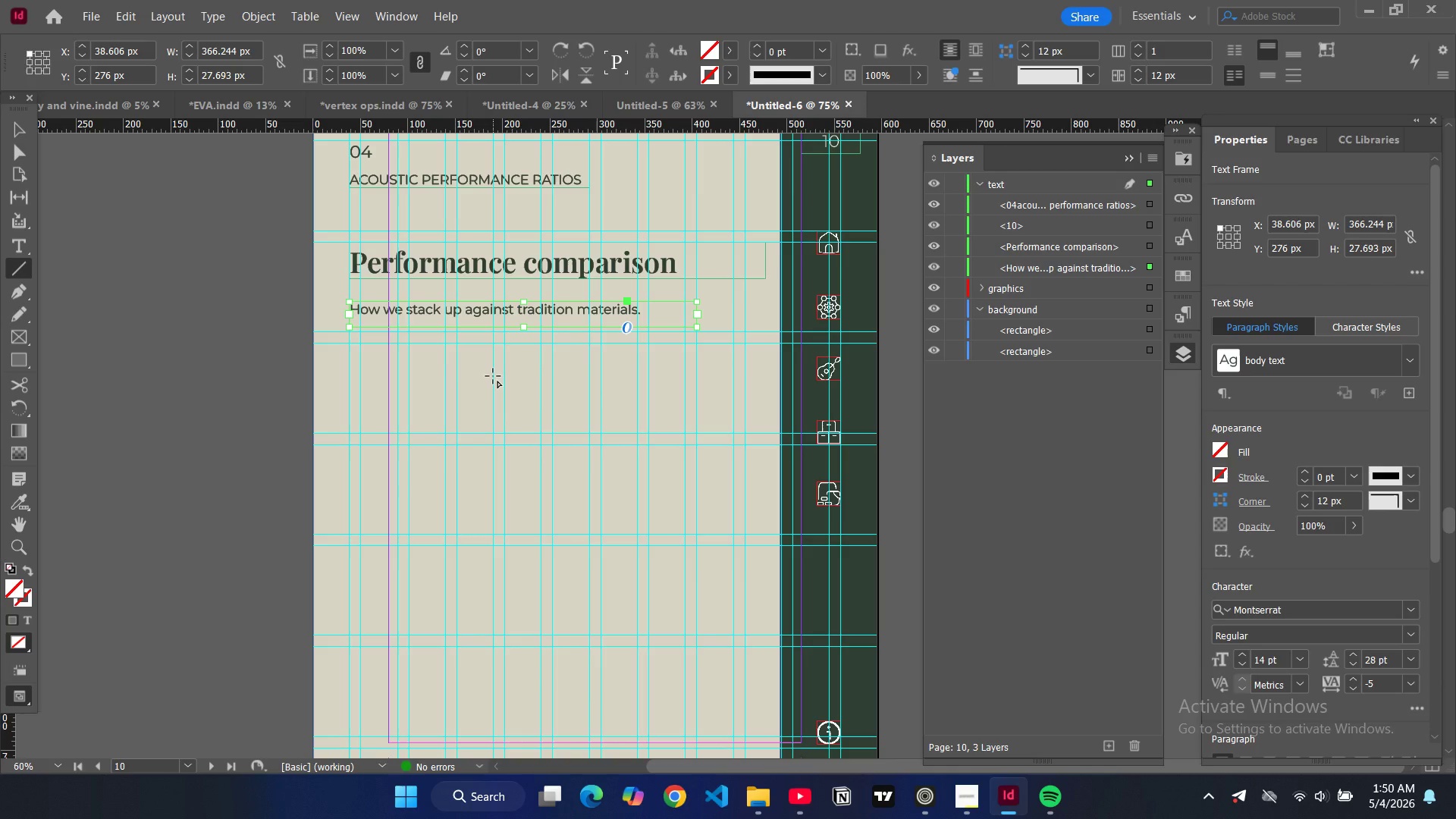 
left_click_drag(start_coordinate=[505, 375], to_coordinate=[505, 615])
 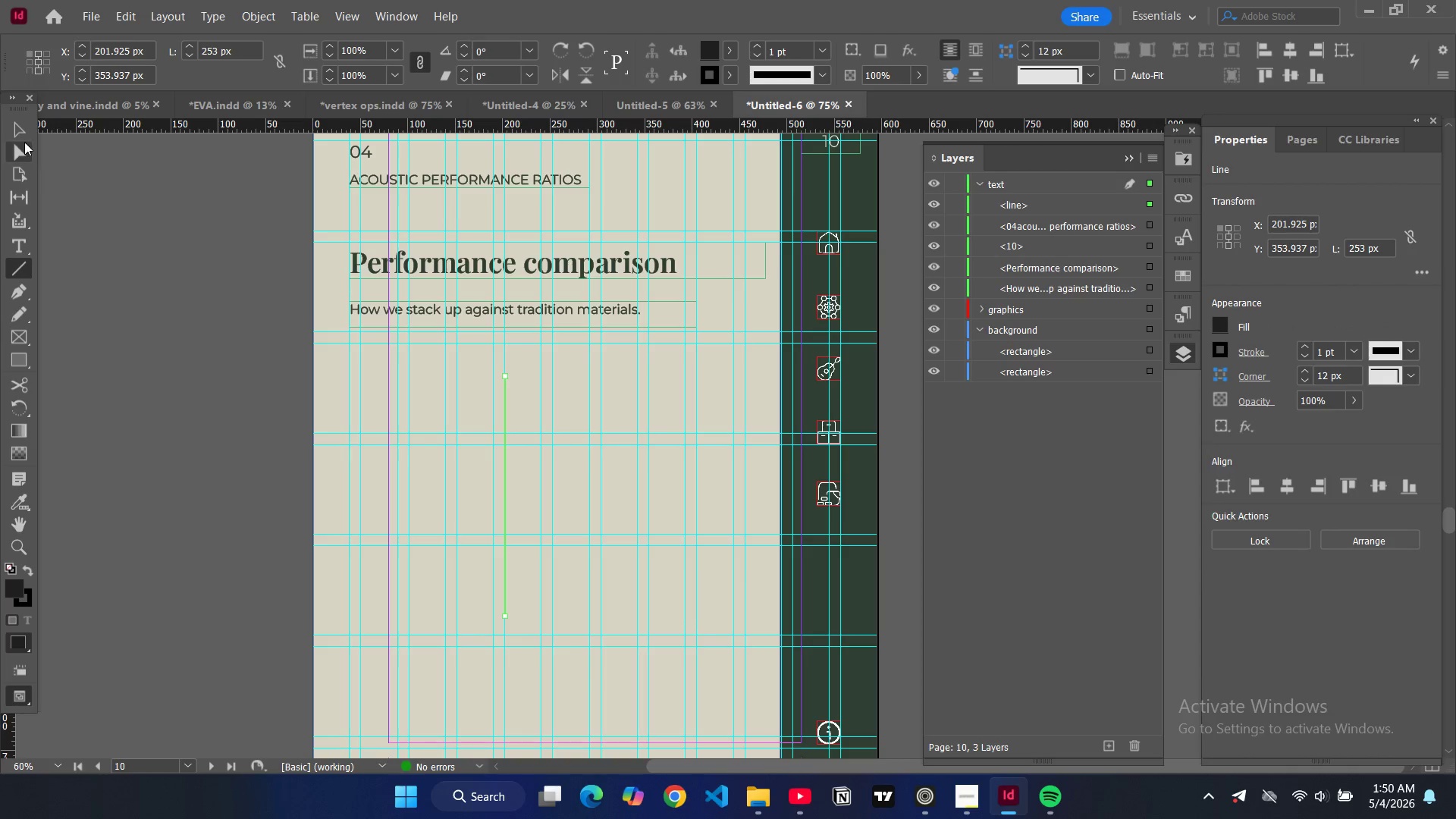 
left_click([24, 135])
 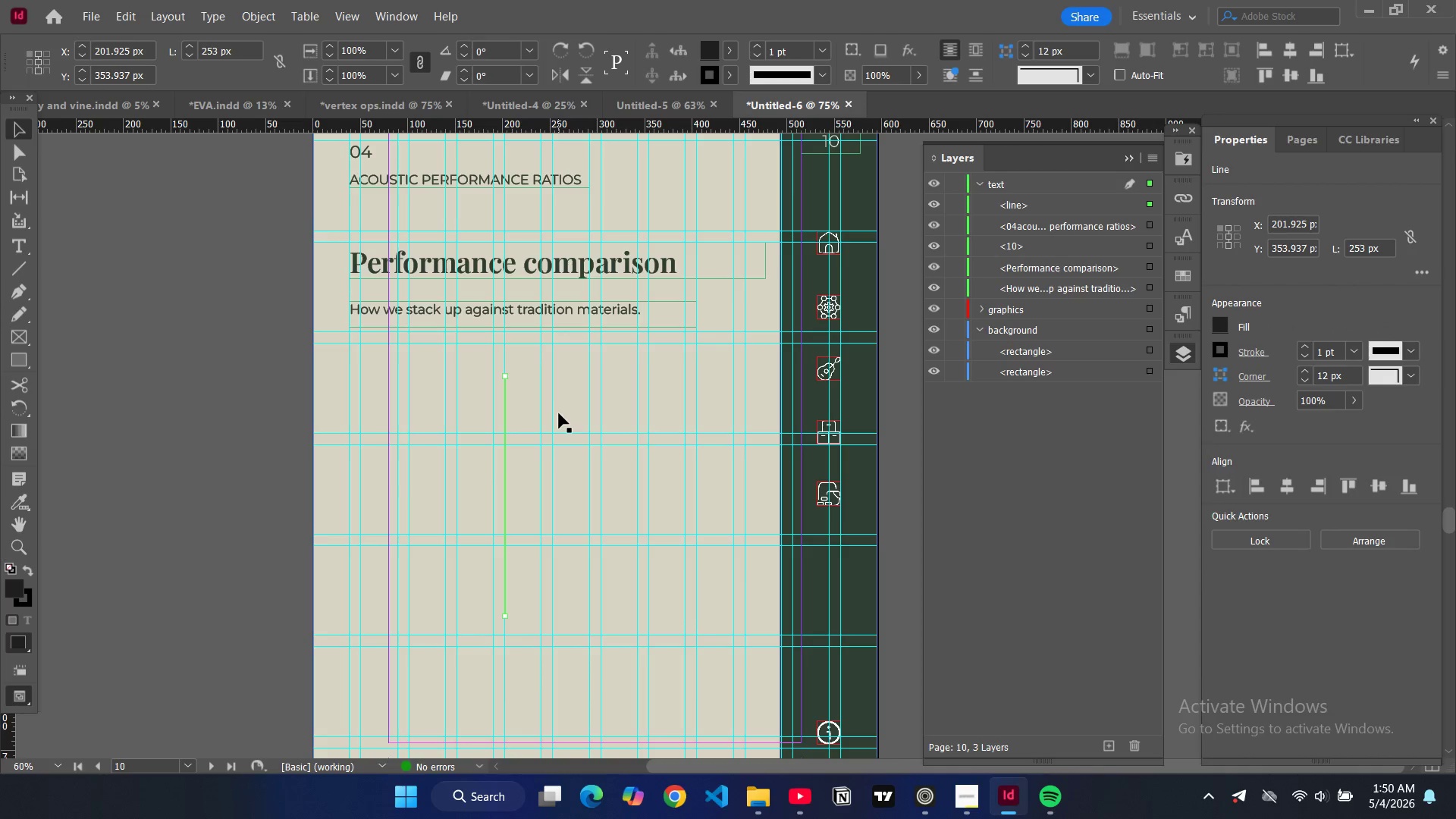 
key(Control+C)
 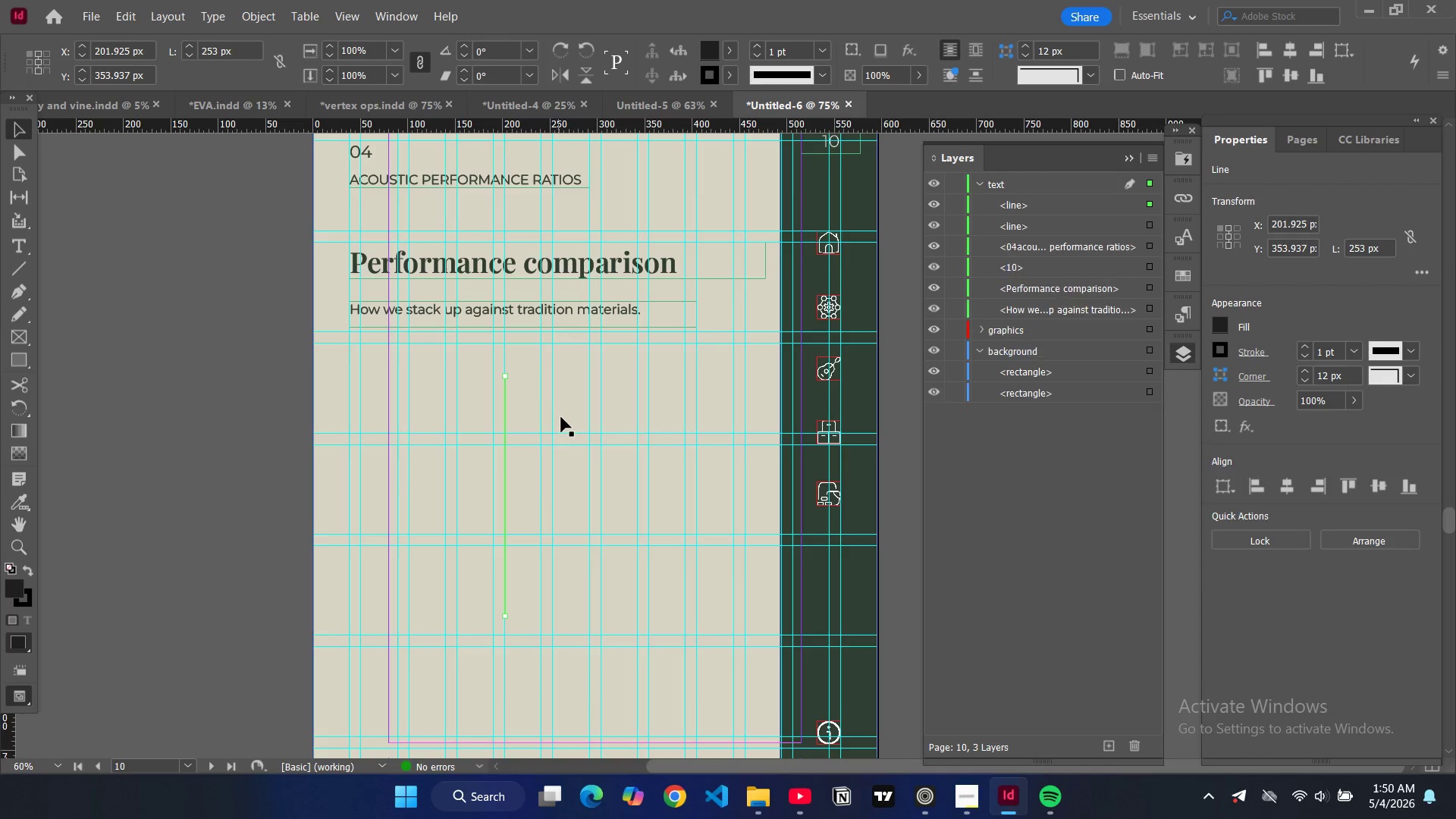 
key(Control+V)
 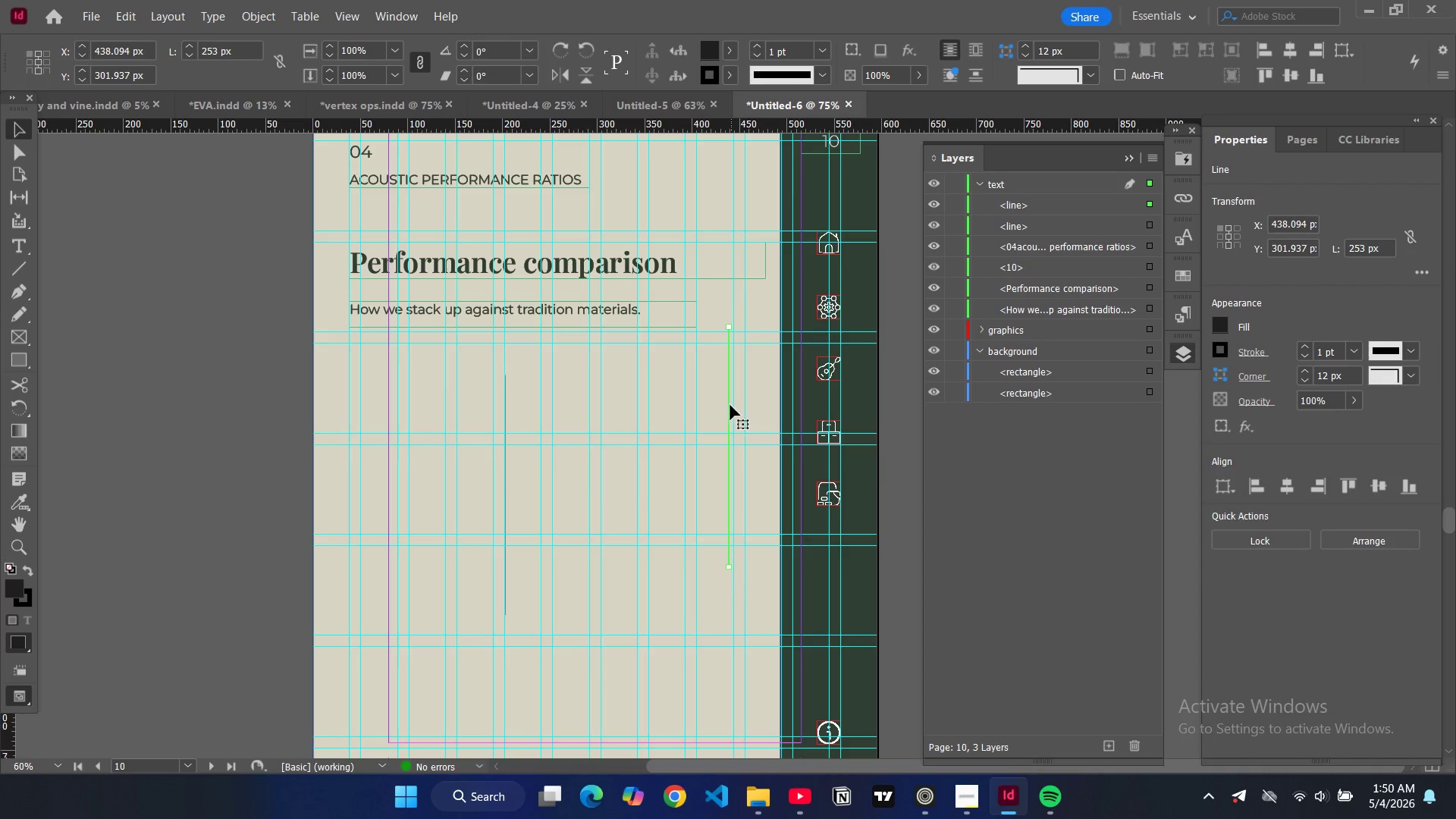 
left_click_drag(start_coordinate=[730, 405], to_coordinate=[590, 453])
 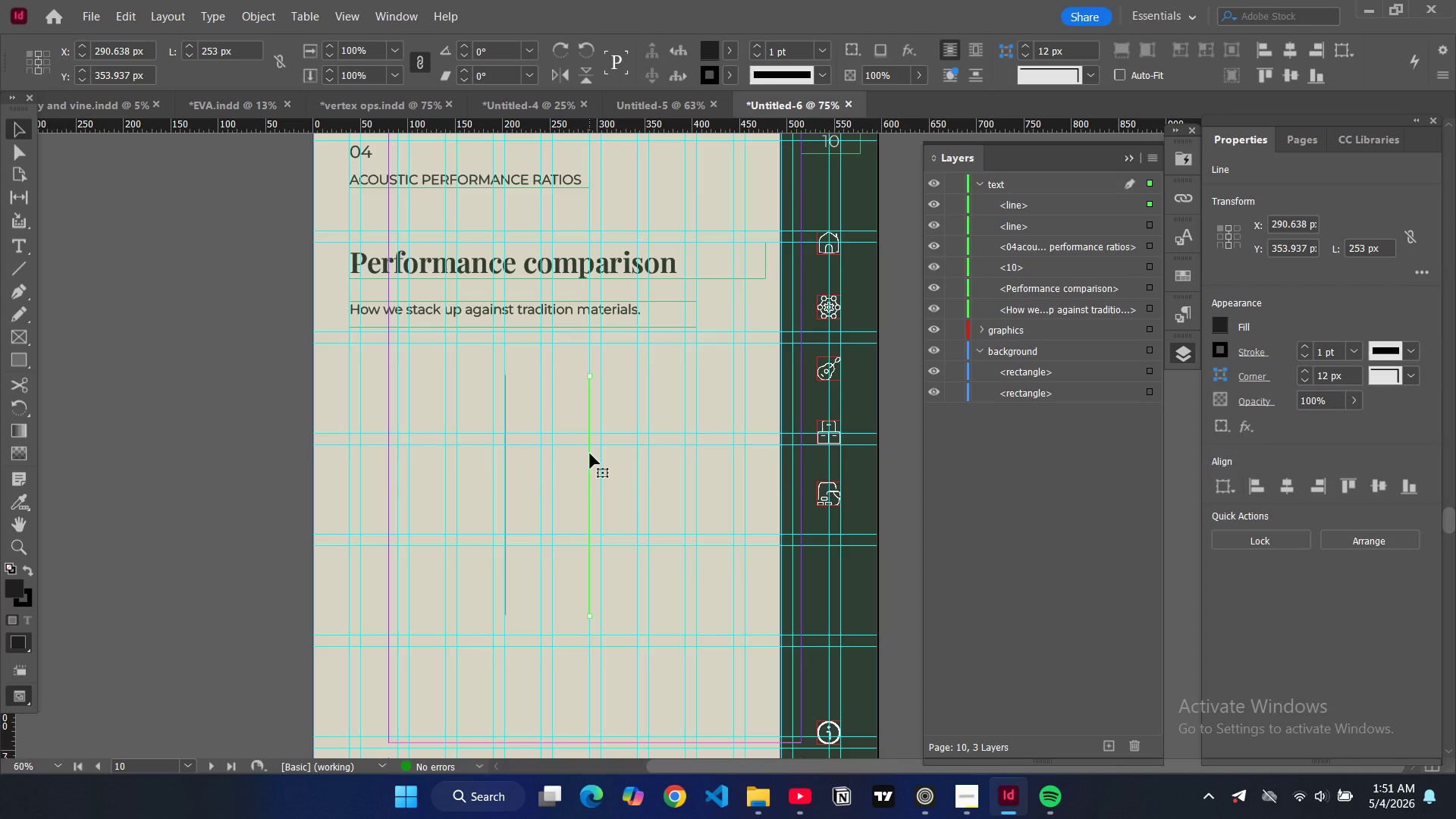 
key(Control+V)
 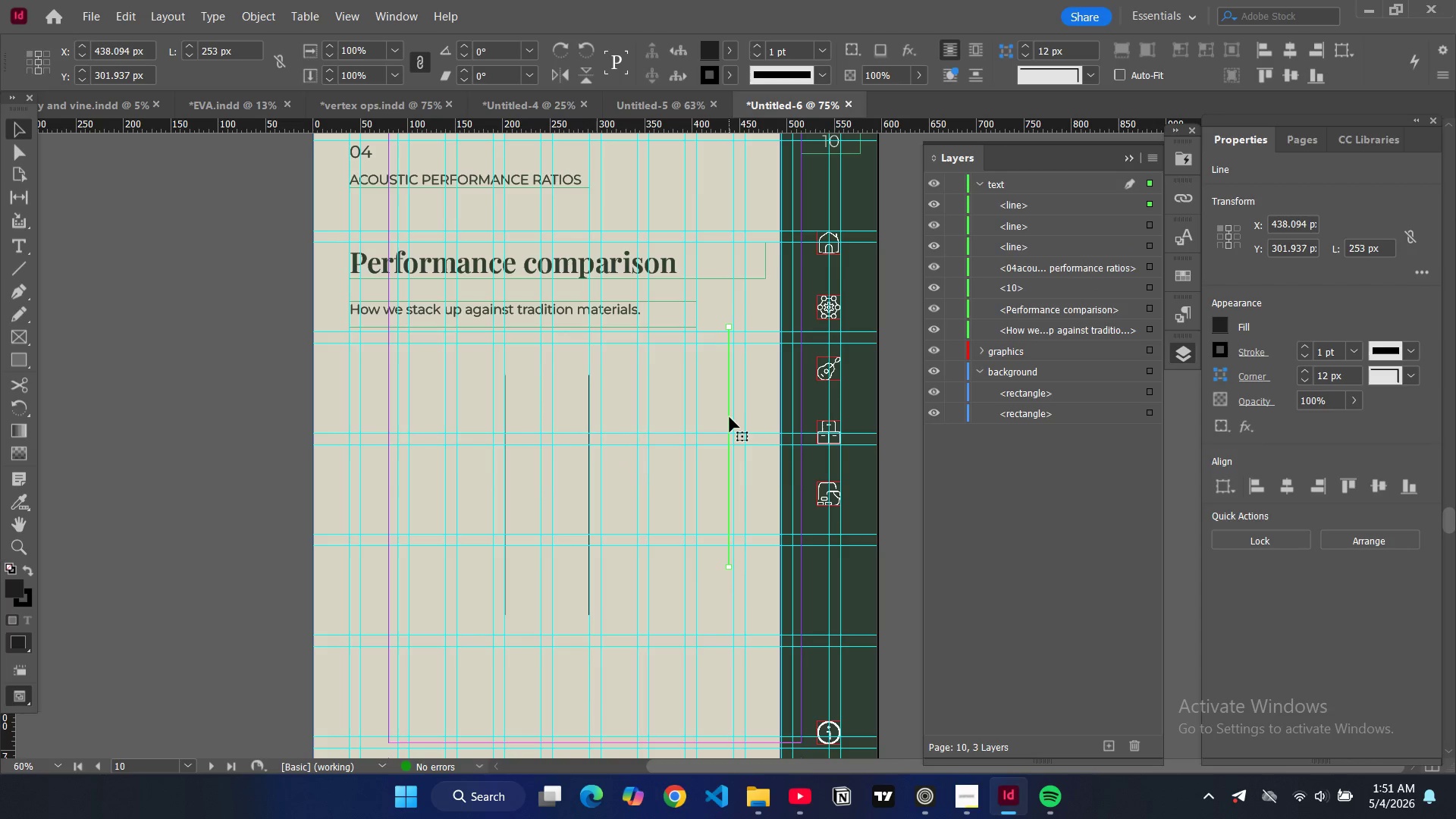 
left_click_drag(start_coordinate=[728, 417], to_coordinate=[652, 469])
 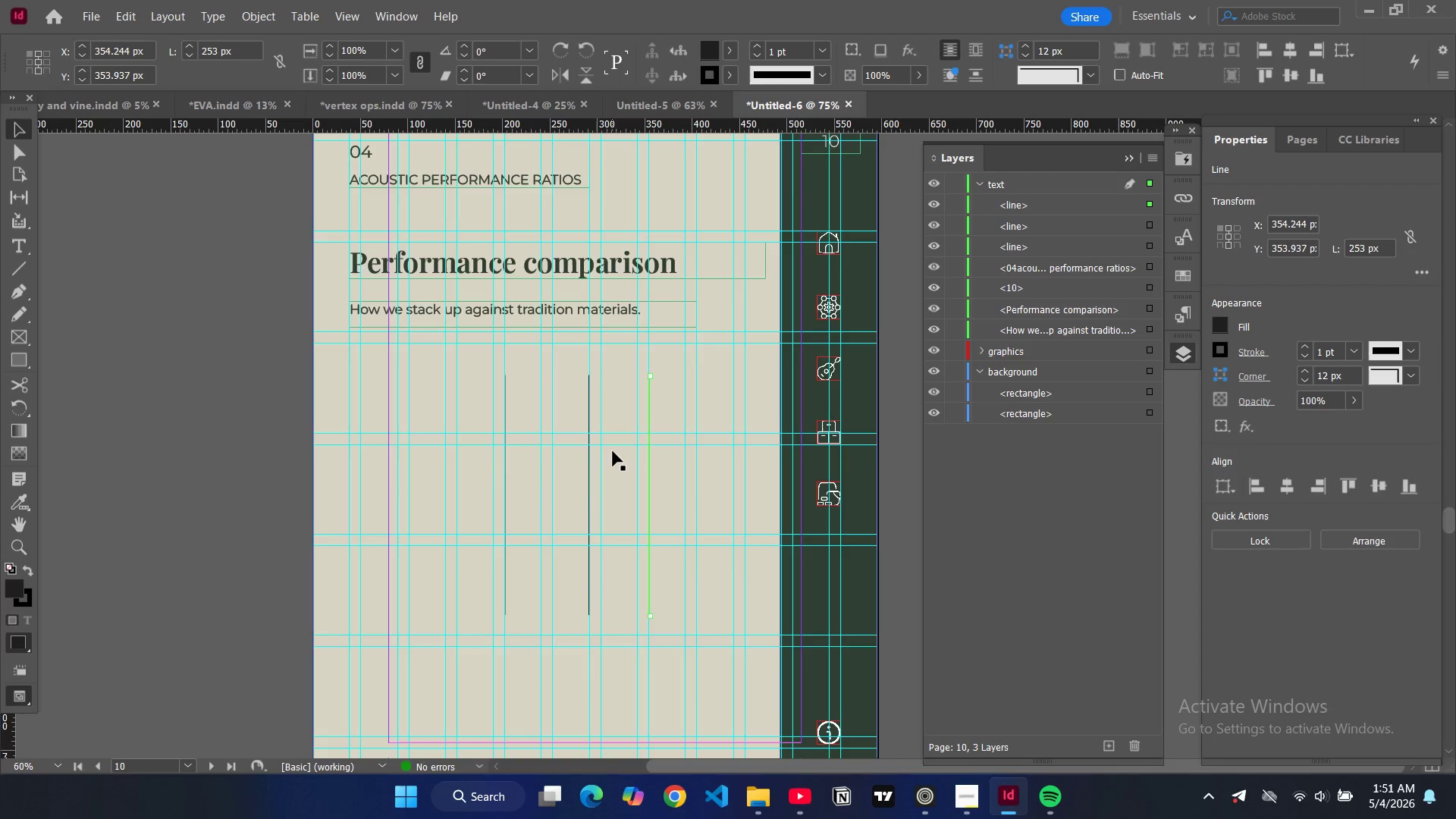 
wait(5.09)
 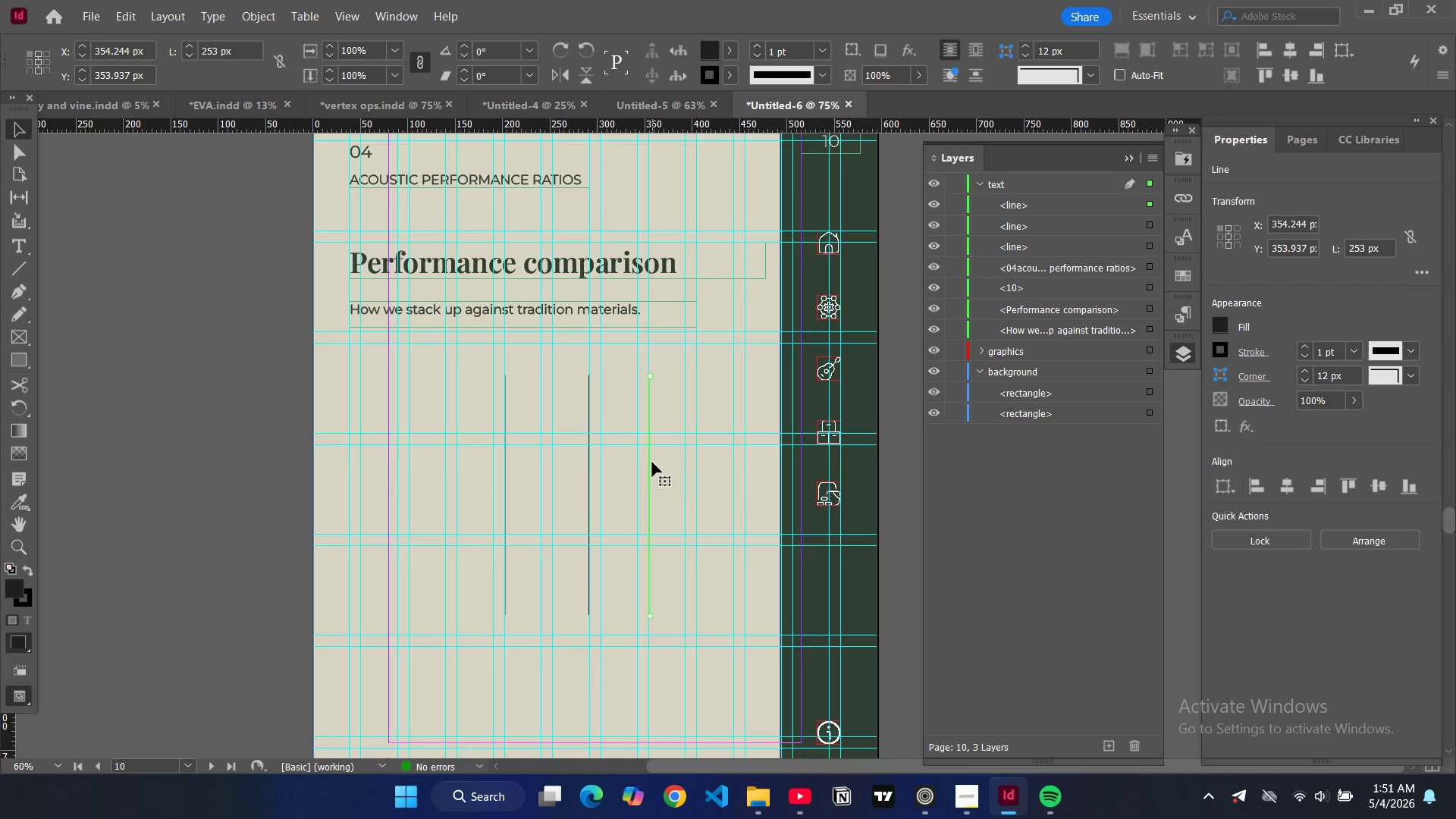 
left_click_drag(start_coordinate=[650, 458], to_coordinate=[664, 461])
 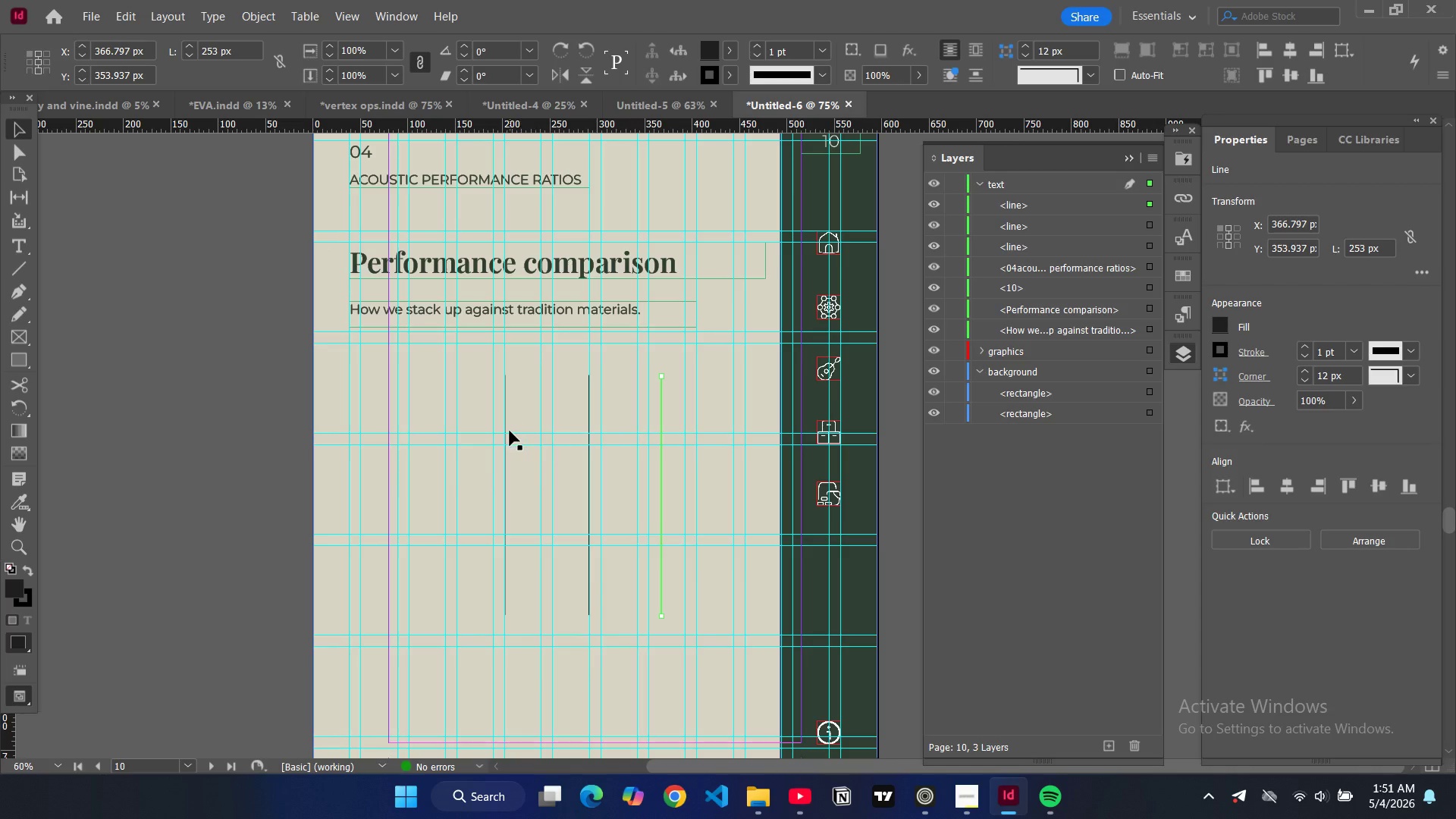 
wait(7.56)
 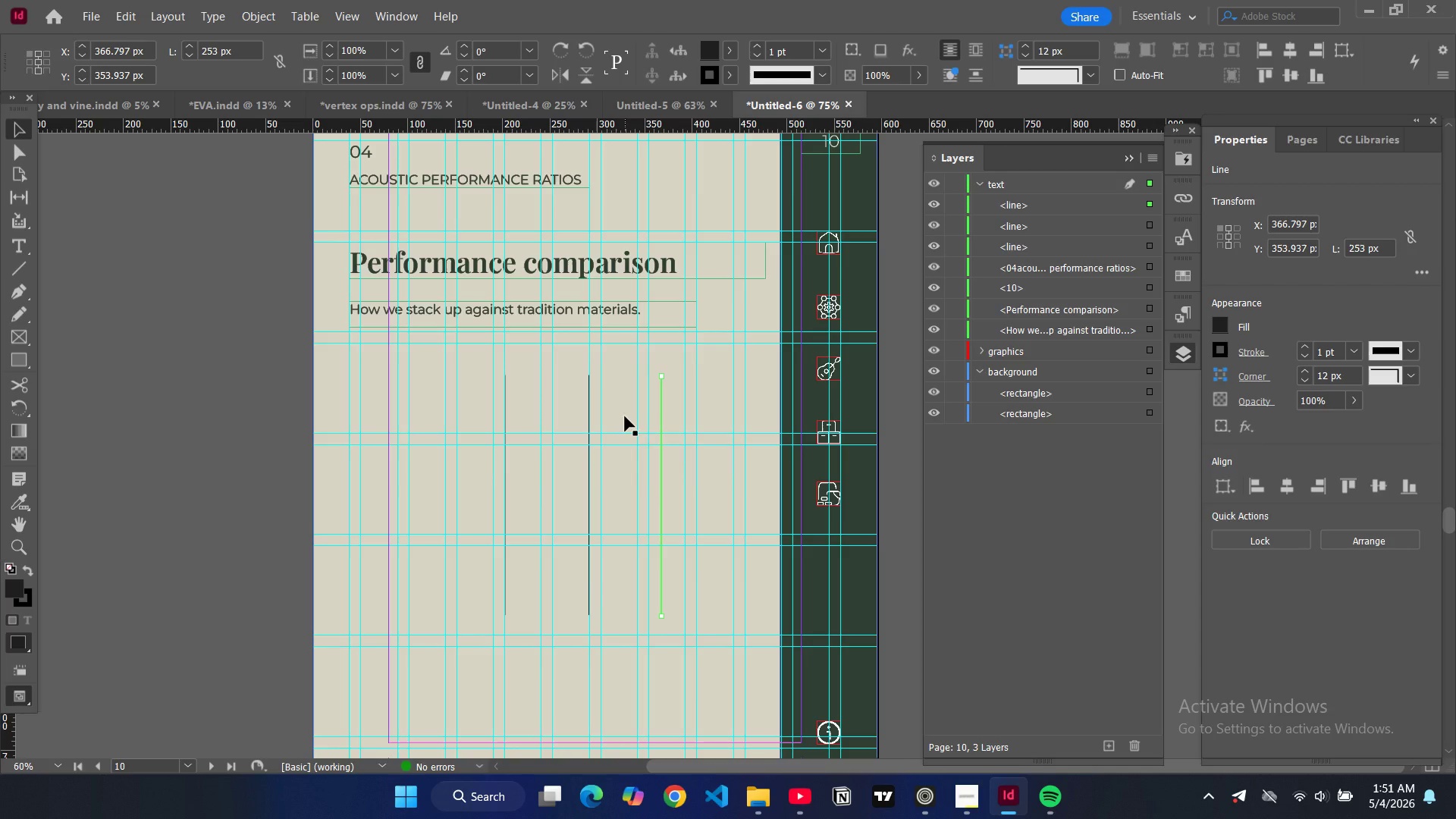 
type(ww)
 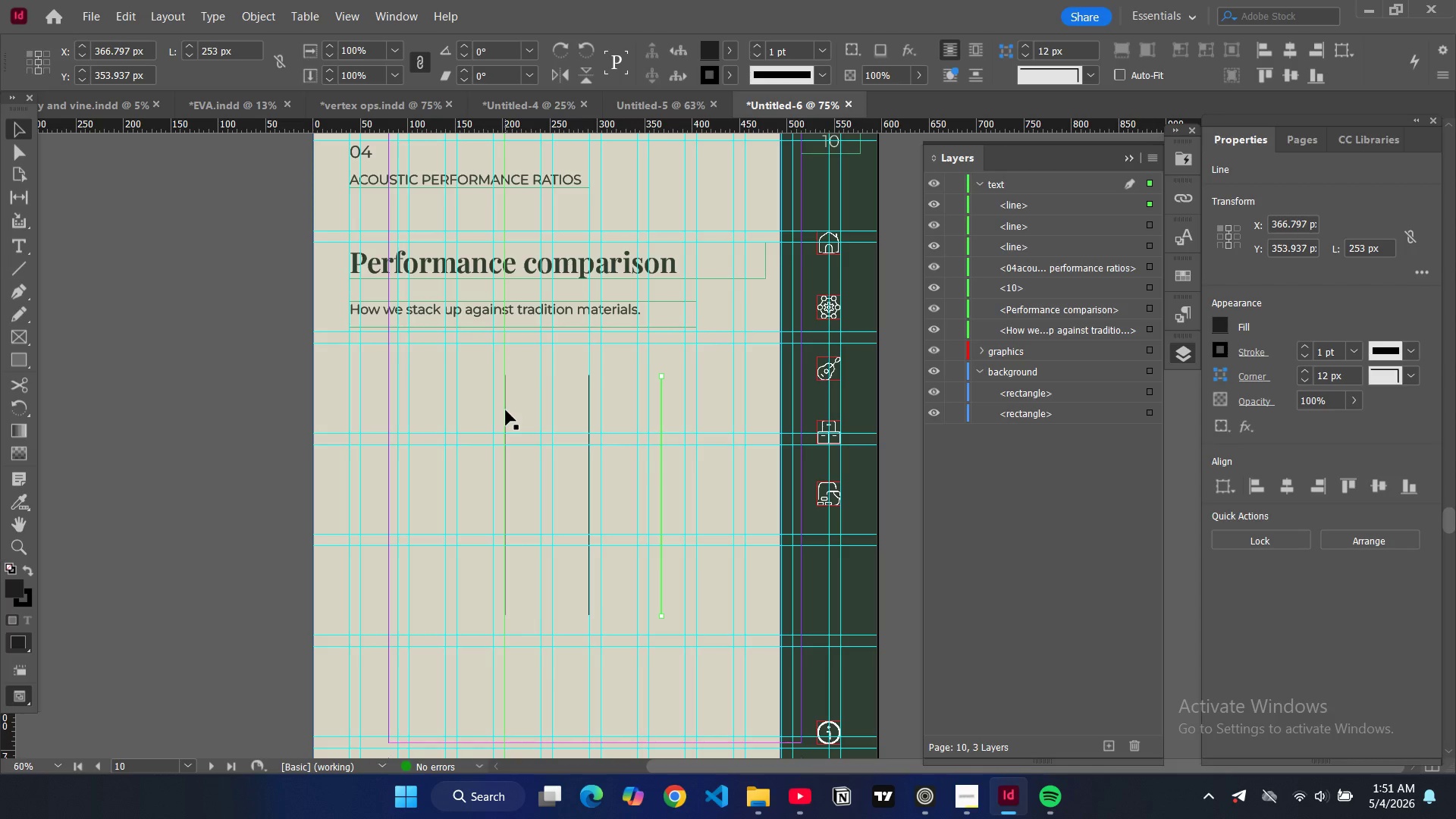 
left_click([506, 410])
 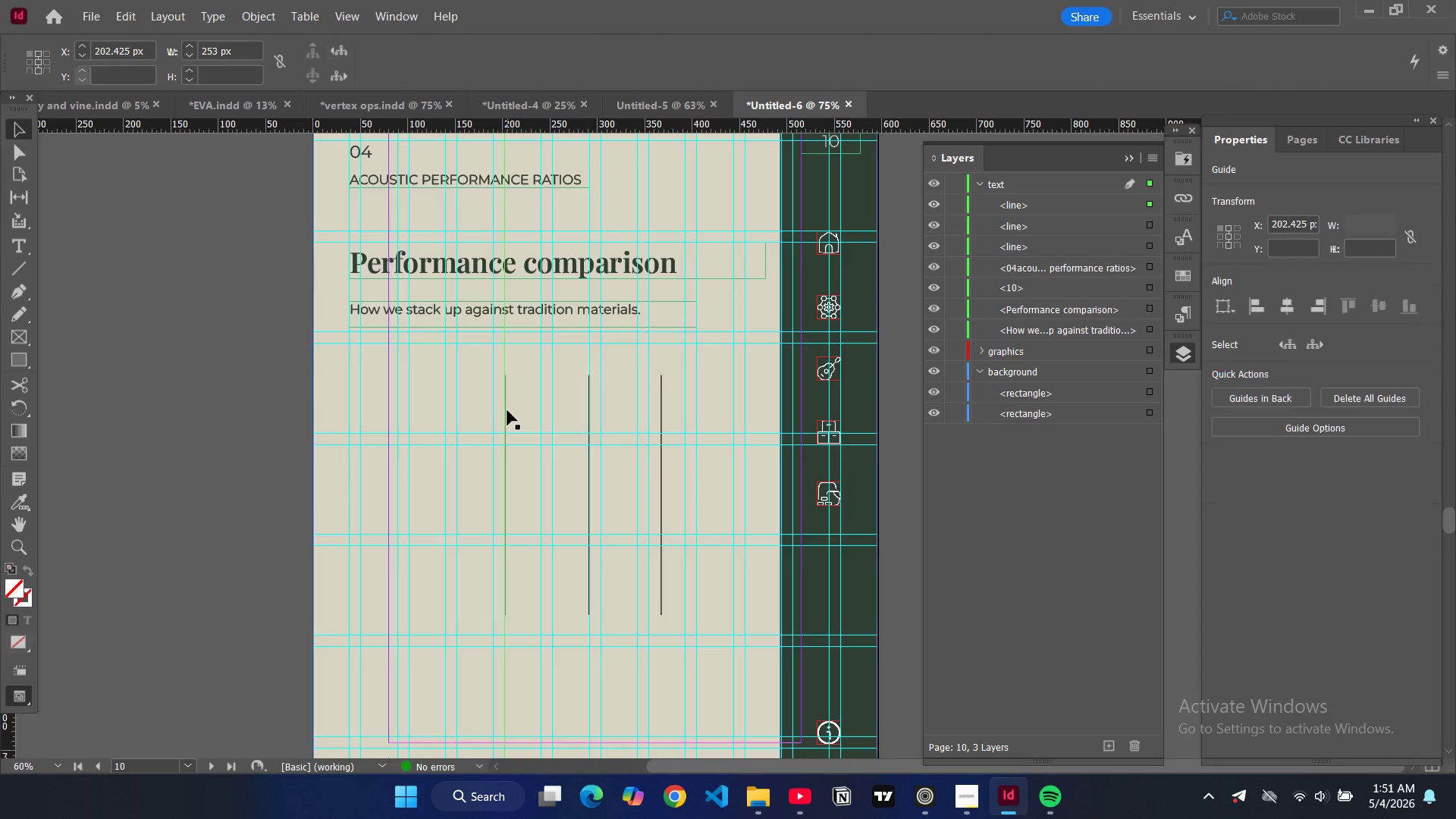 
left_click([507, 410])
 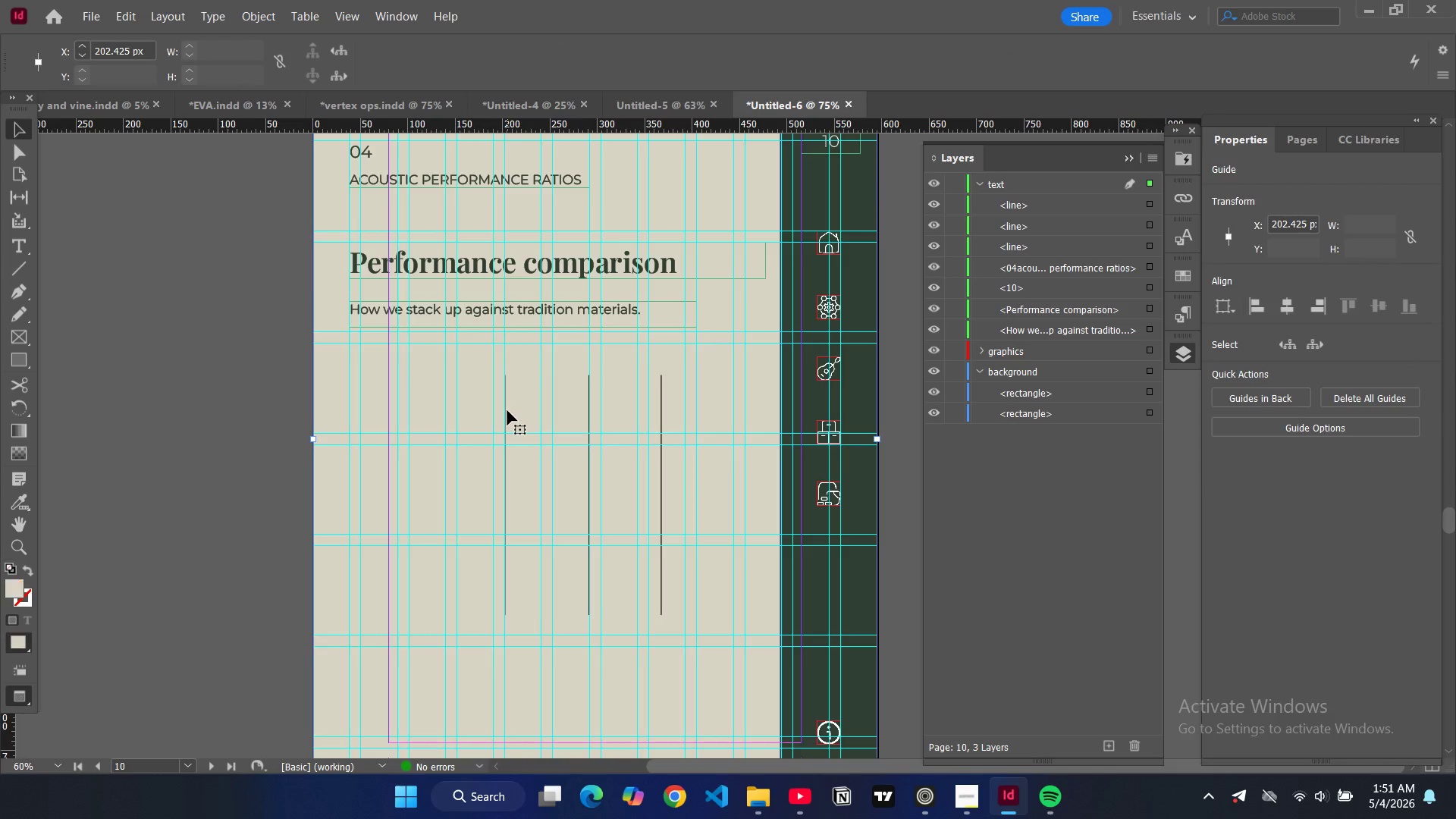 
key(W)
 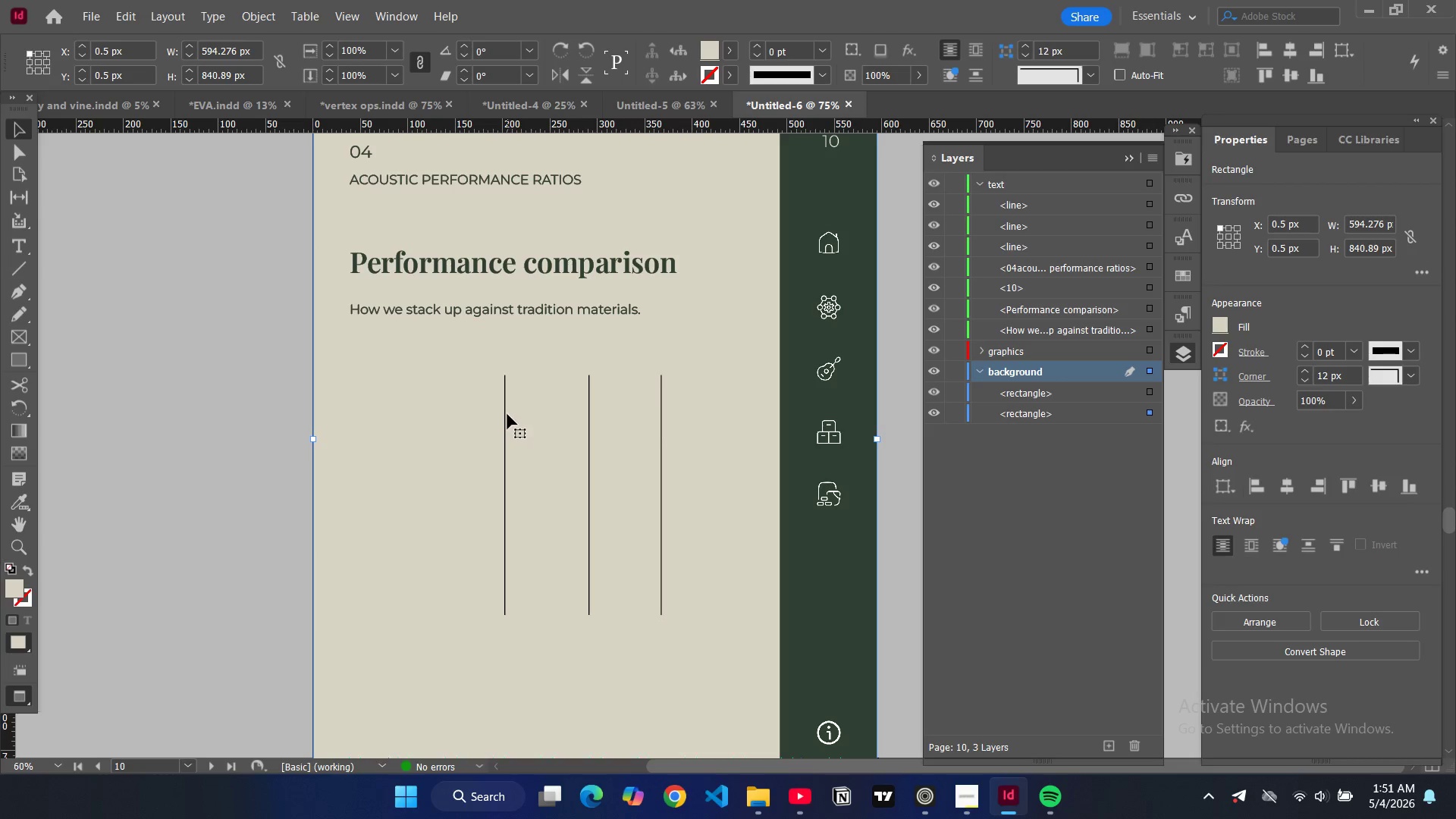 
left_click([507, 414])
 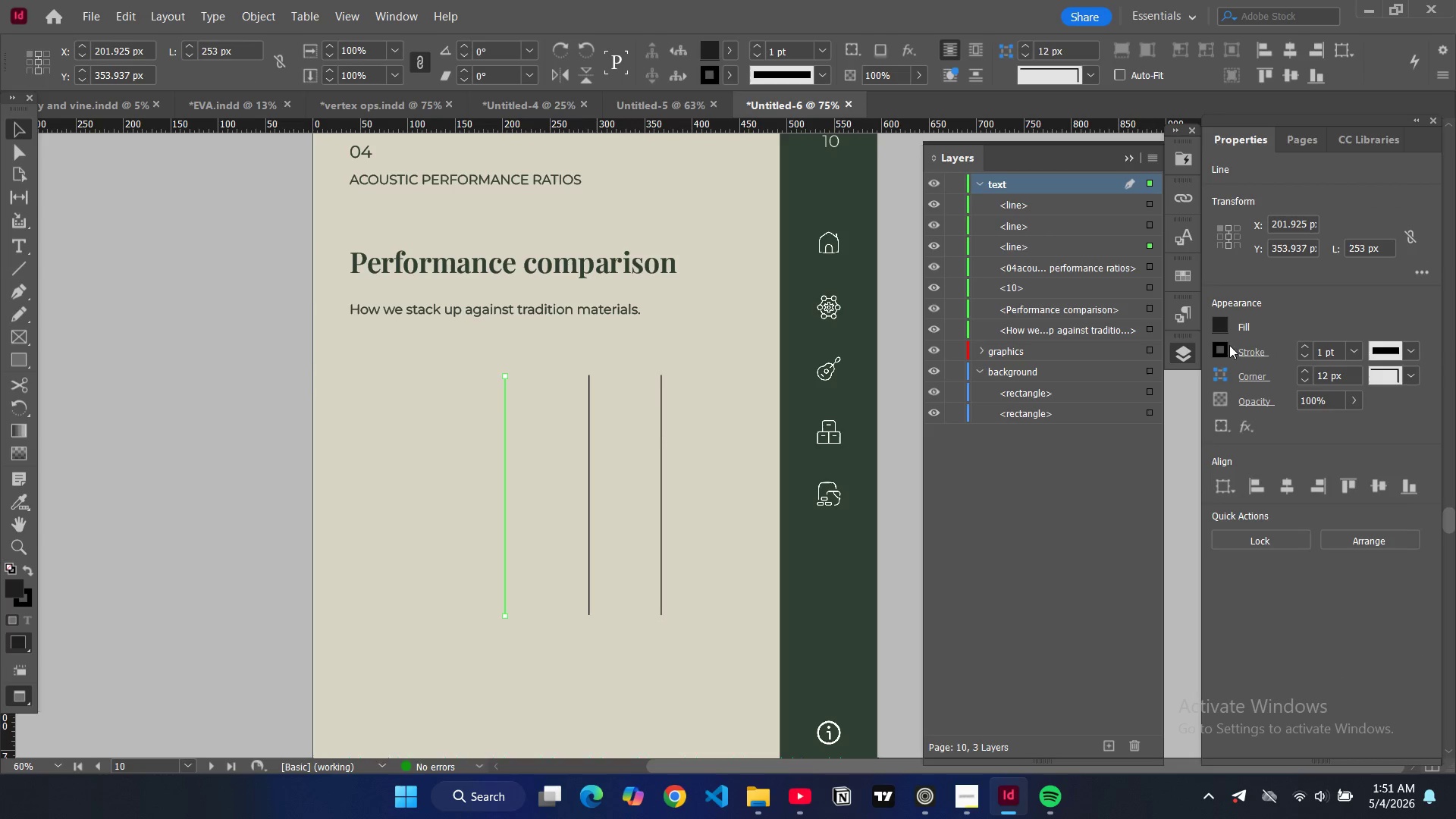 
left_click([1226, 353])
 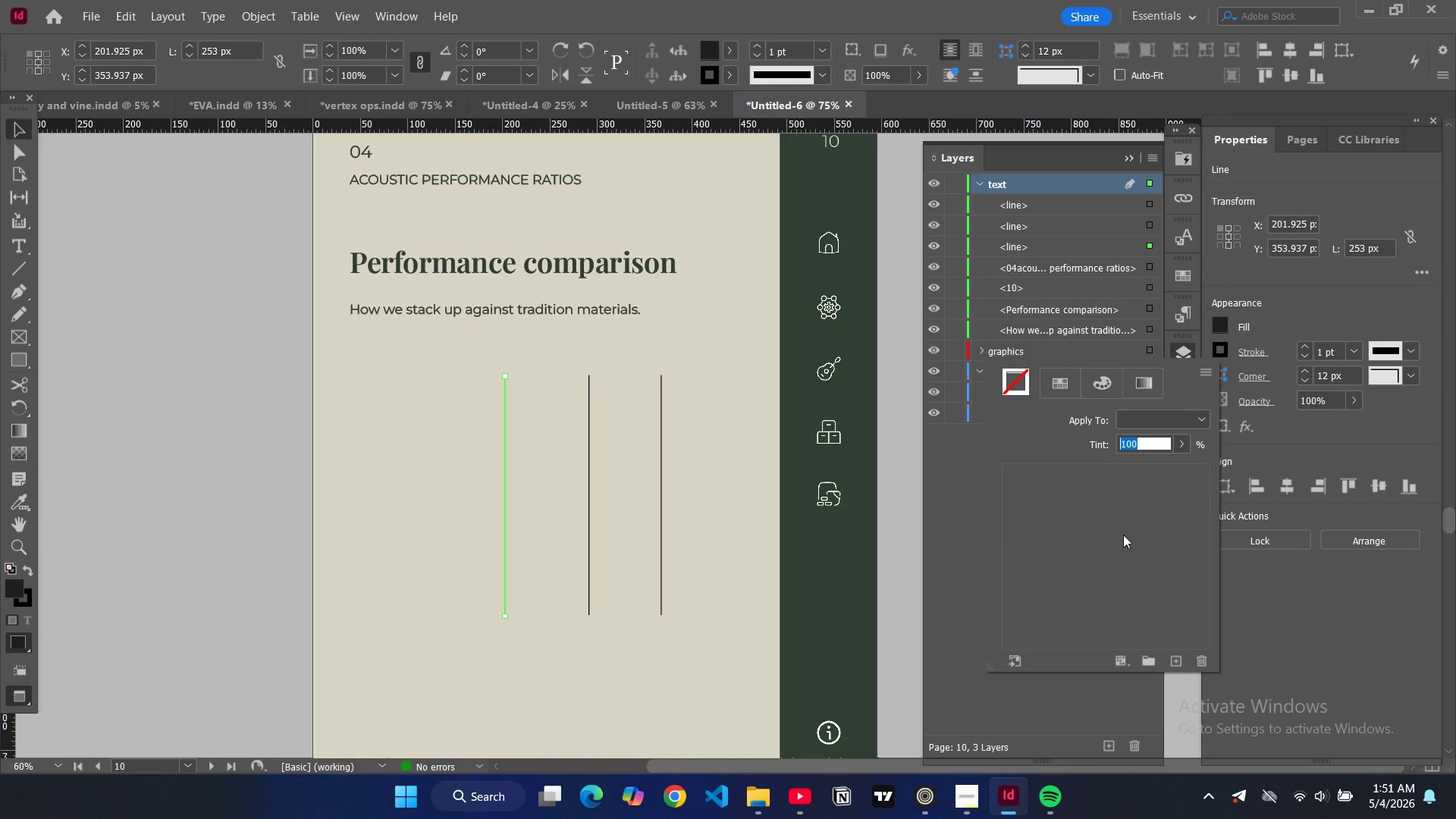 
scroll: coordinate [1065, 577], scroll_direction: down, amount: 5.0
 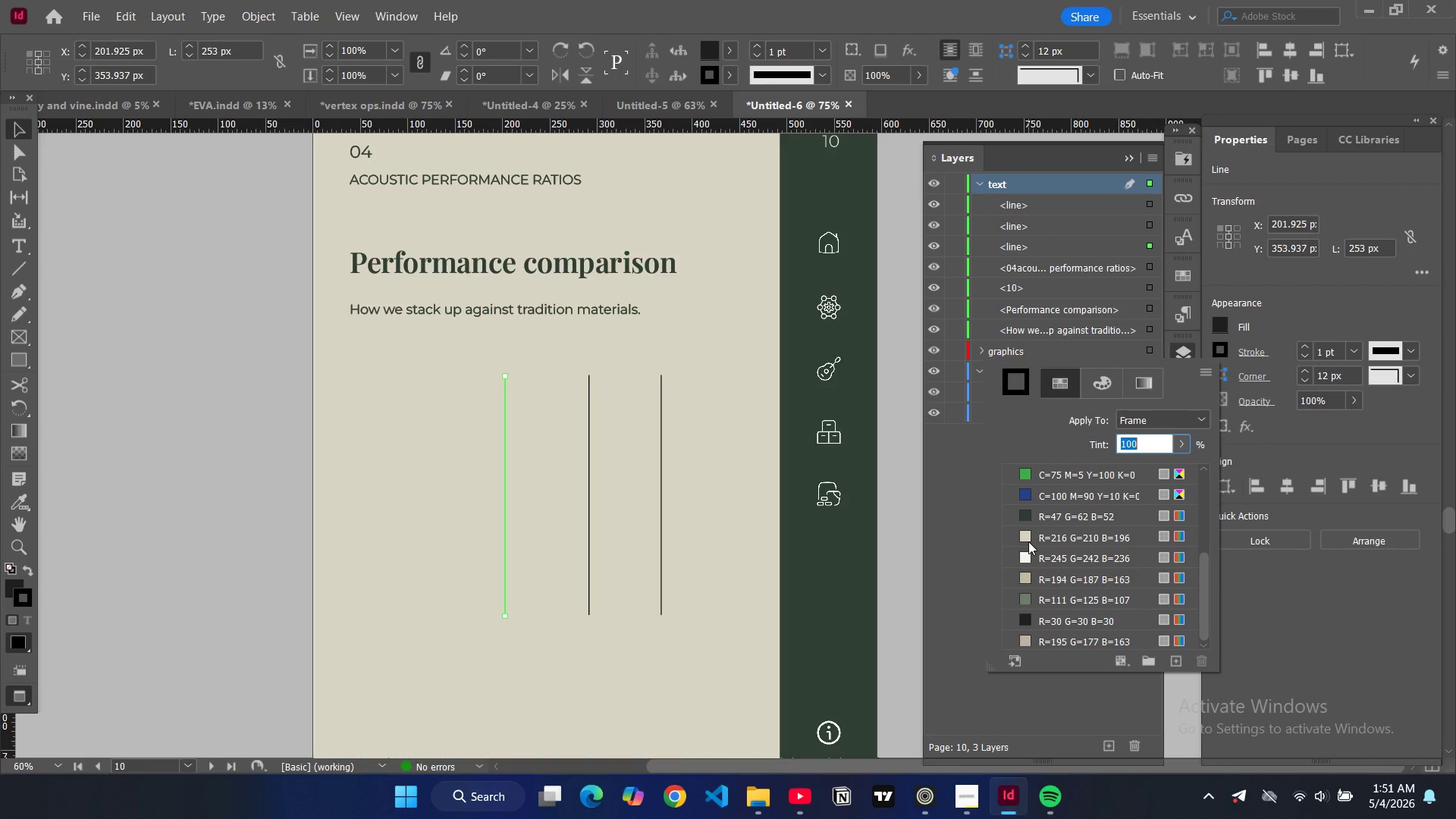 
left_click([1027, 539])
 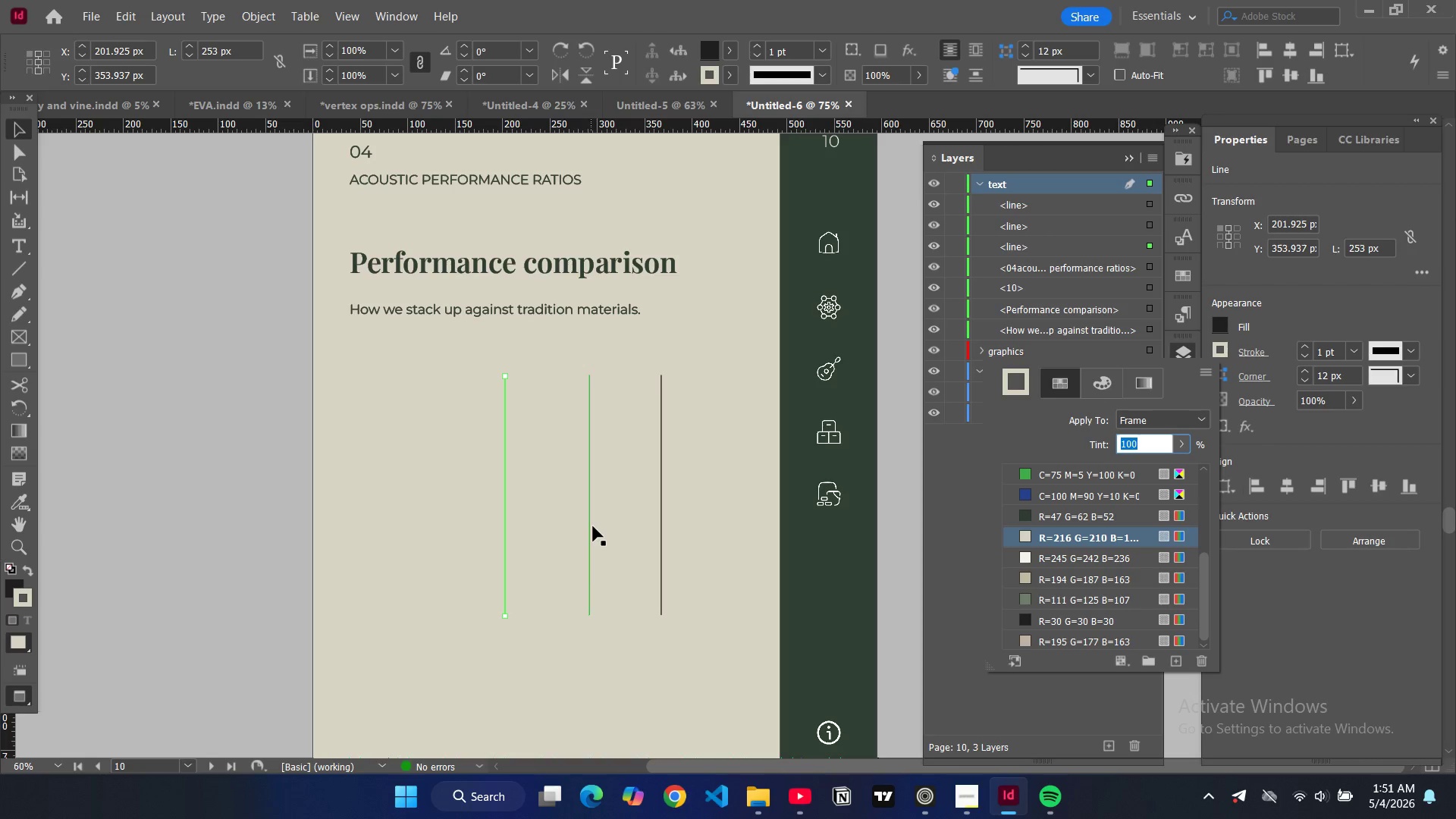 
left_click([592, 526])
 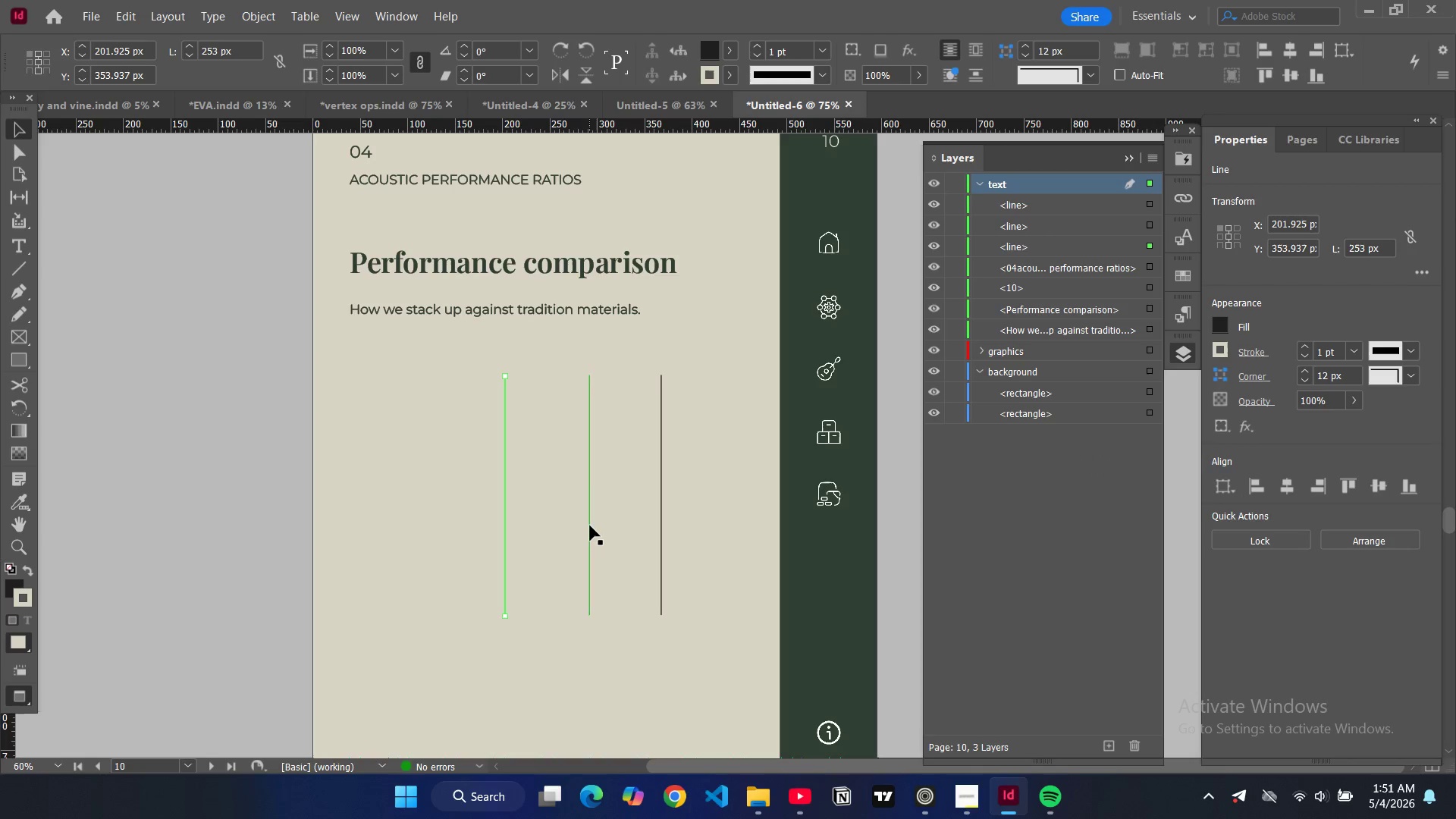 
left_click([590, 526])
 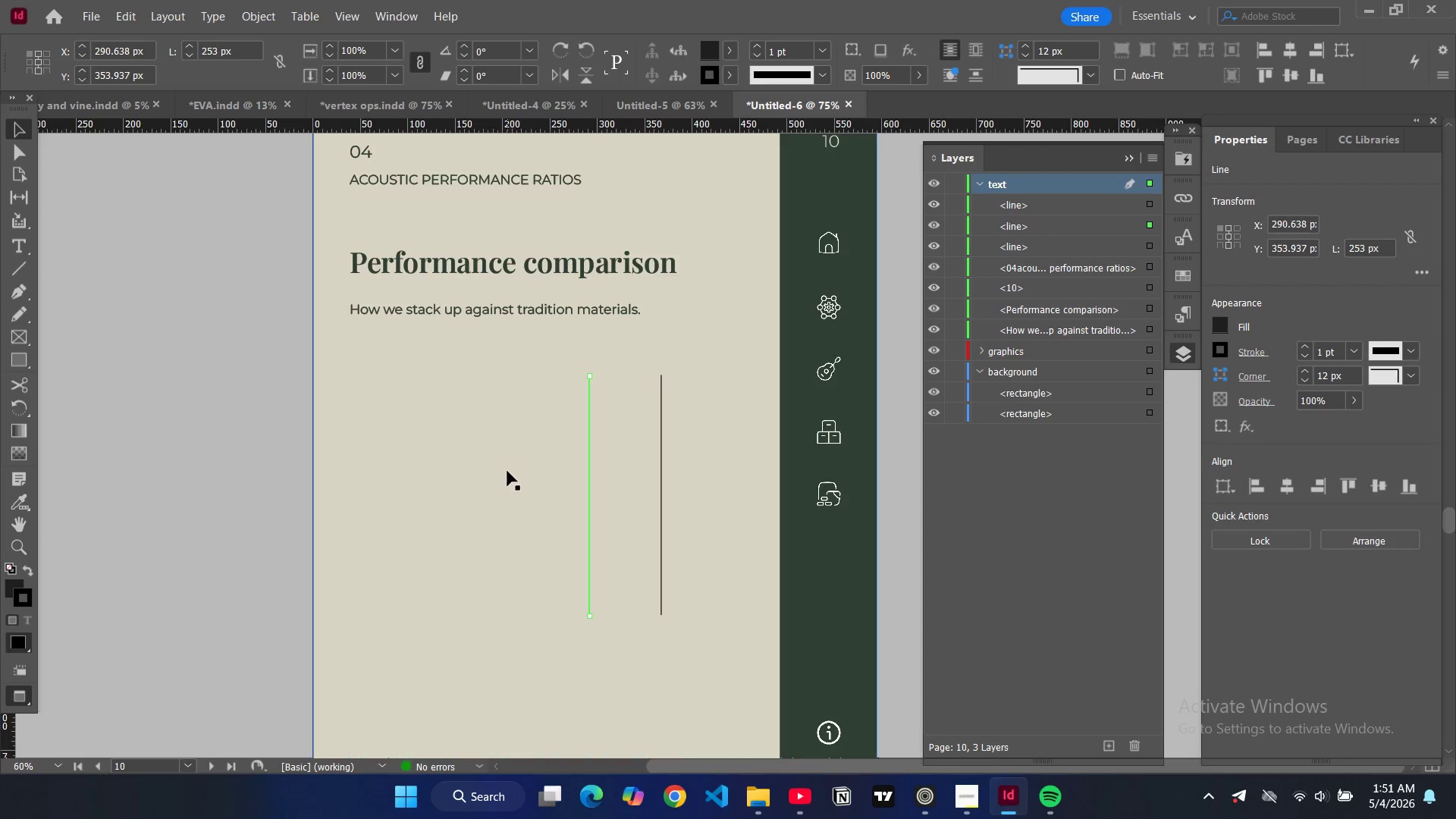 
key(Control+Z)
 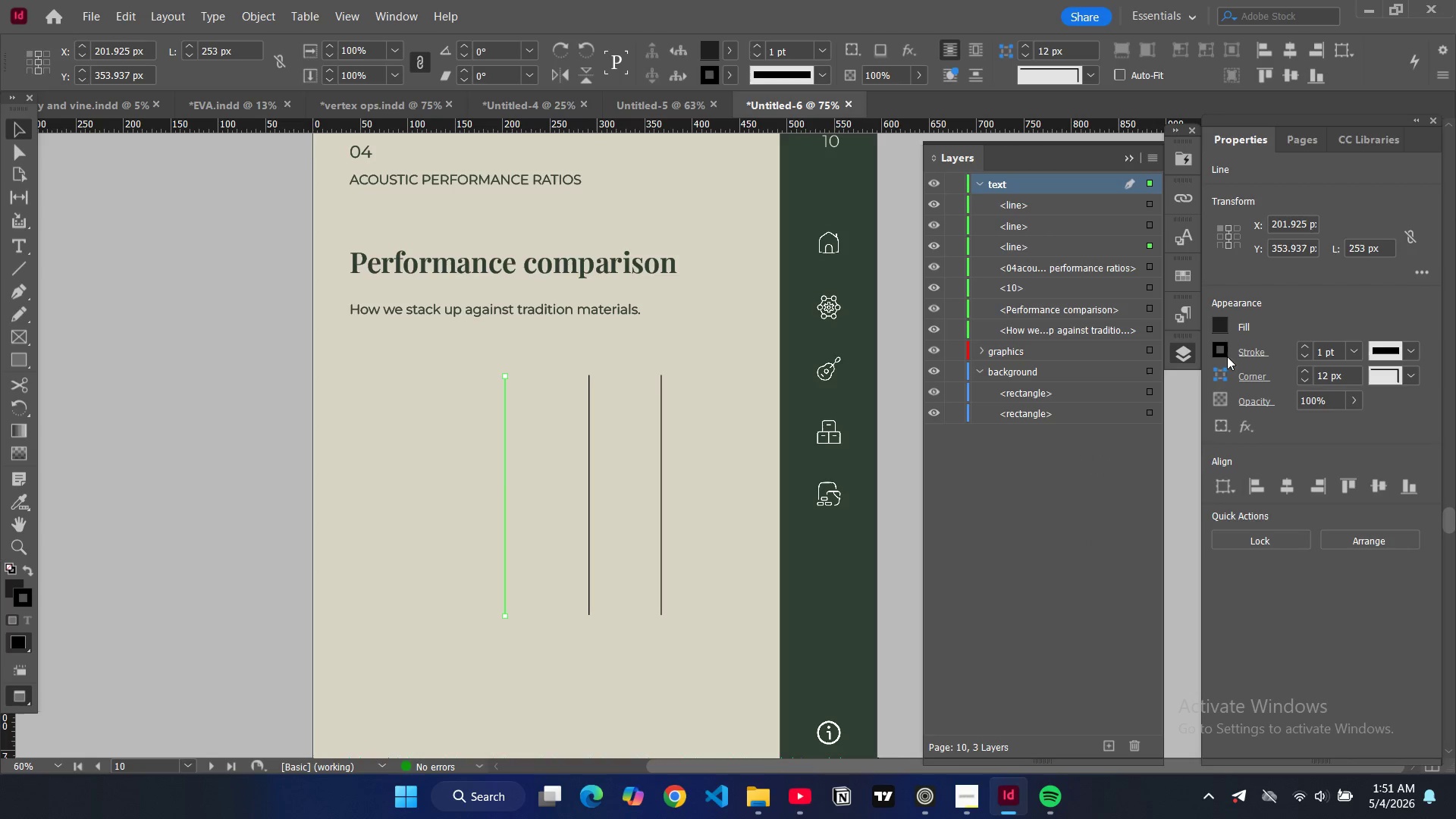 
left_click([1223, 356])
 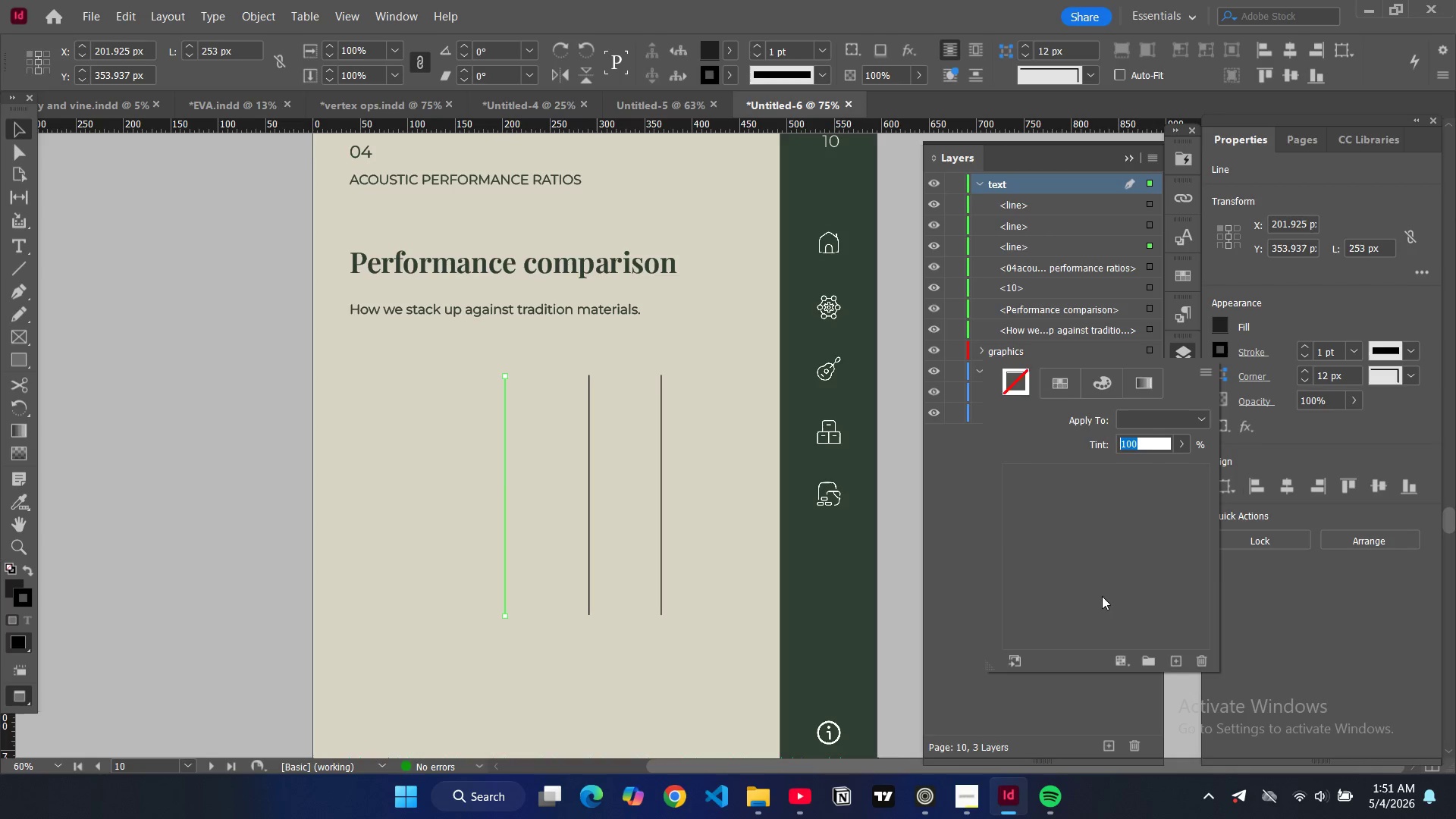 
scroll: coordinate [1038, 613], scroll_direction: down, amount: 9.0
 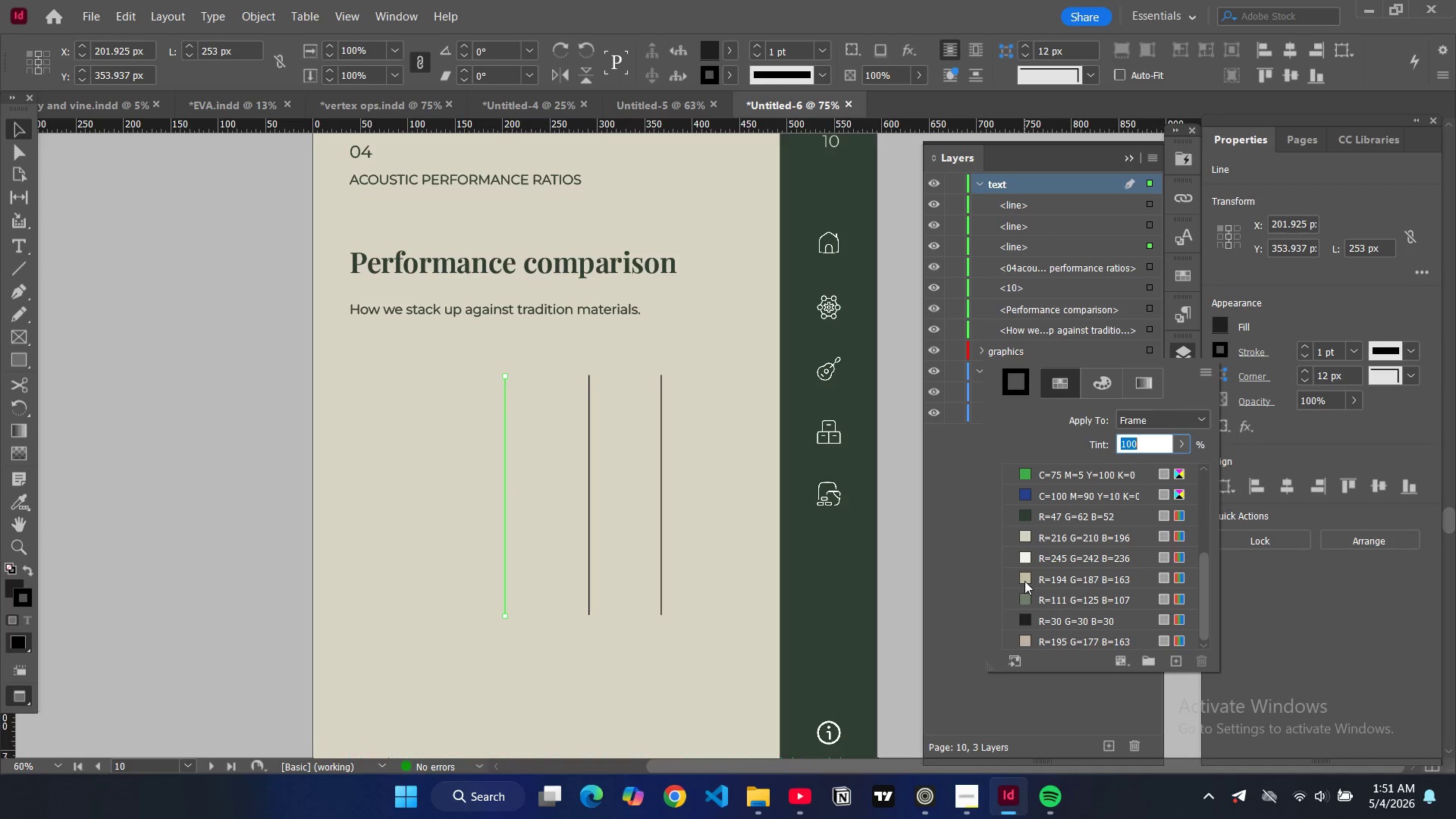 
left_click([1025, 581])
 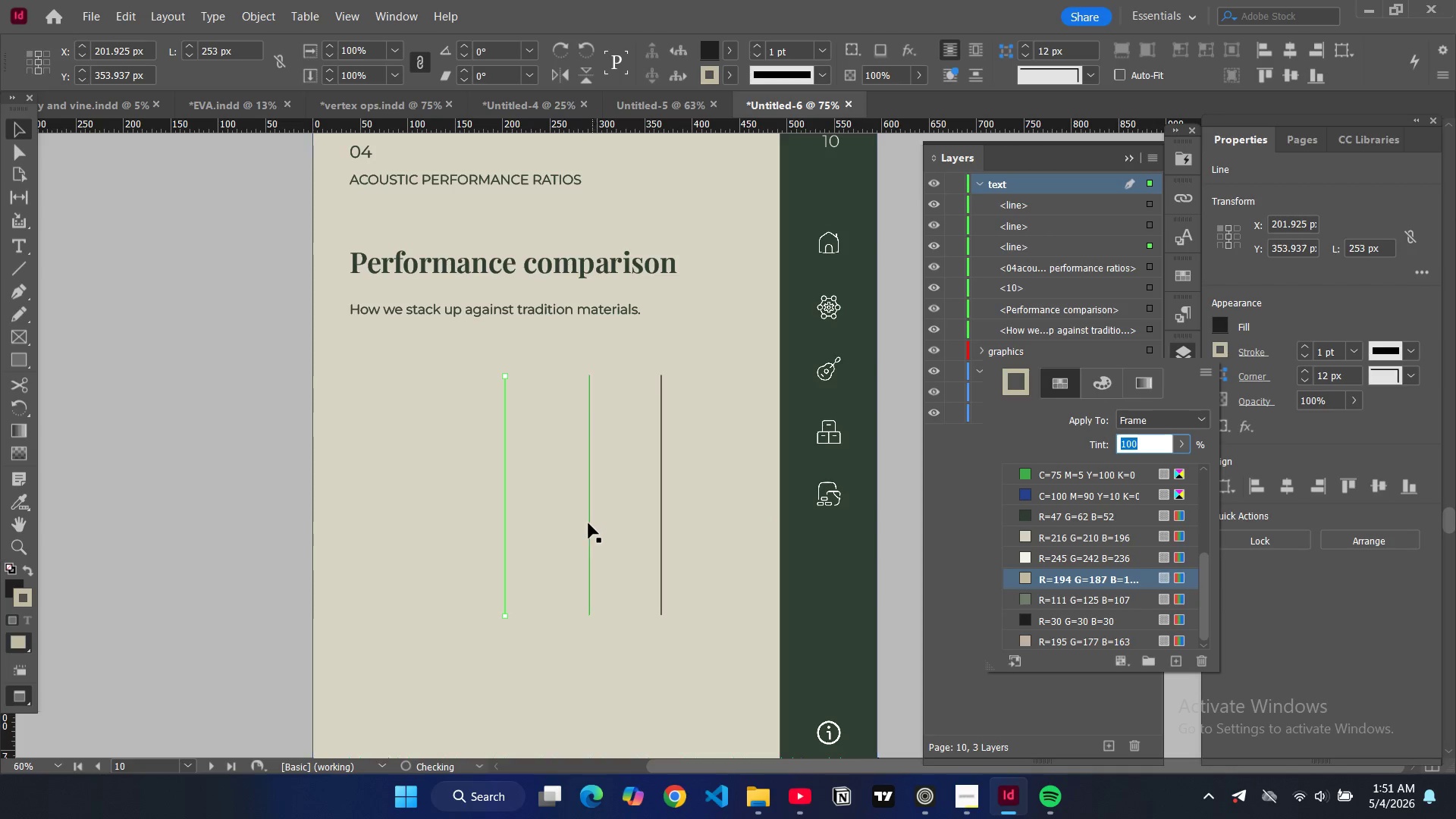 
left_click([588, 523])
 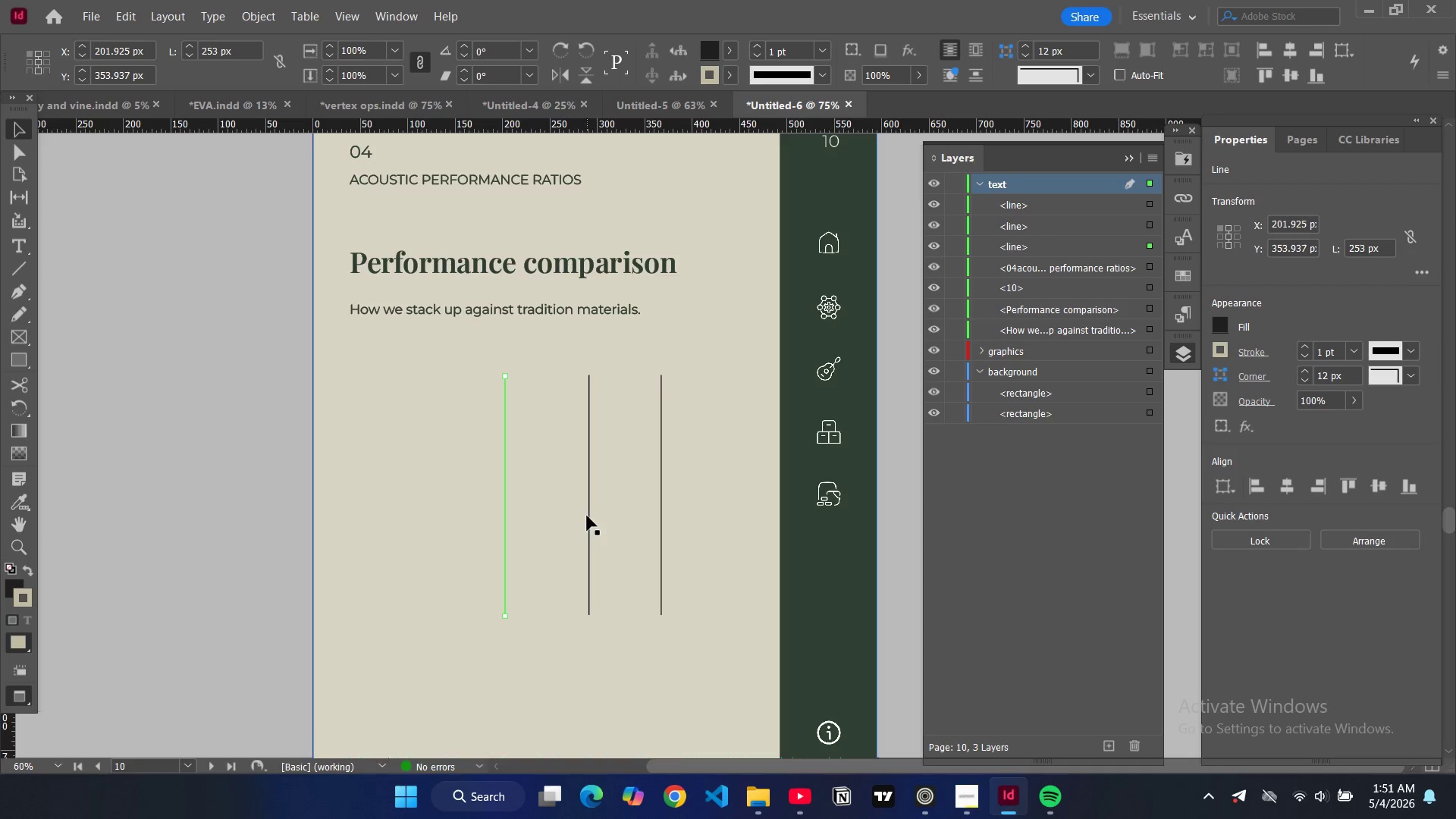 
left_click([588, 517])
 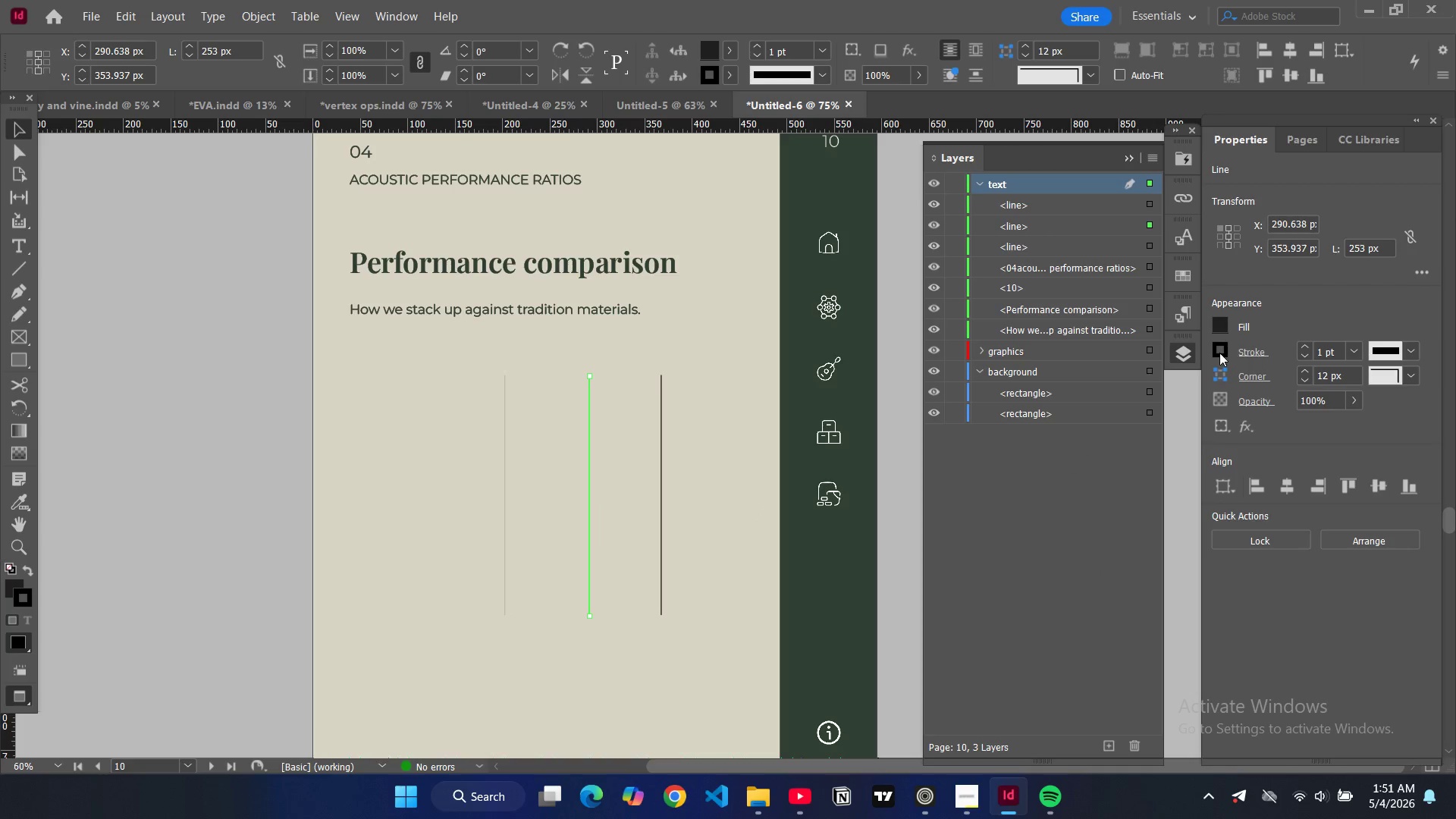 
left_click([1223, 355])
 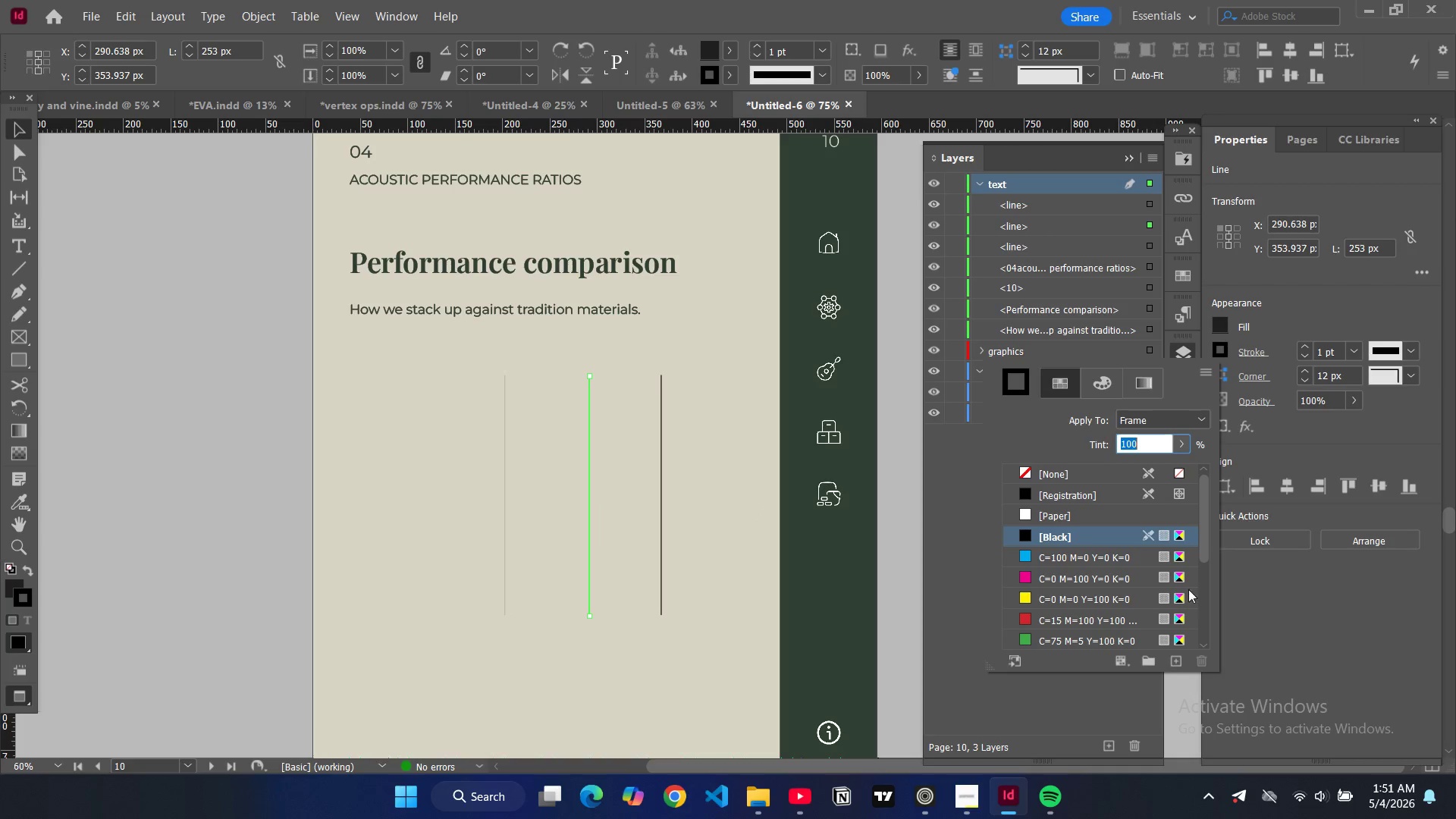 
scroll: coordinate [1046, 580], scroll_direction: down, amount: 9.0
 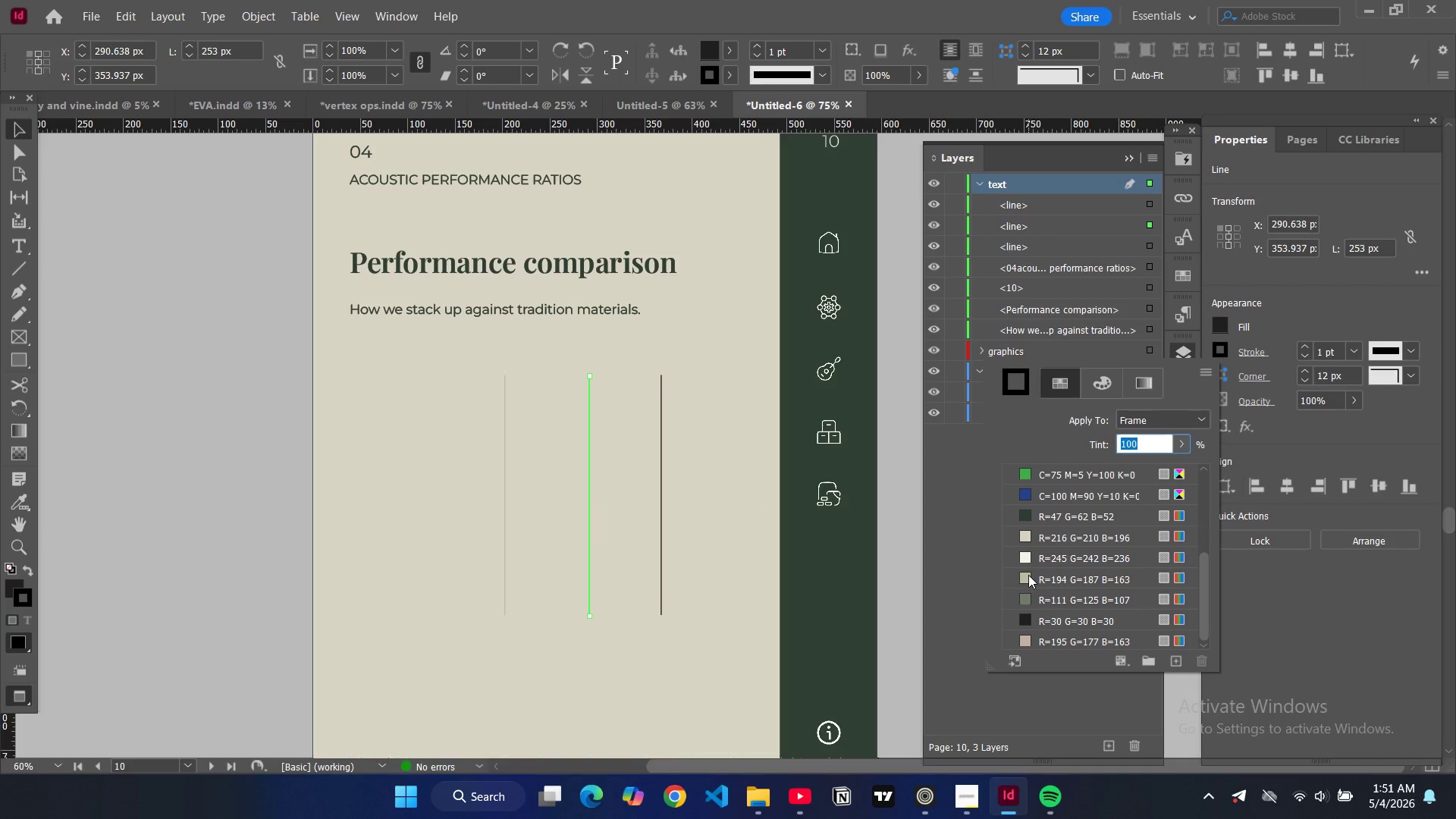 
left_click([1028, 575])
 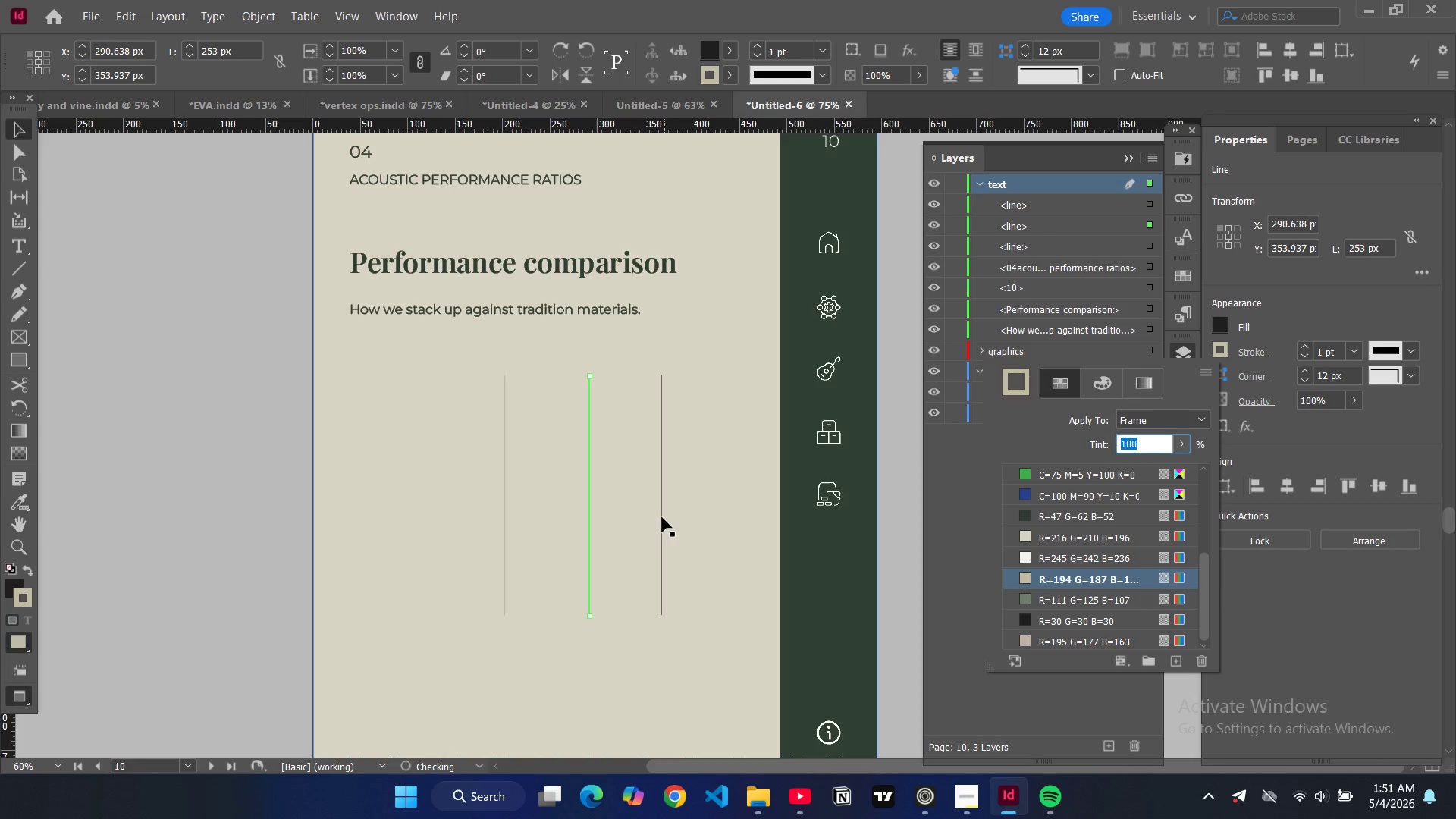 
left_click([659, 519])
 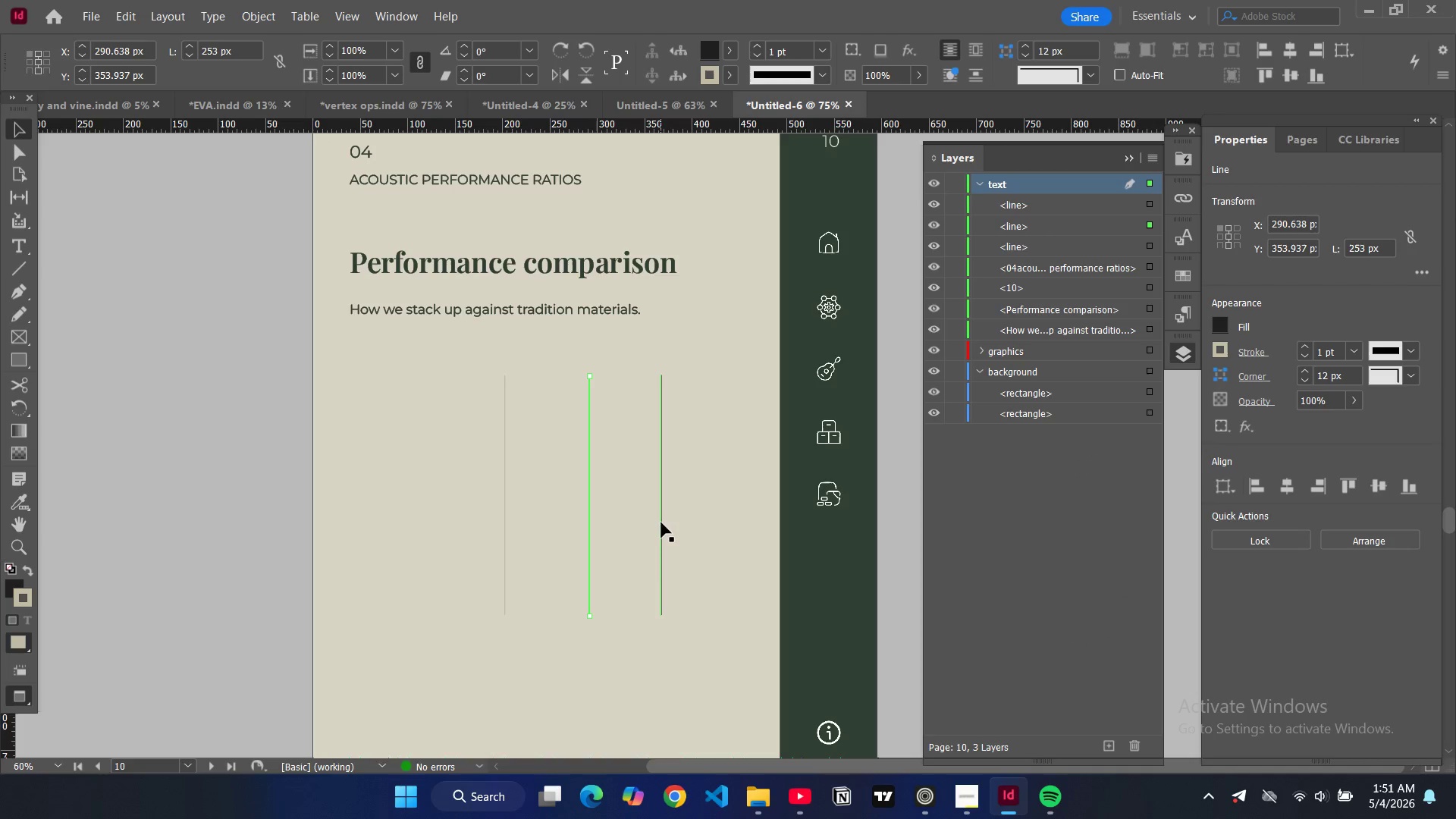 
left_click([661, 522])
 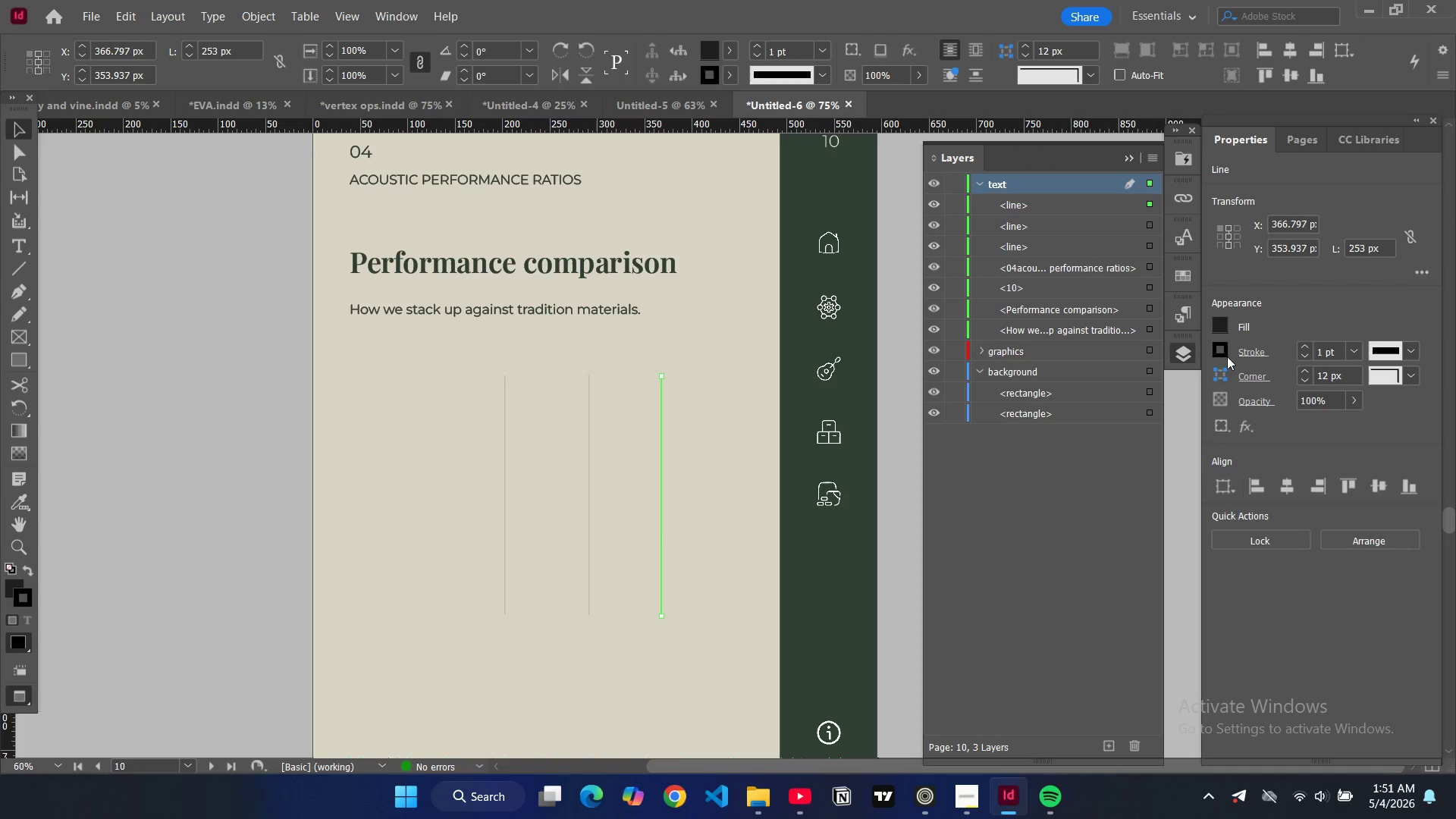 
left_click([1225, 352])
 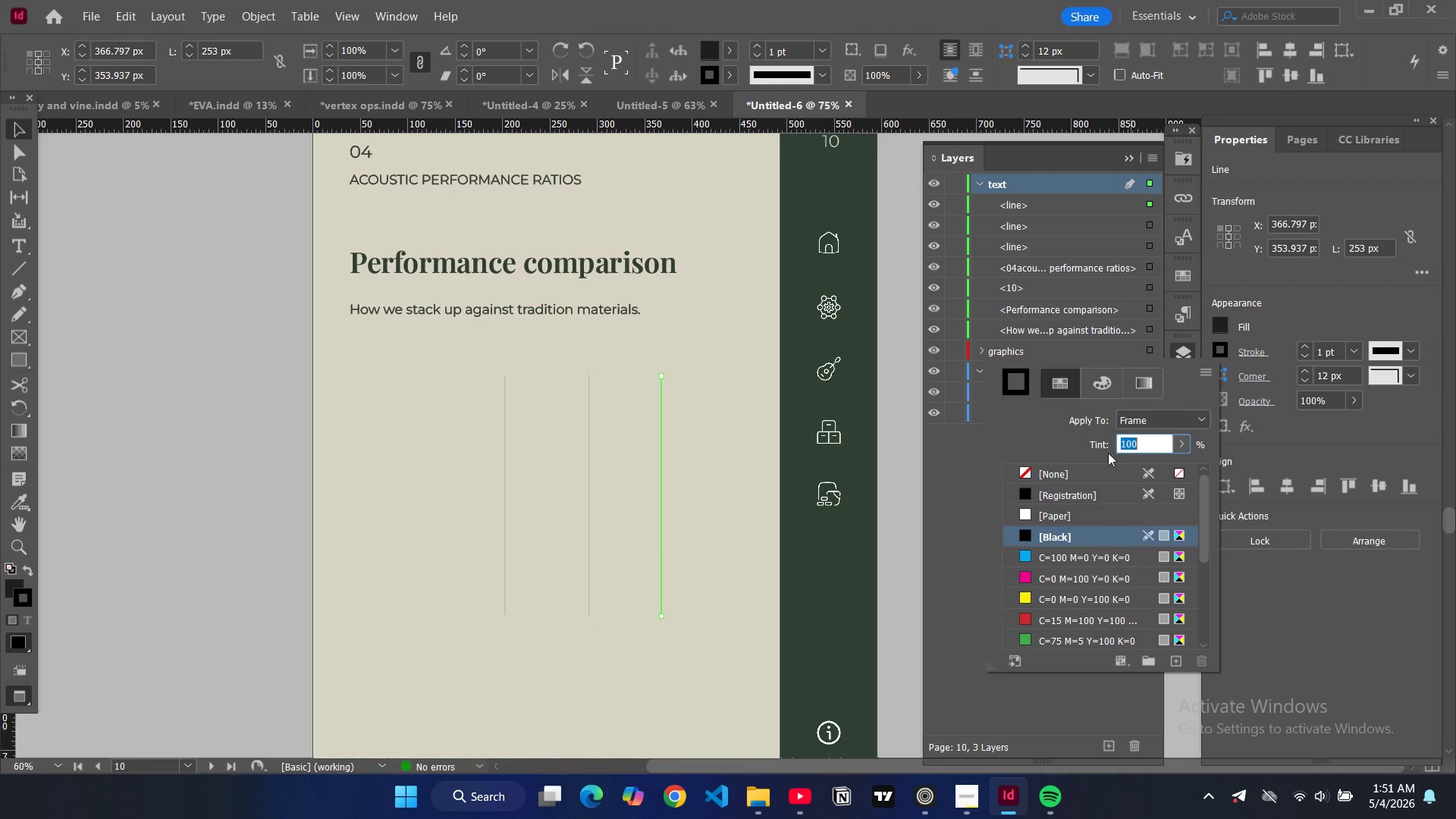 
scroll: coordinate [1047, 485], scroll_direction: down, amount: 10.0
 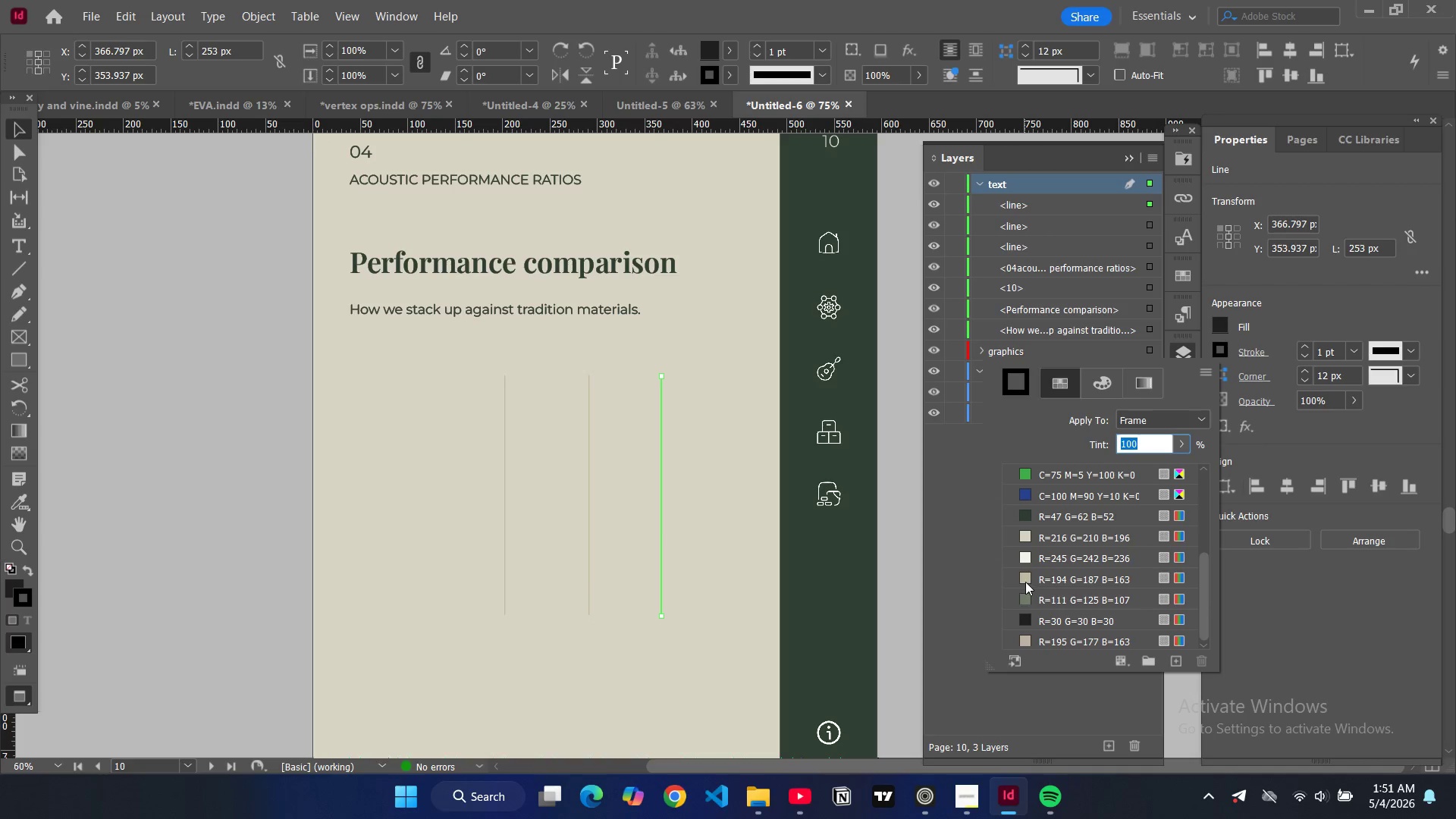 
left_click([1025, 581])
 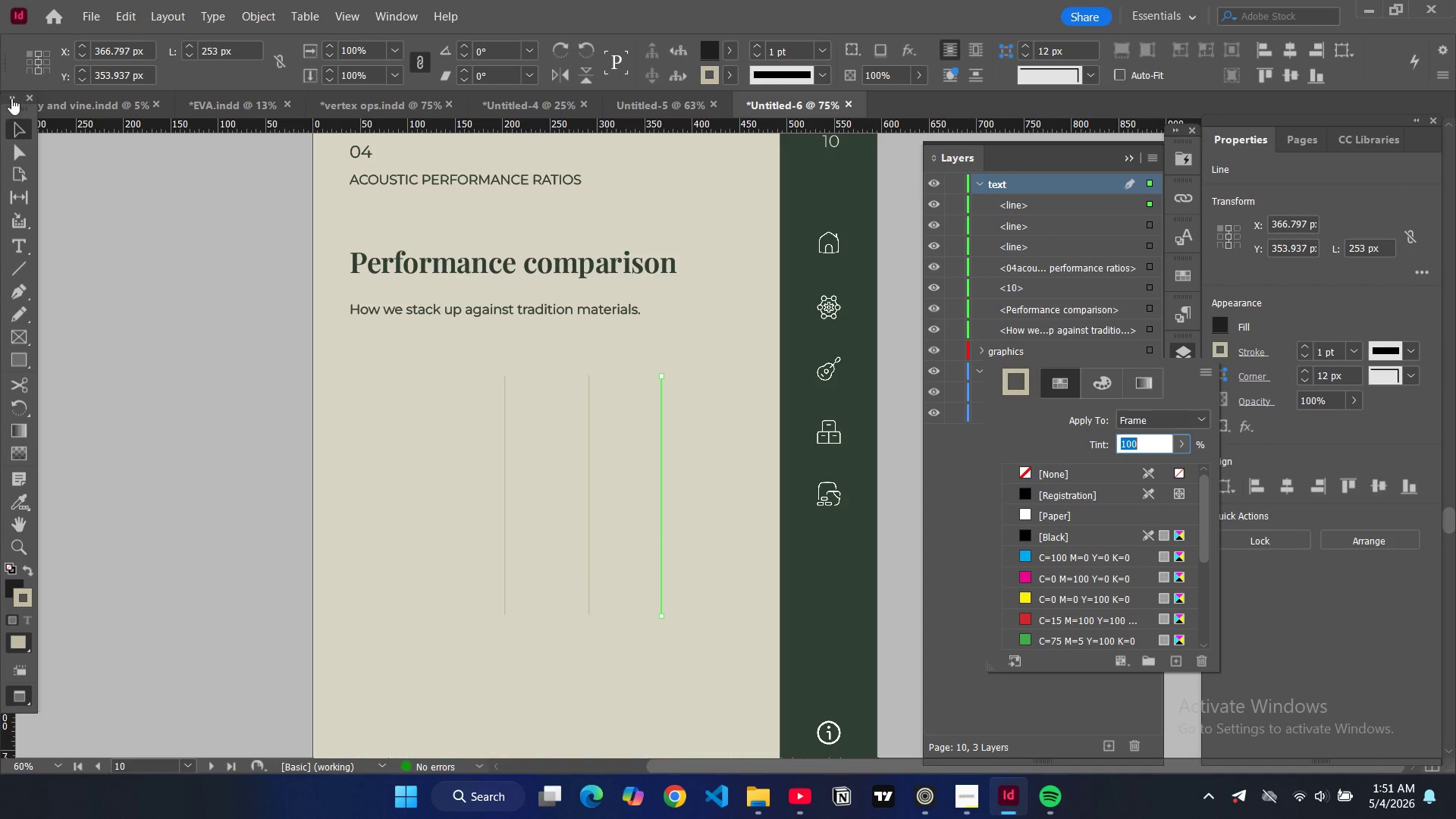 
left_click([19, 122])
 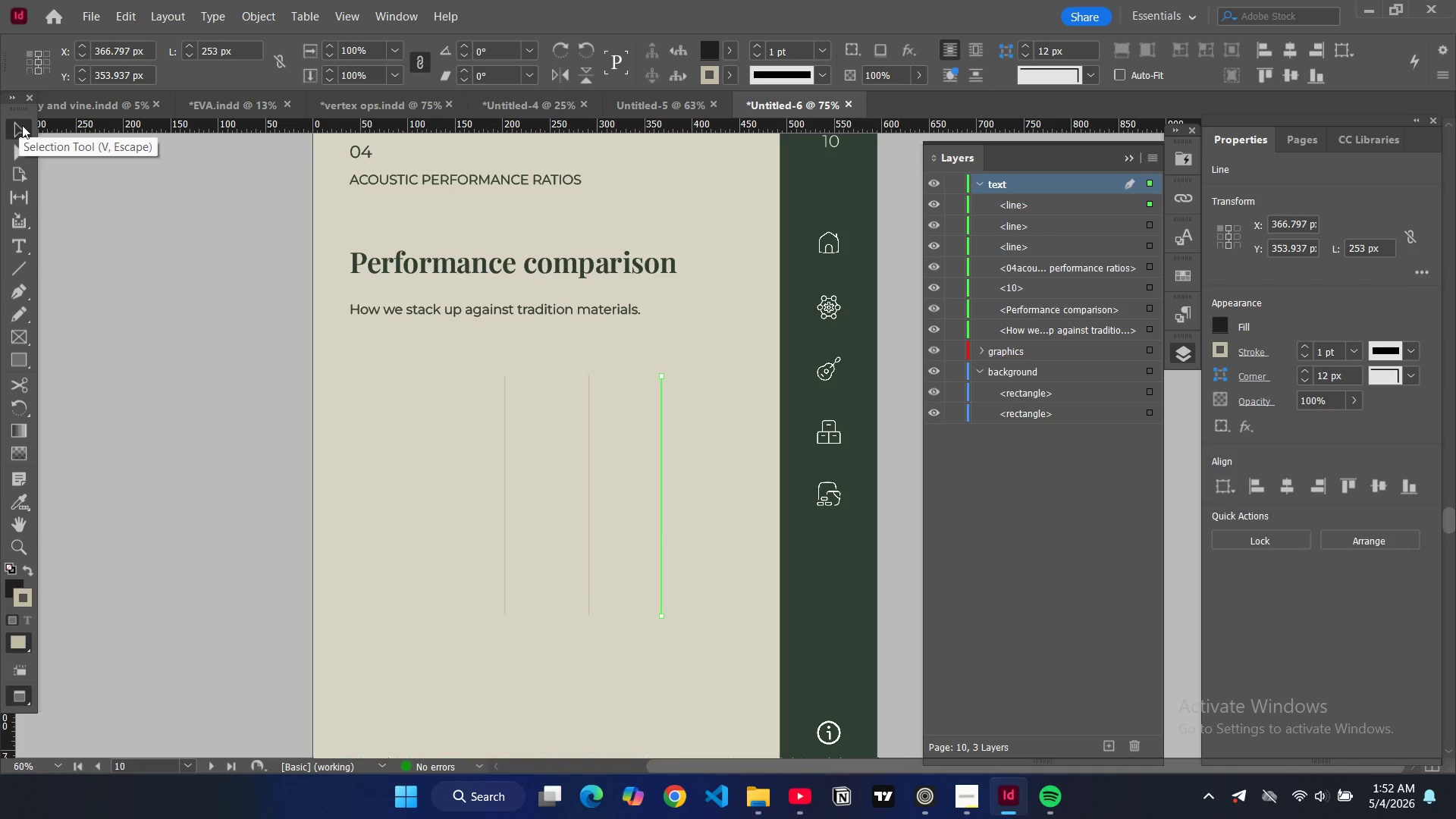 
key(W)
 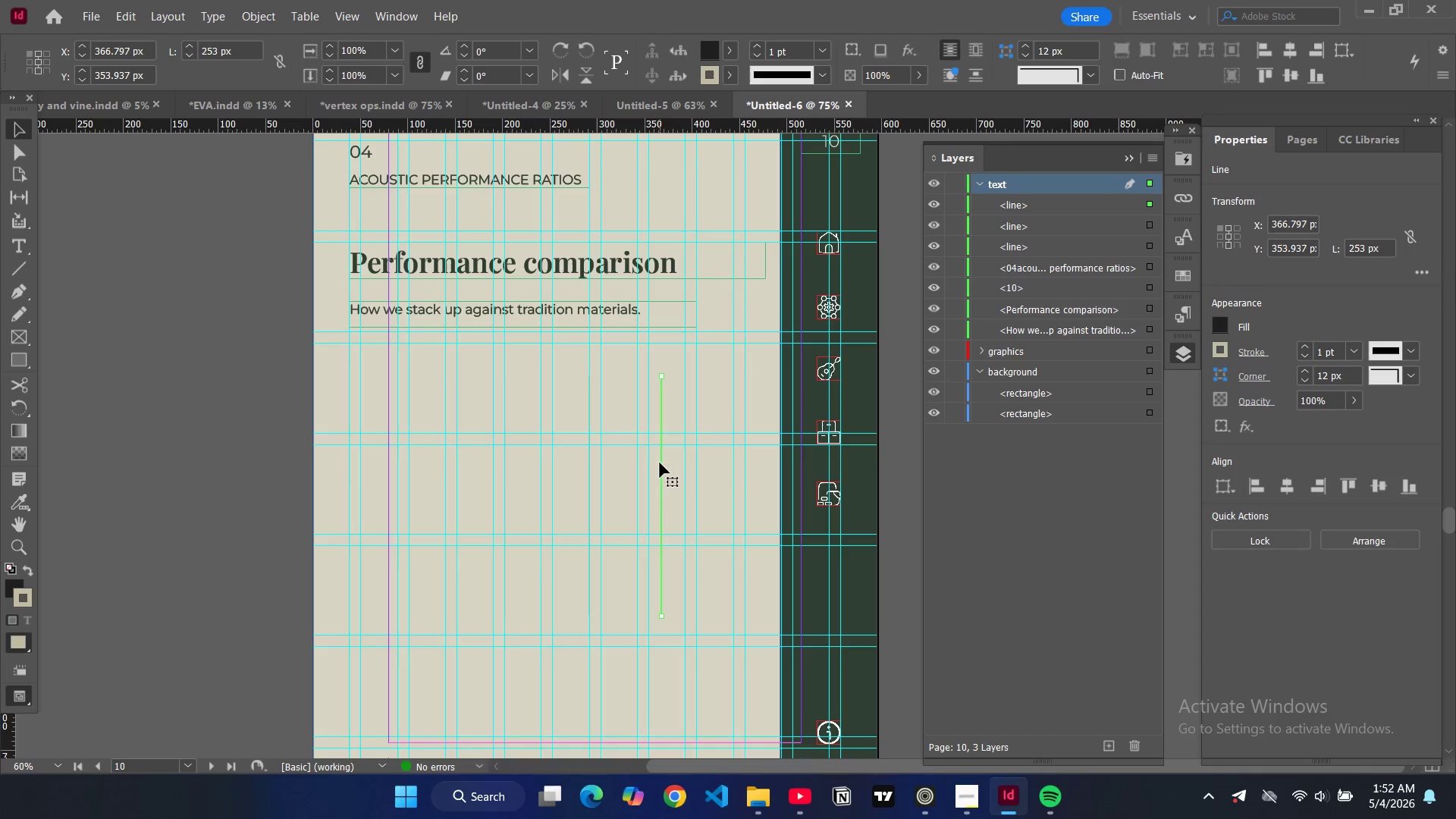 
left_click_drag(start_coordinate=[660, 463], to_coordinate=[670, 465])
 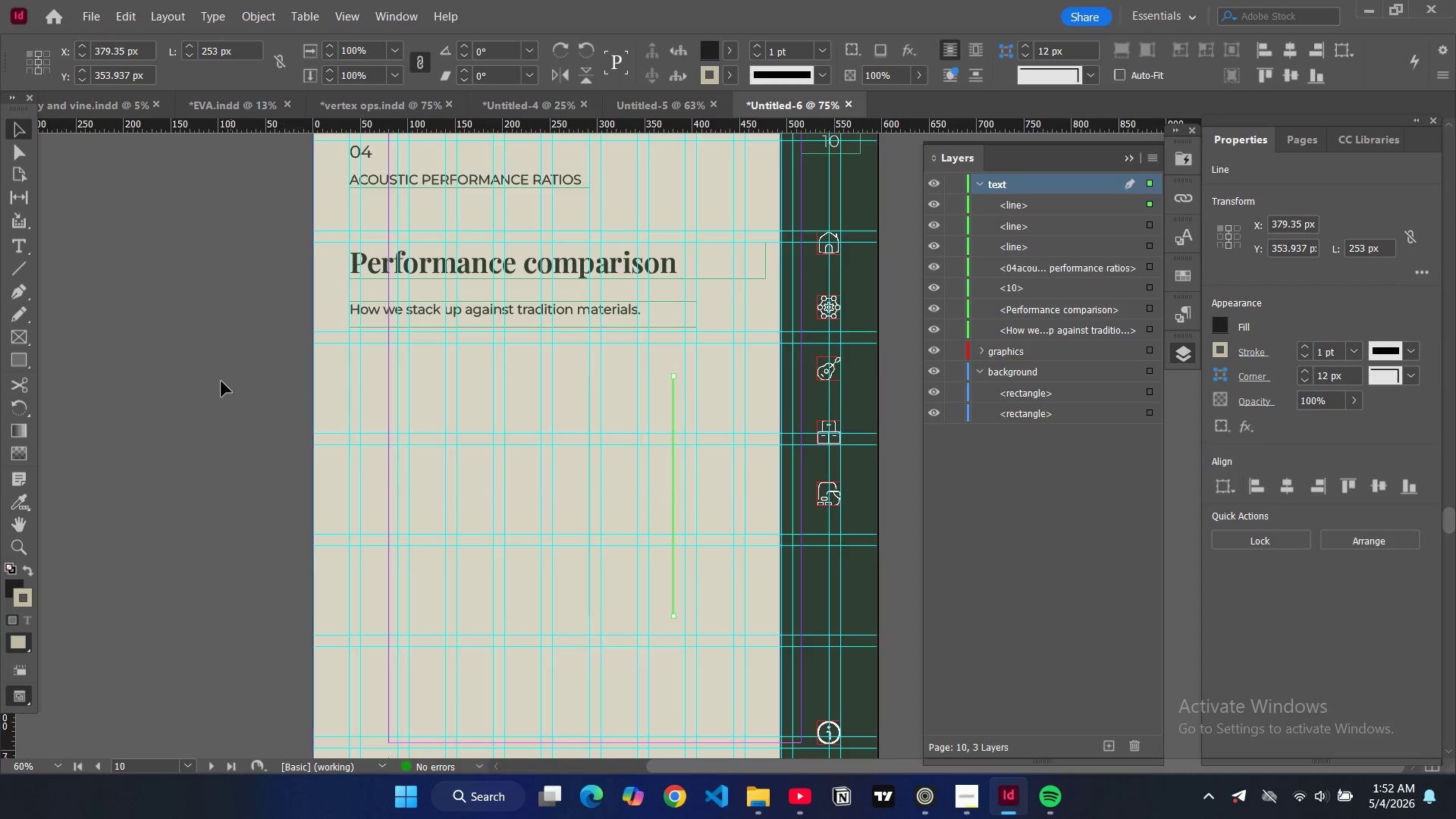 
left_click([221, 381])
 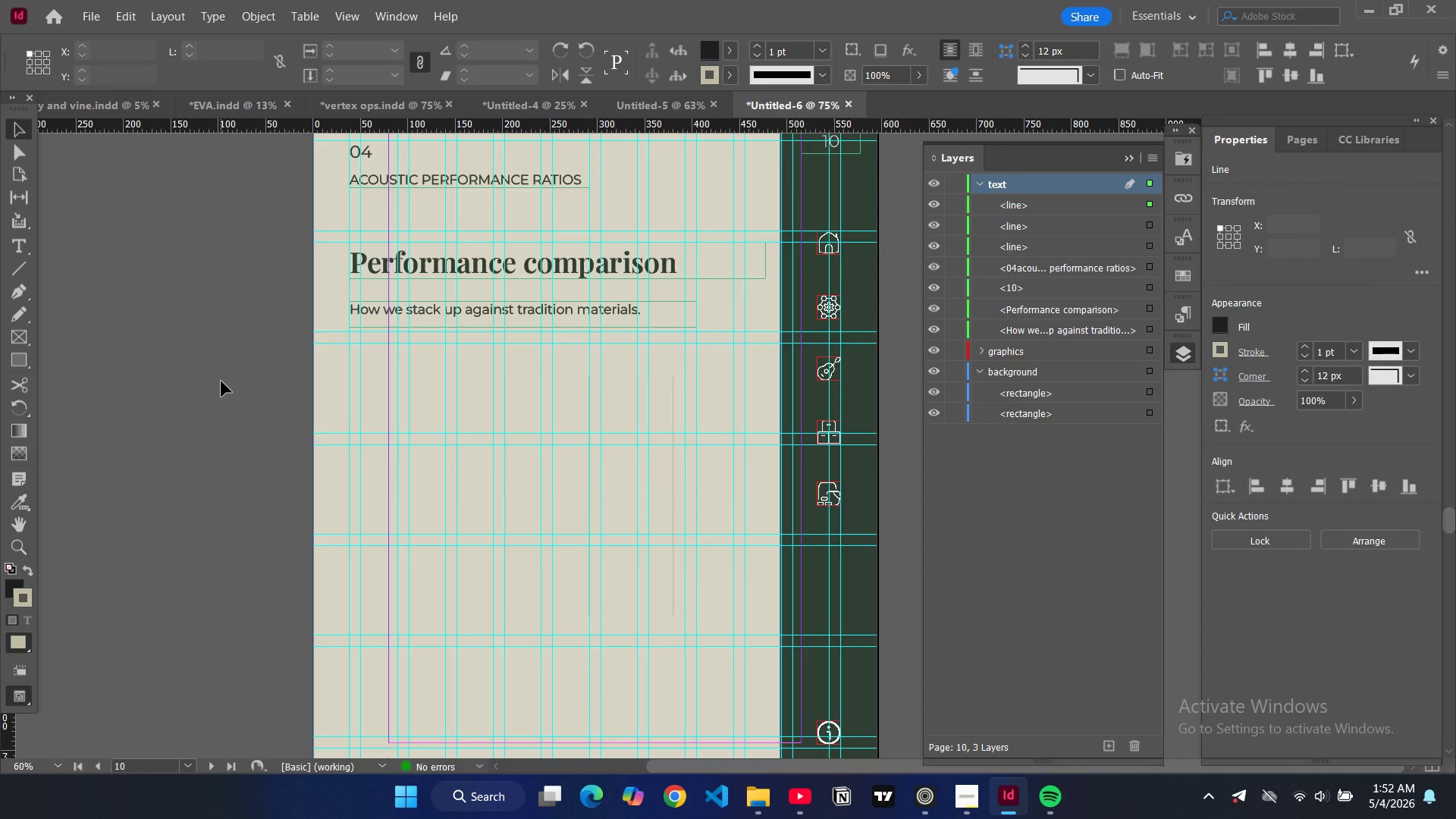 
type(wwww)
 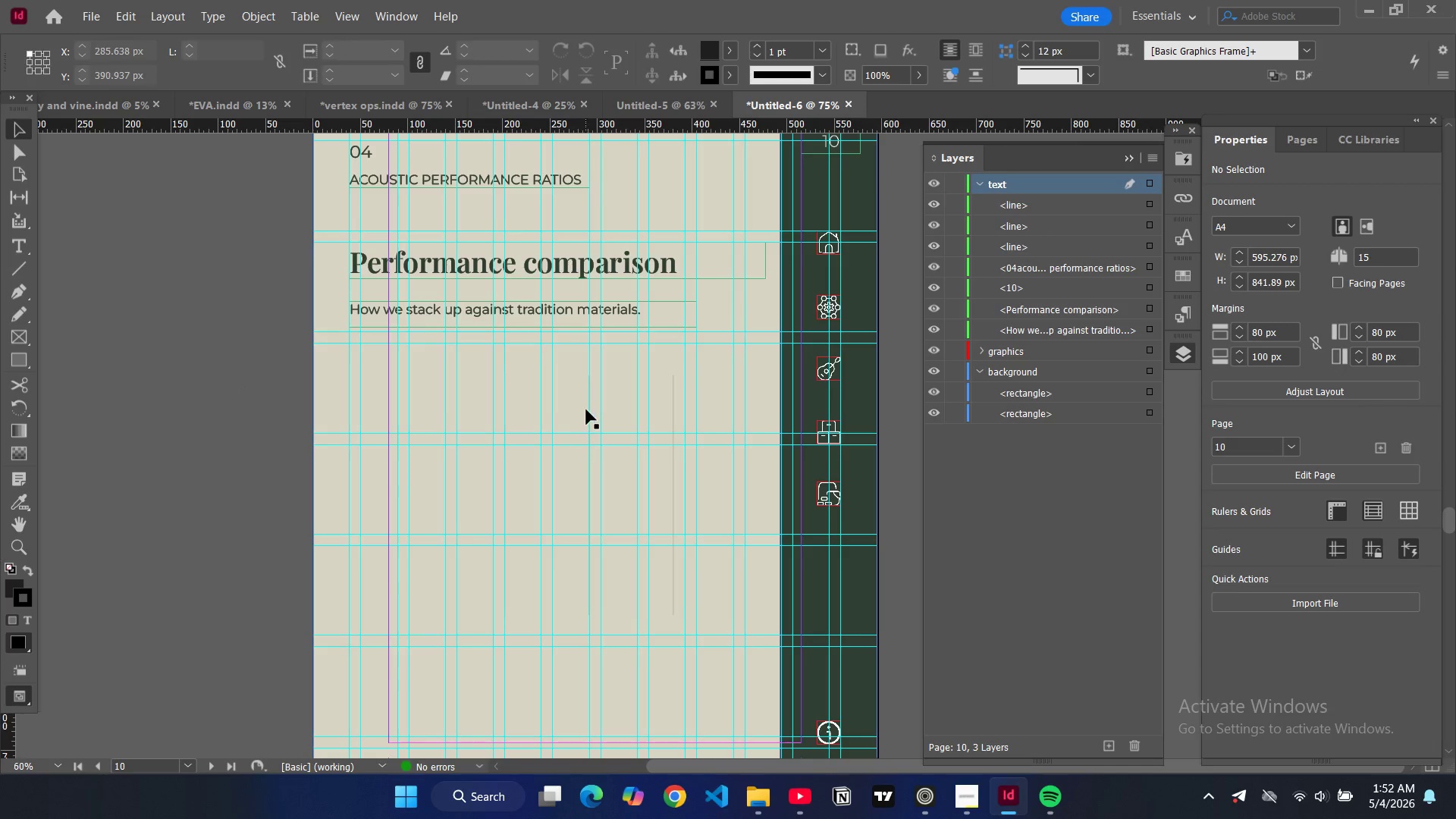 
key(W)
 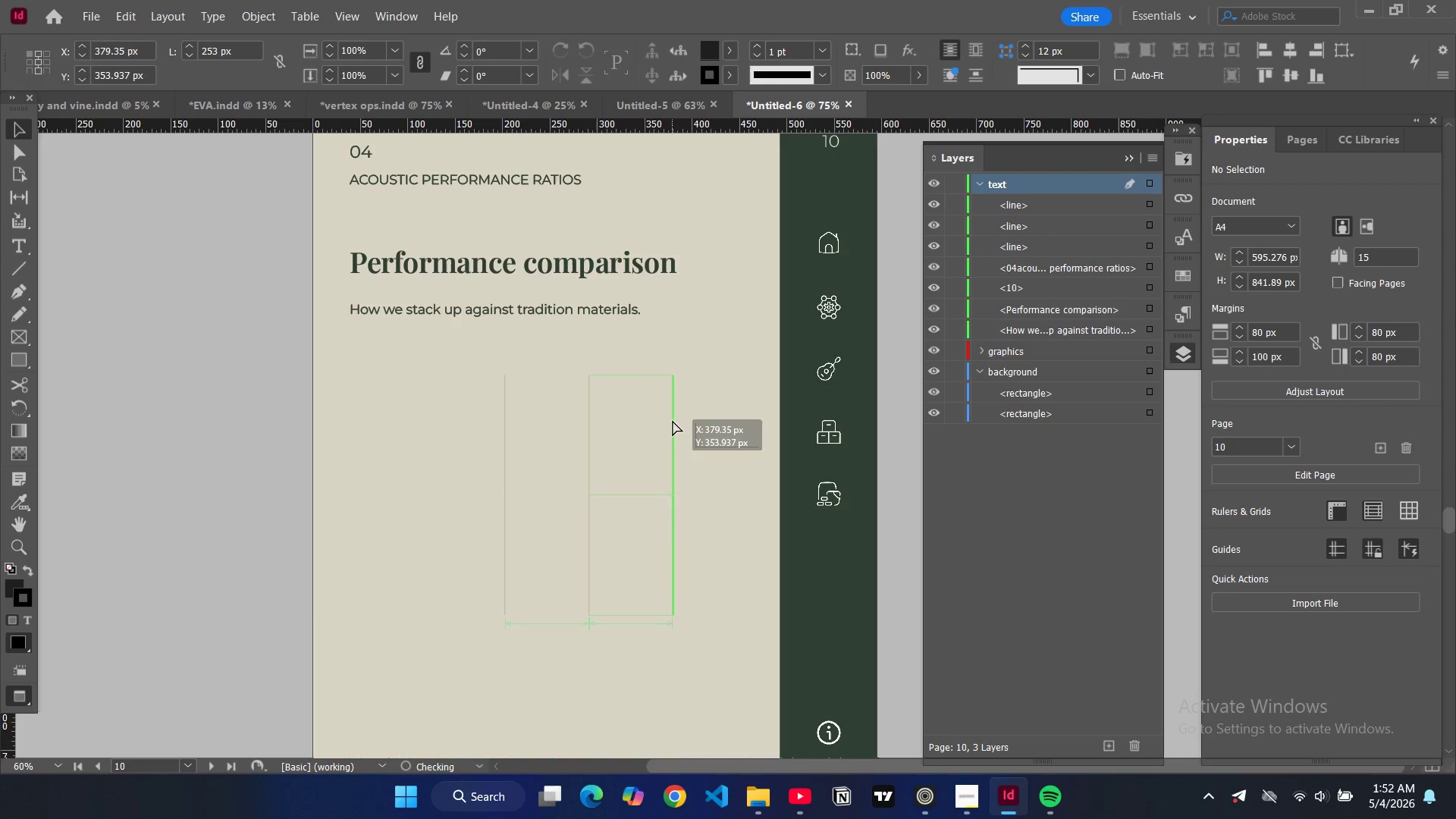 
wait(6.44)
 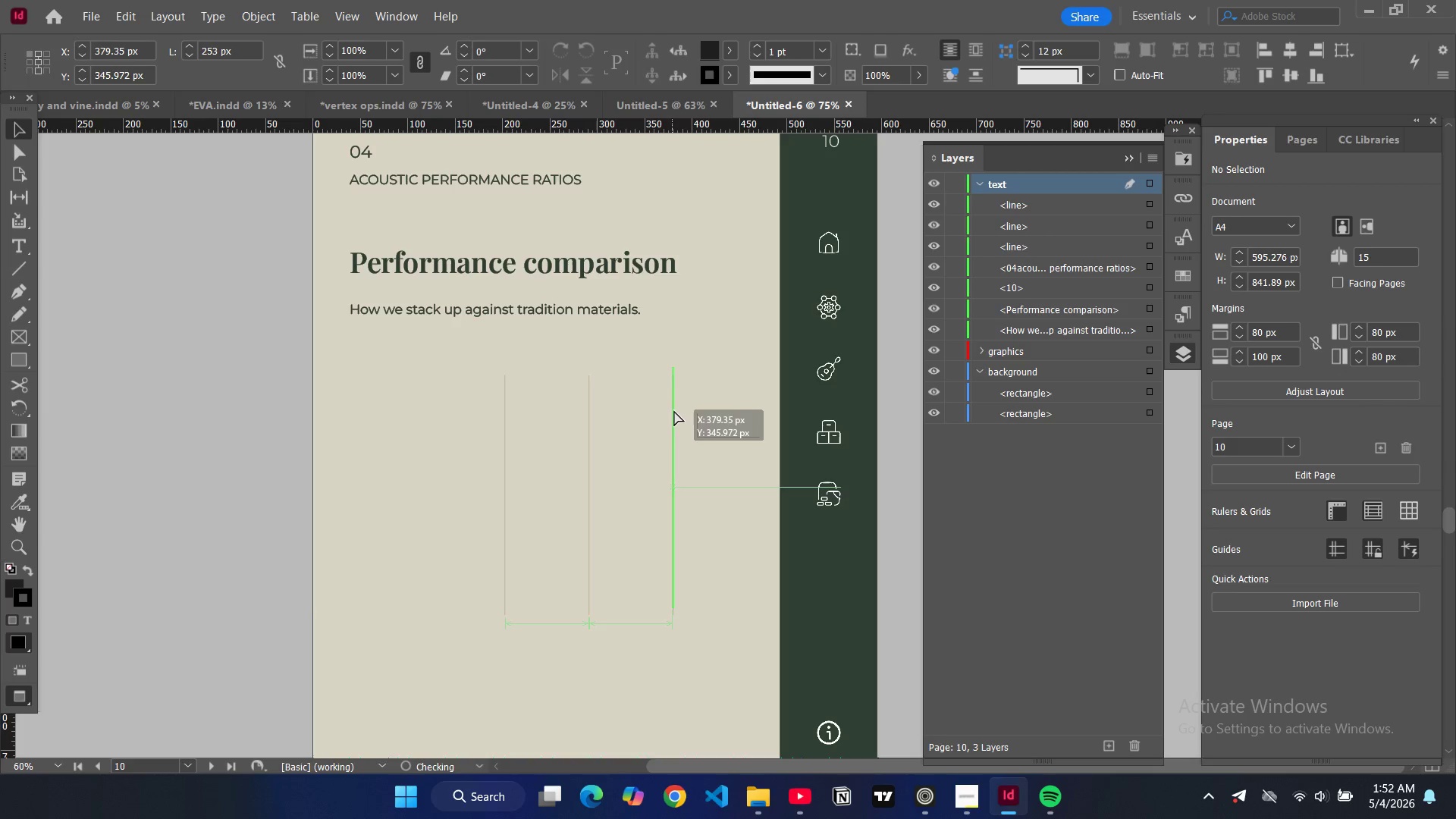 
key(W)
 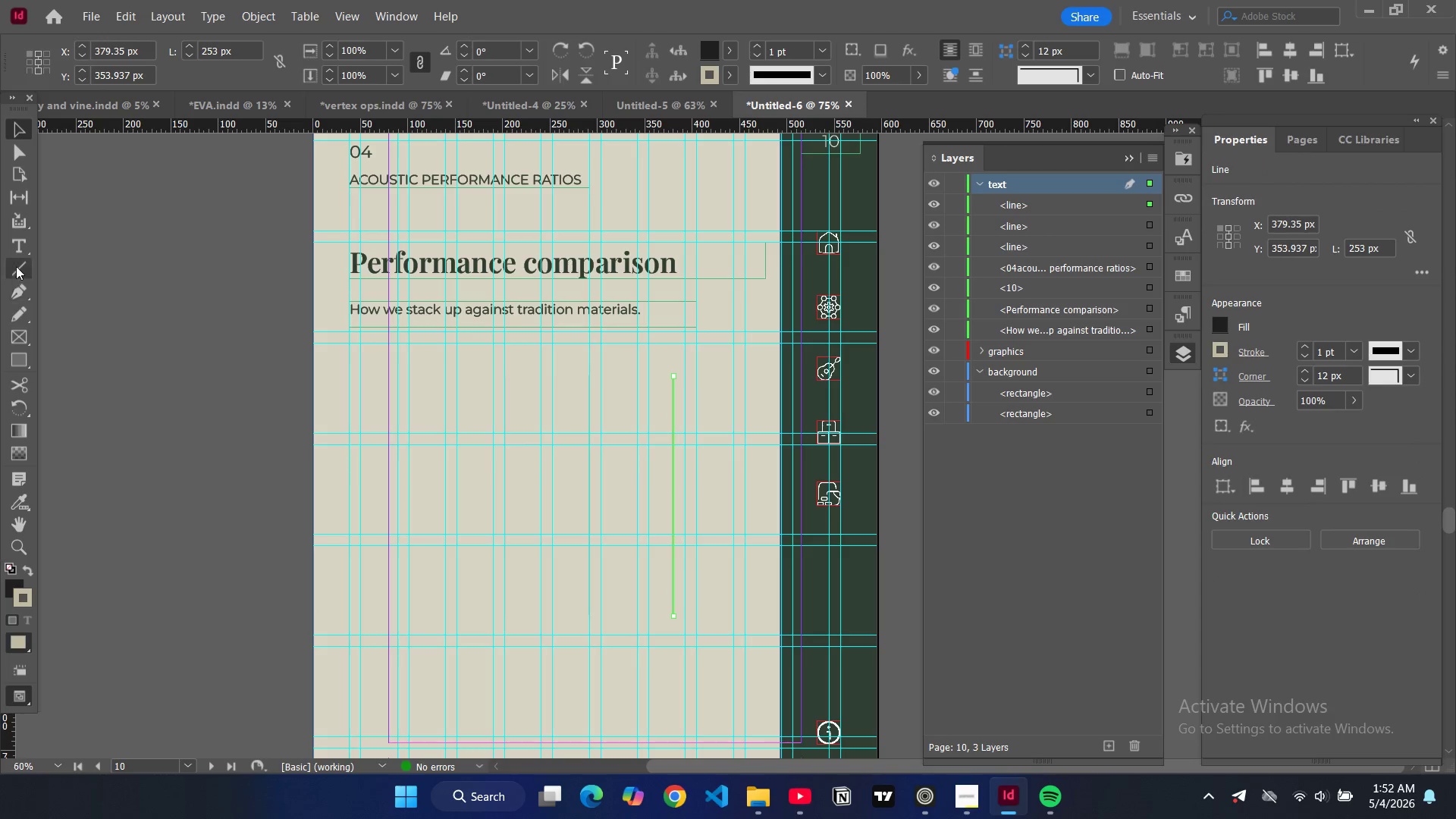 
left_click([16, 266])
 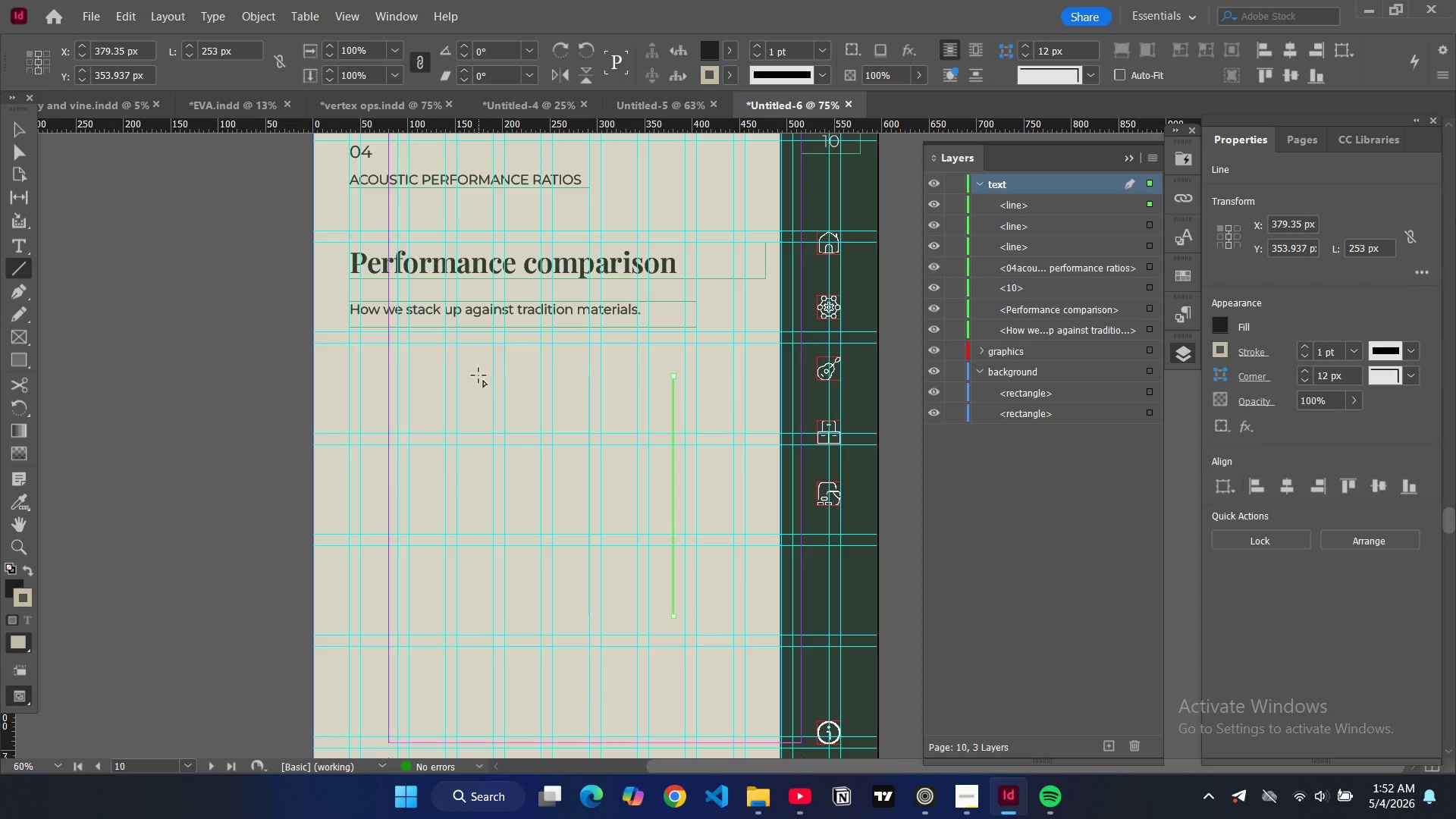 
key(Control+ControlLeft)
 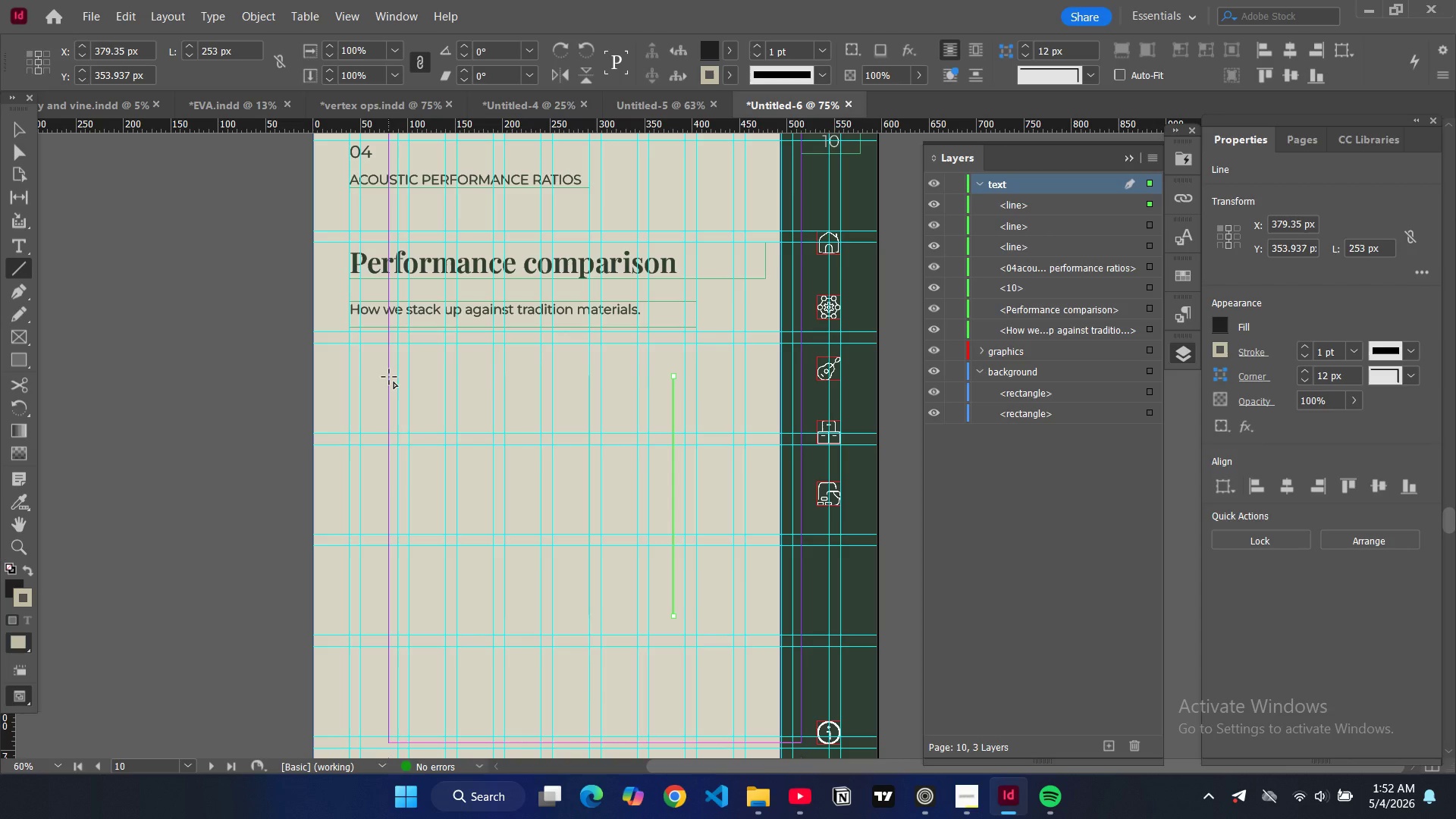 
left_click_drag(start_coordinate=[389, 377], to_coordinate=[745, 374])
 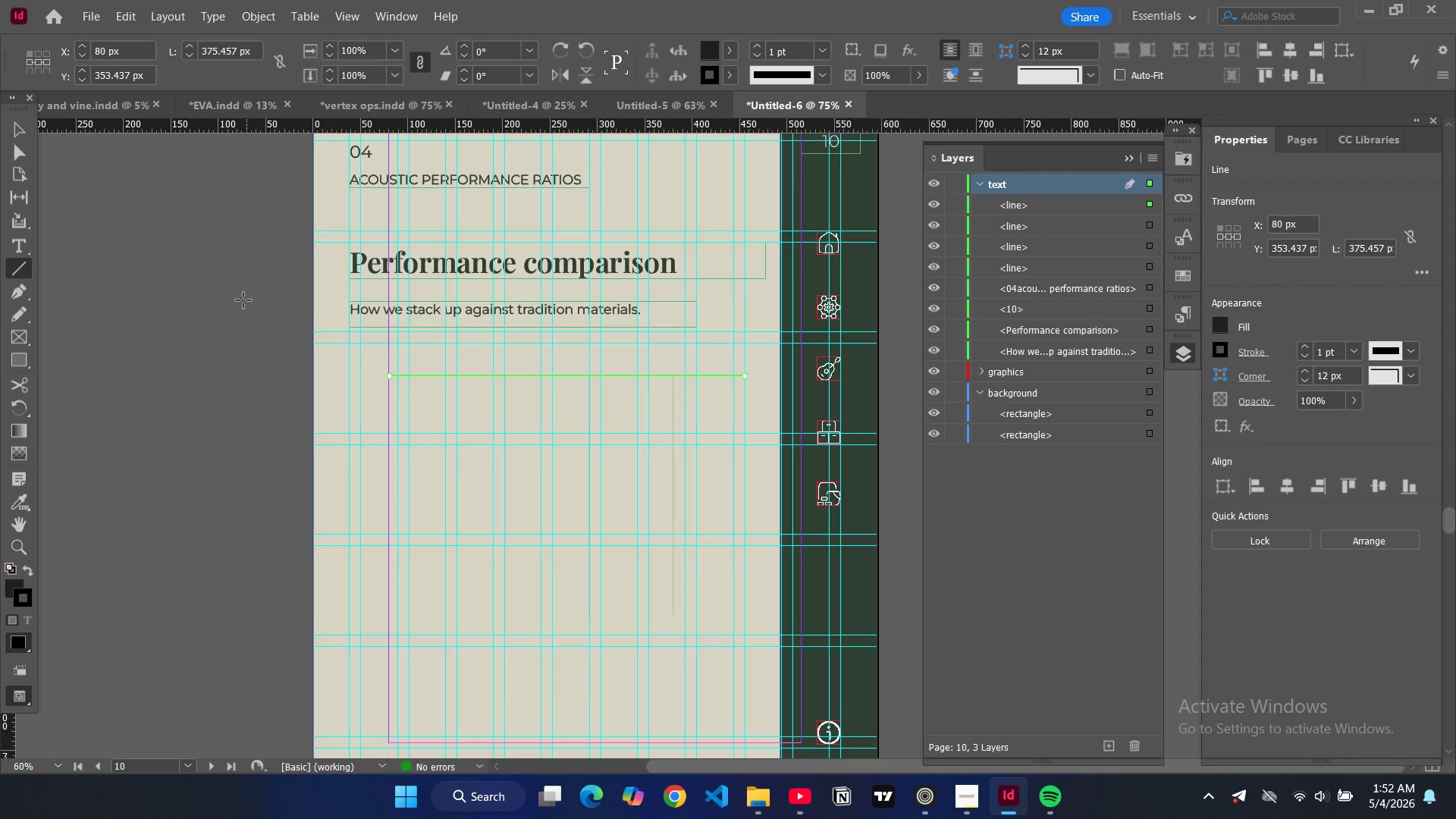 
key(W)
 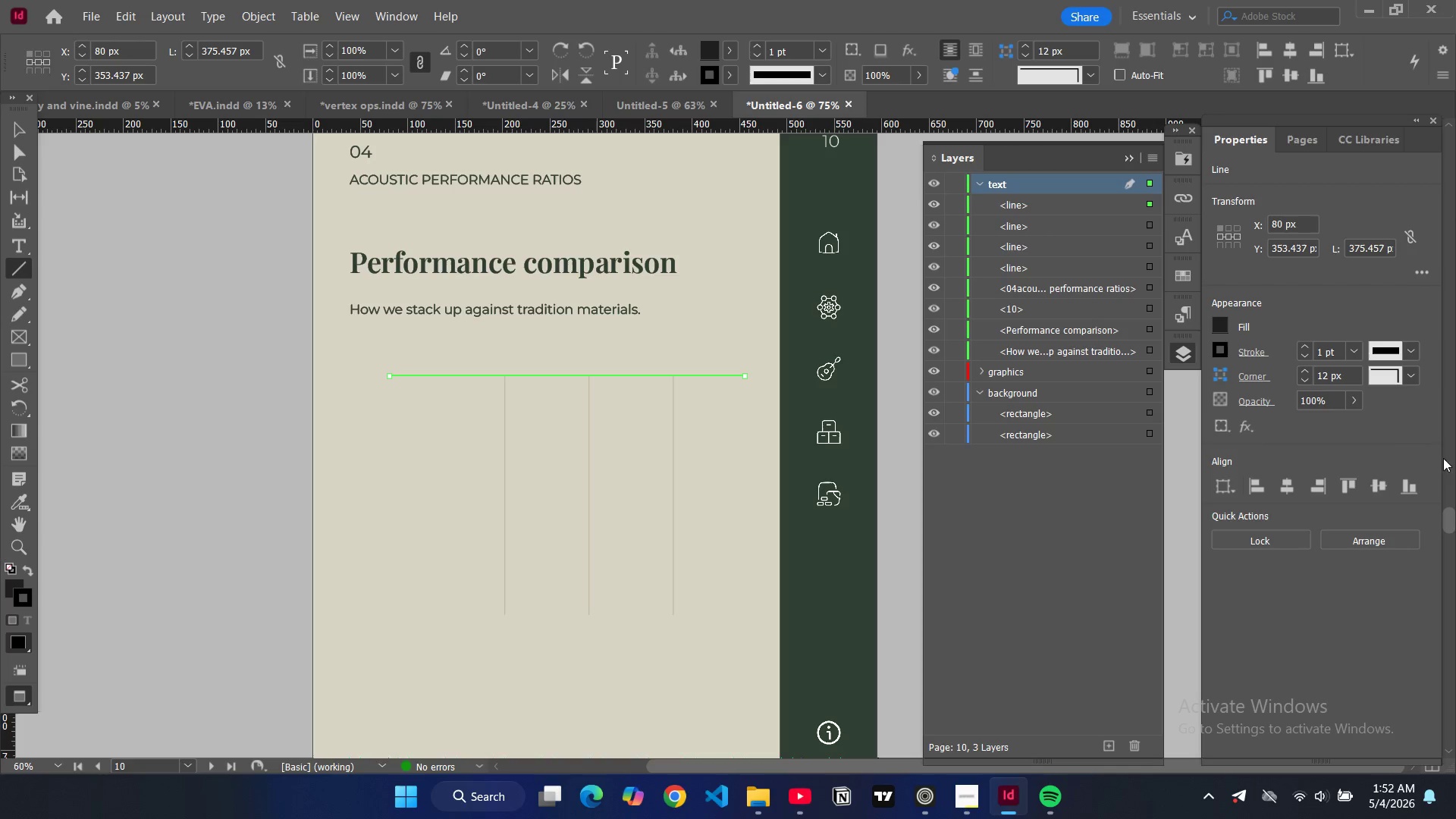 
left_click([1225, 352])
 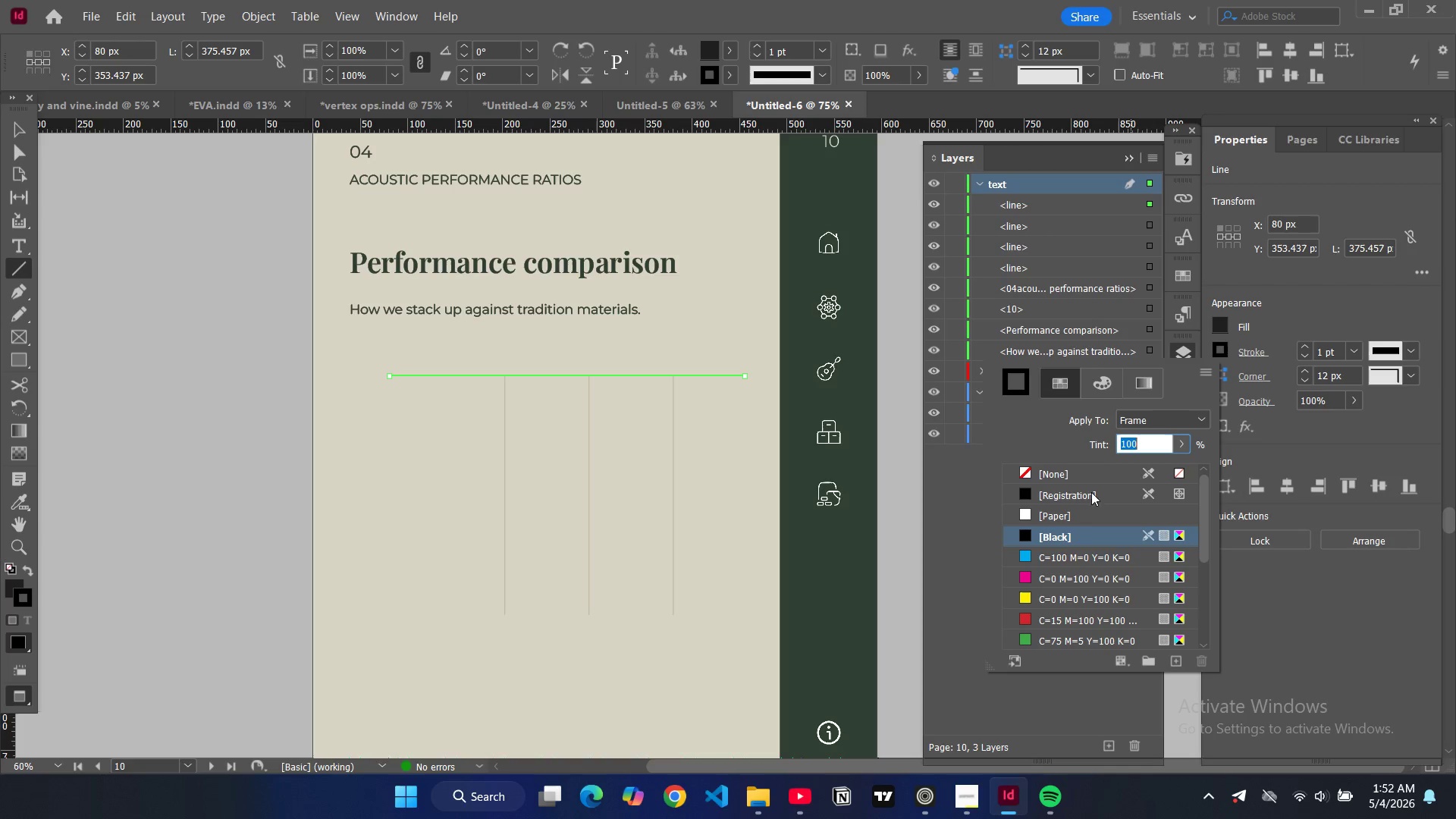 
scroll: coordinate [1037, 608], scroll_direction: down, amount: 7.0
 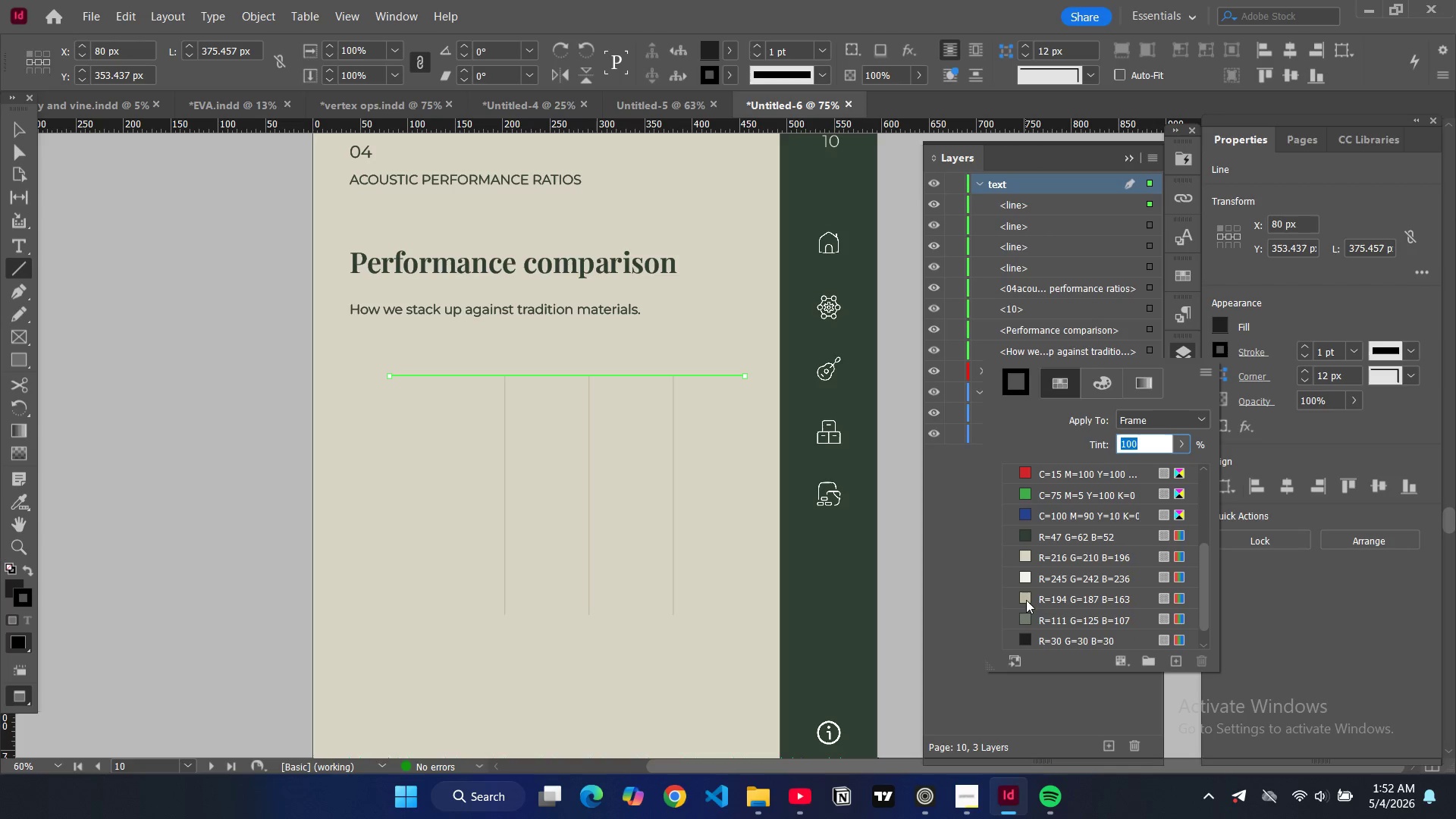 
left_click([1025, 600])
 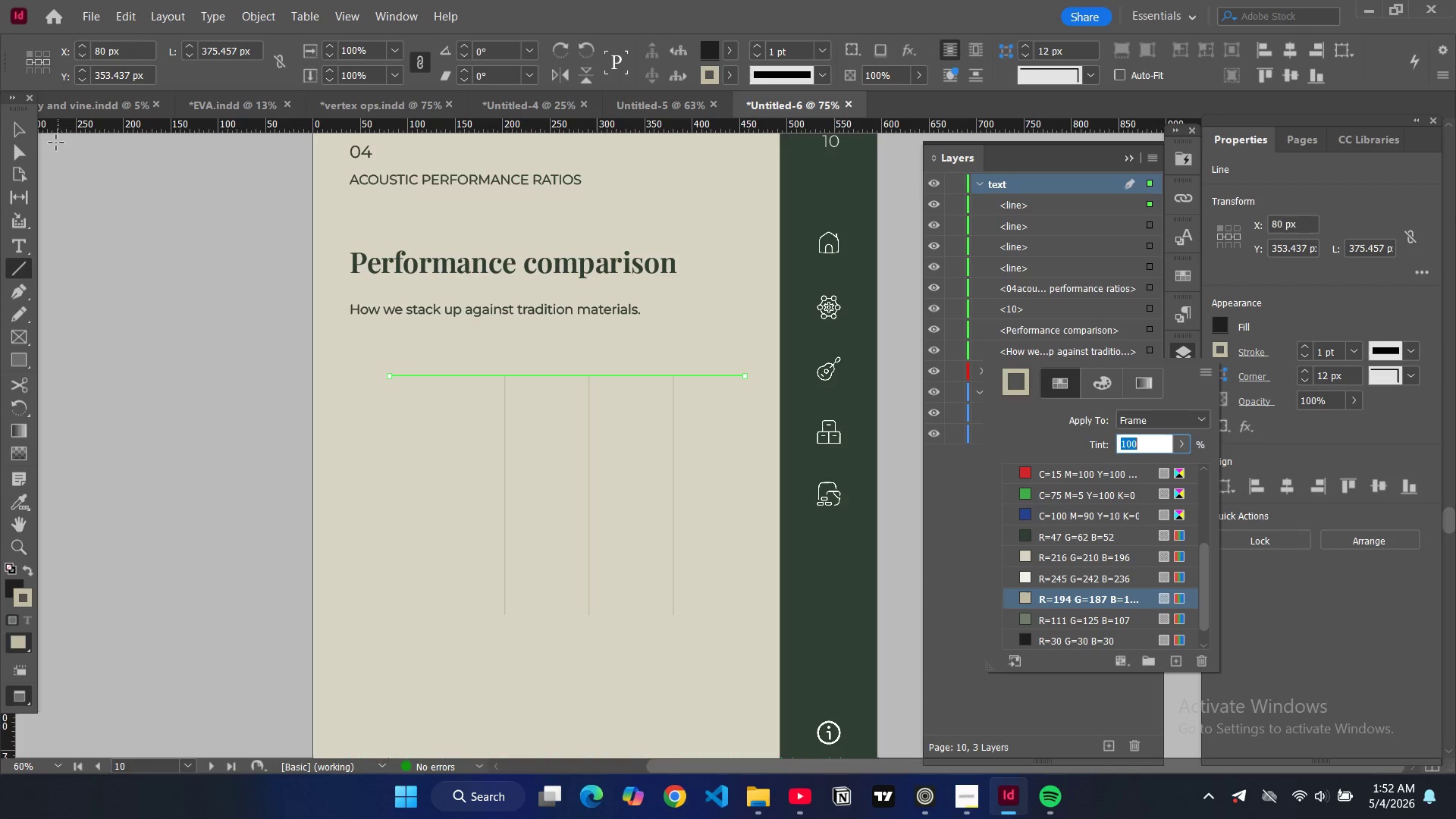 
left_click([22, 133])
 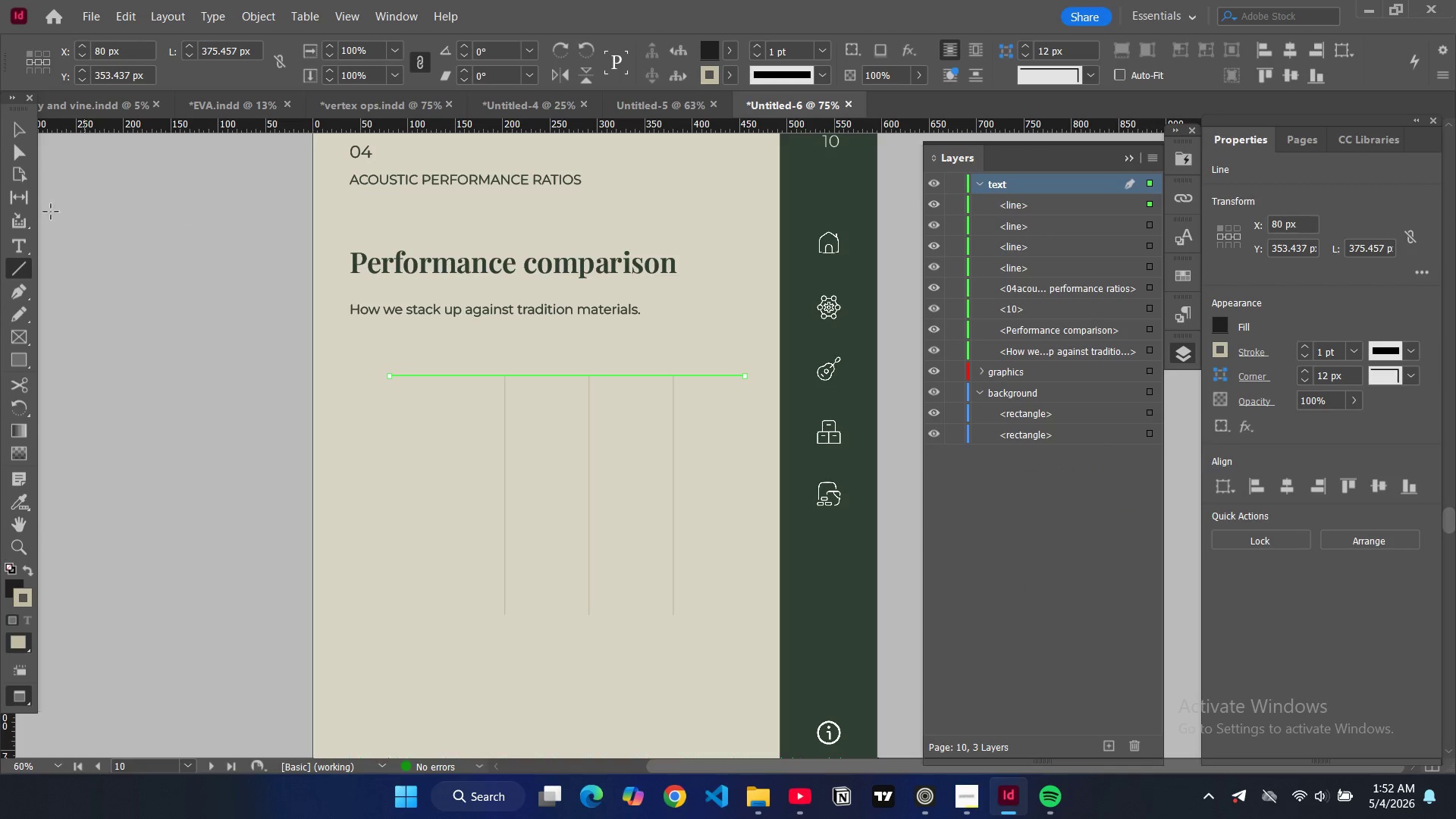 
left_click([16, 137])
 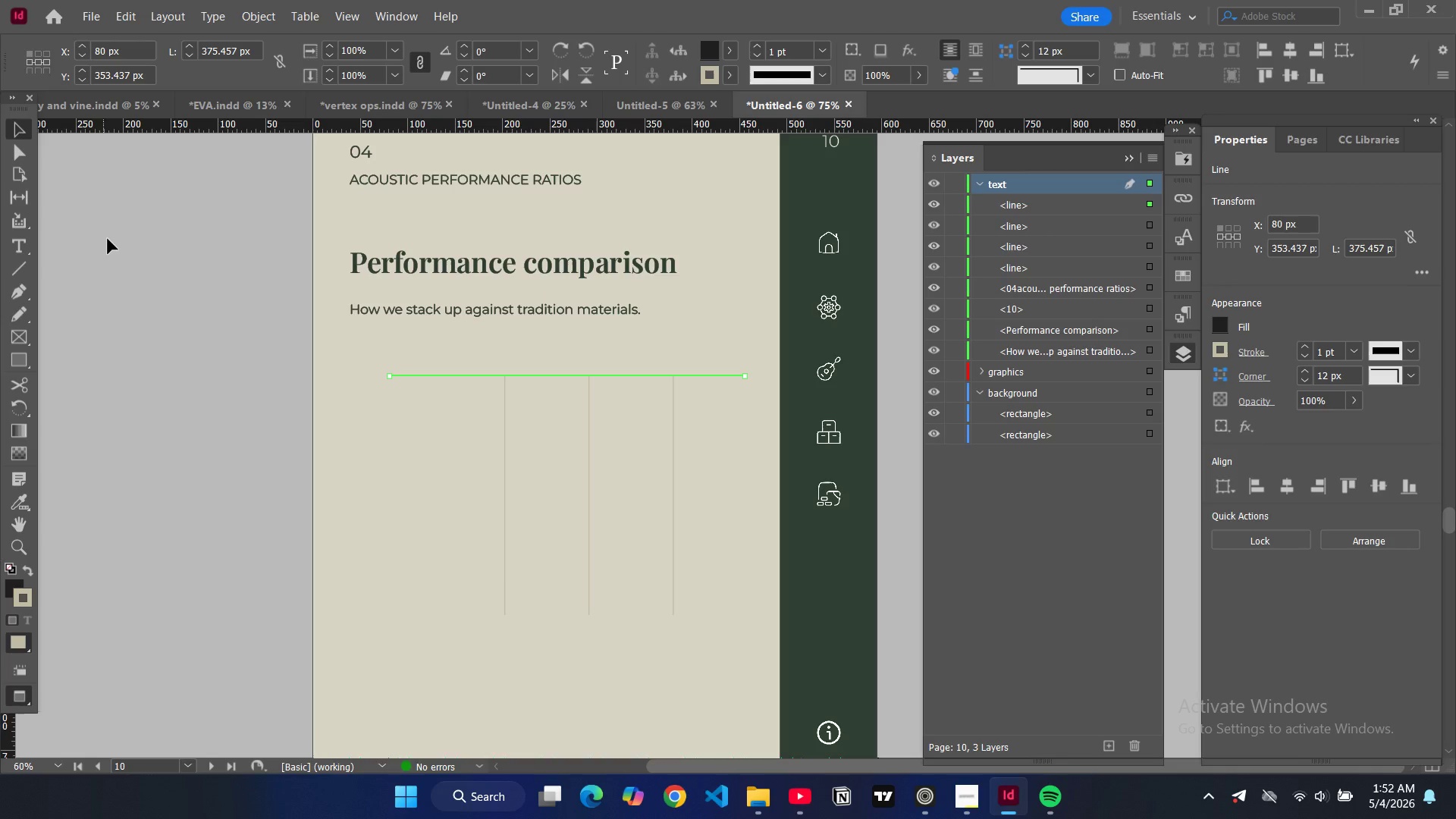 
left_click([108, 239])
 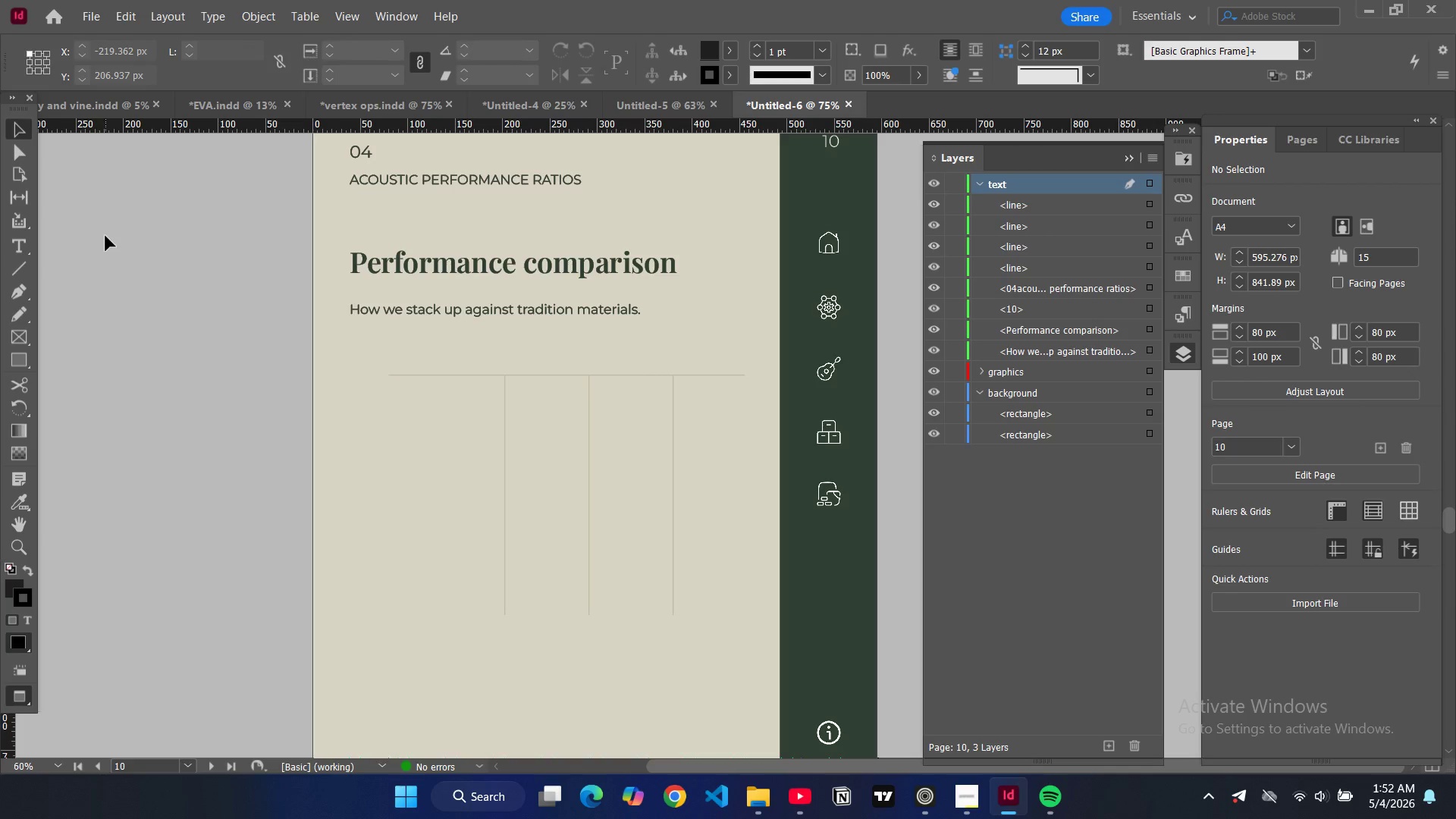 
key(W)
 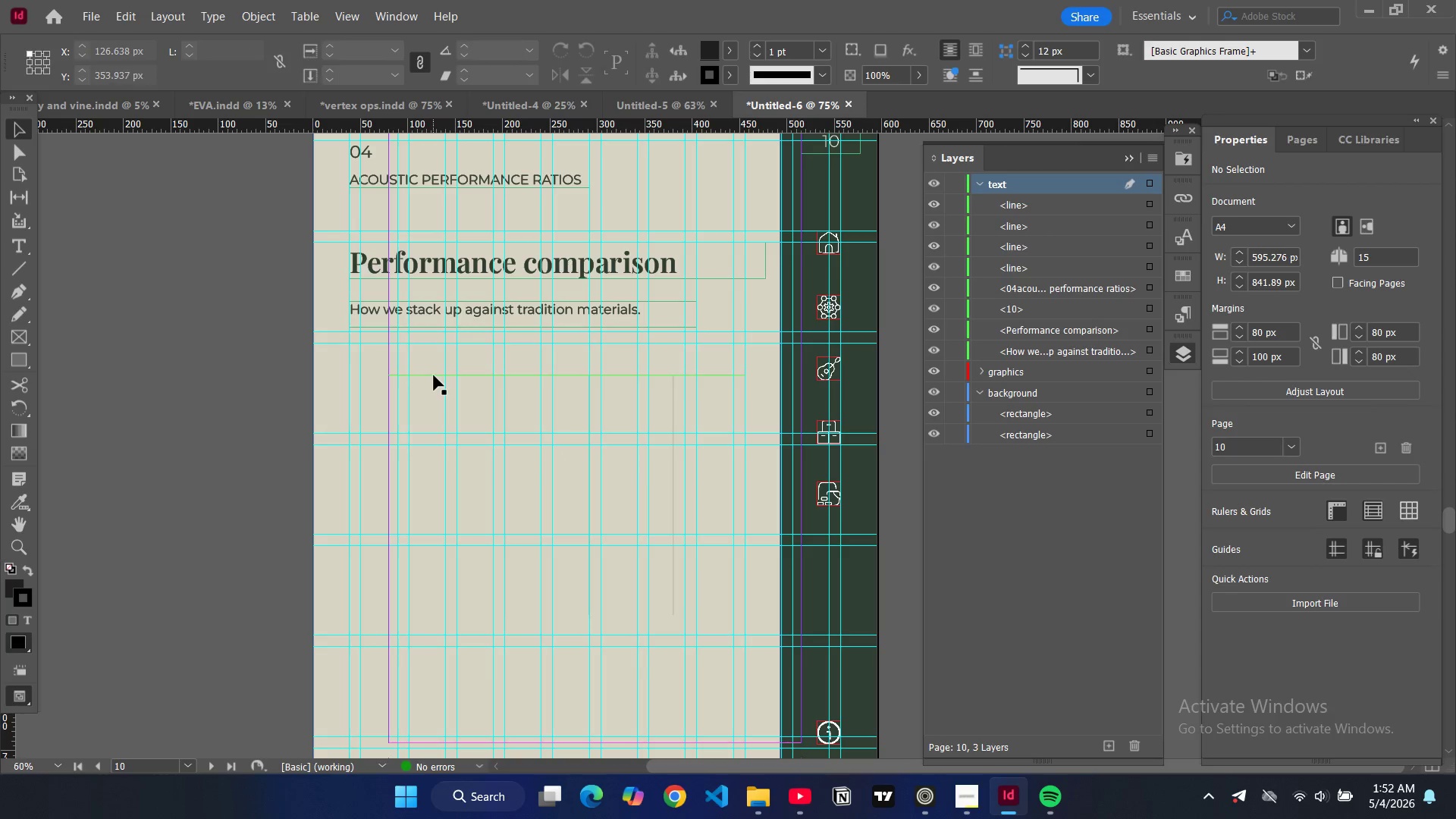 
left_click([434, 375])
 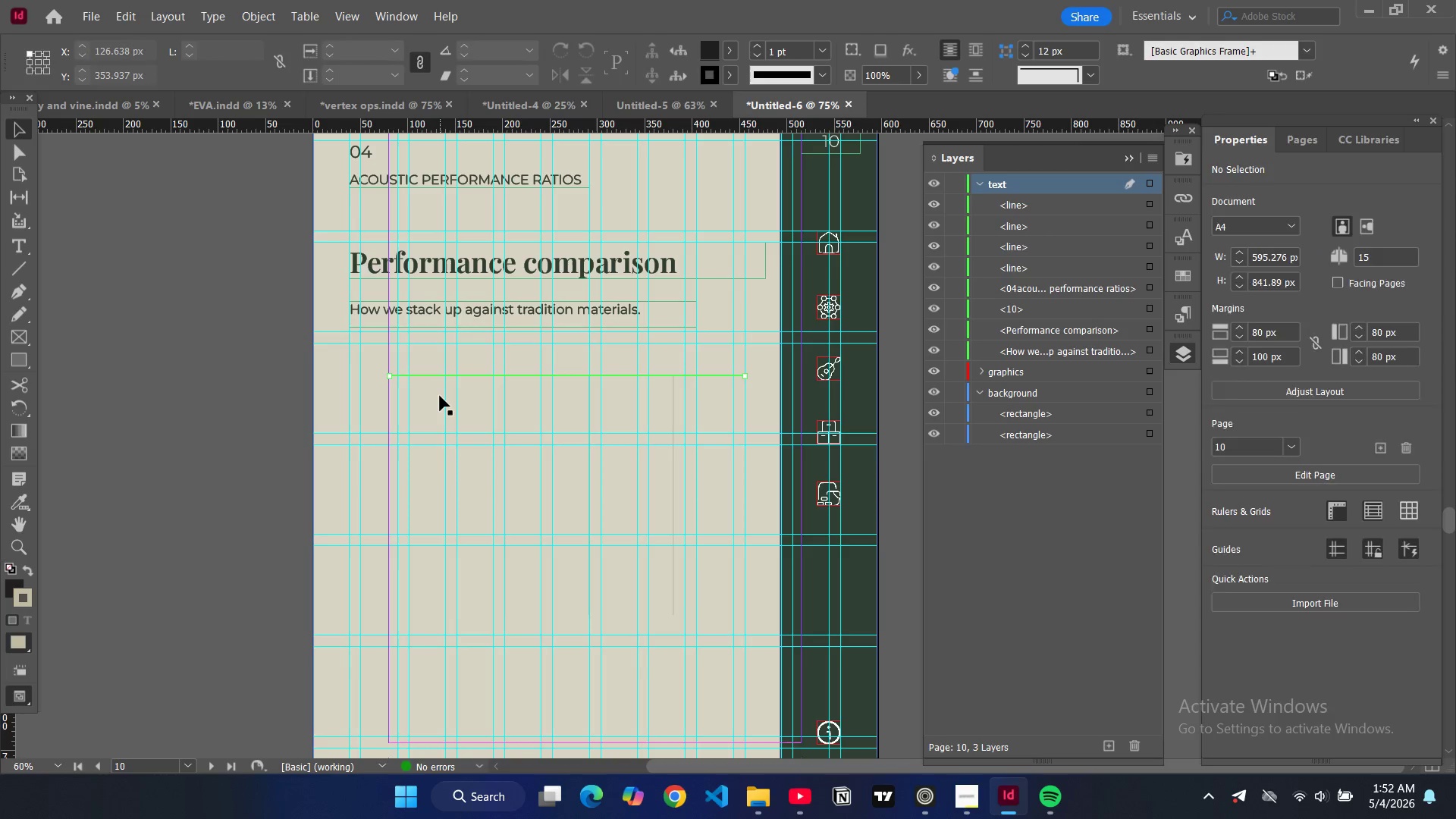 
key(Control+C)
 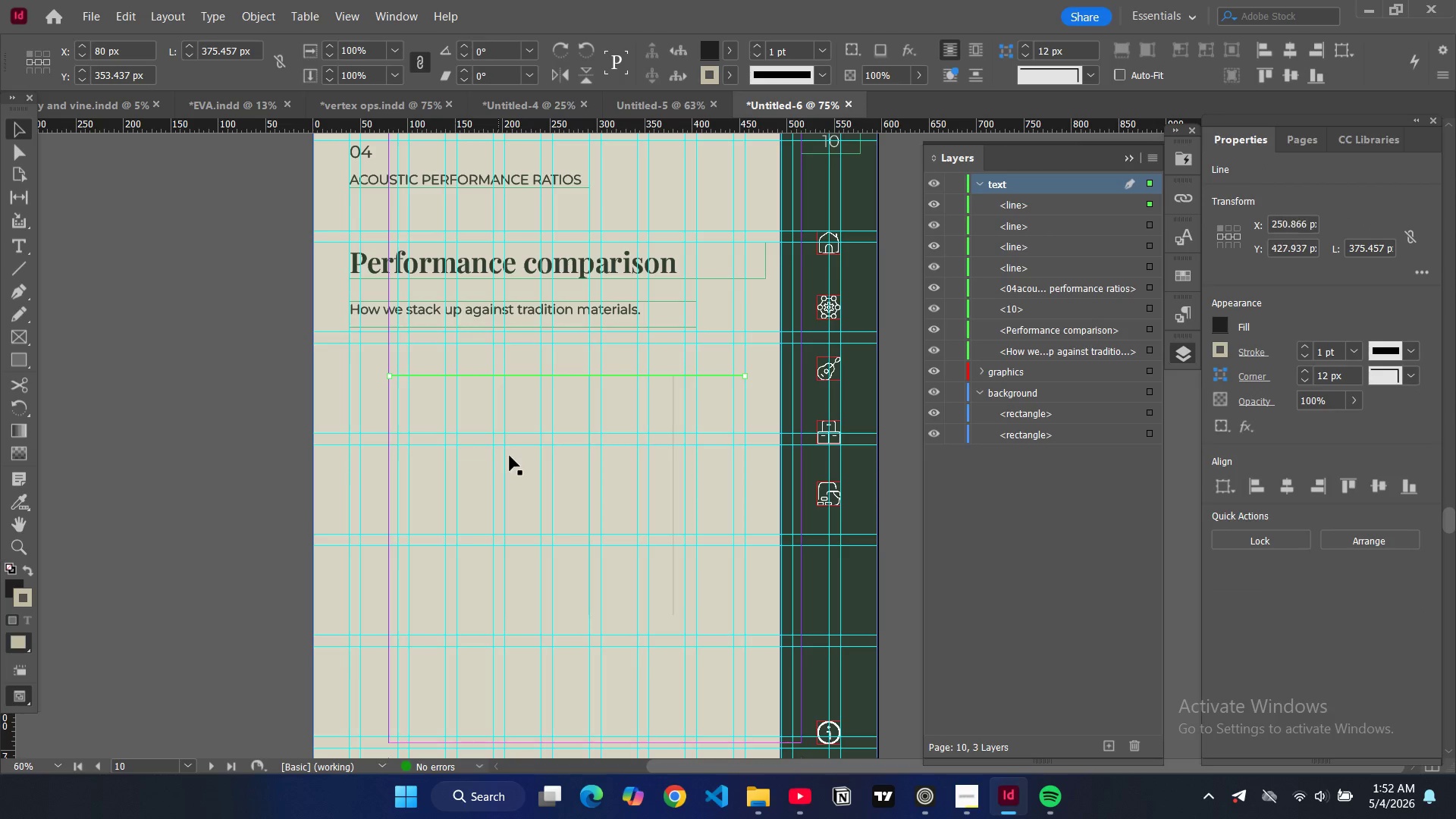 
key(Control+V)
 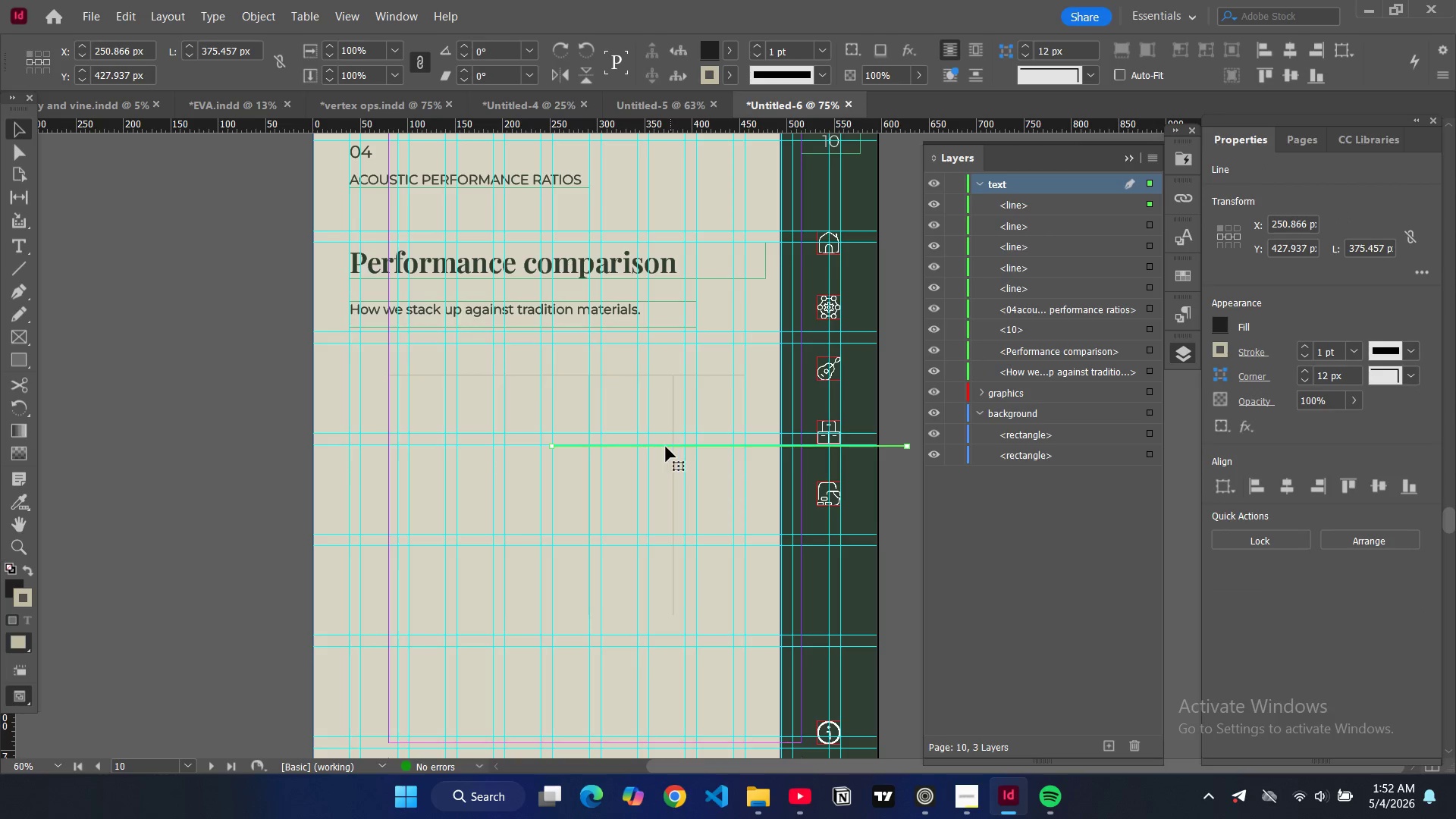 
left_click_drag(start_coordinate=[662, 447], to_coordinate=[503, 617])
 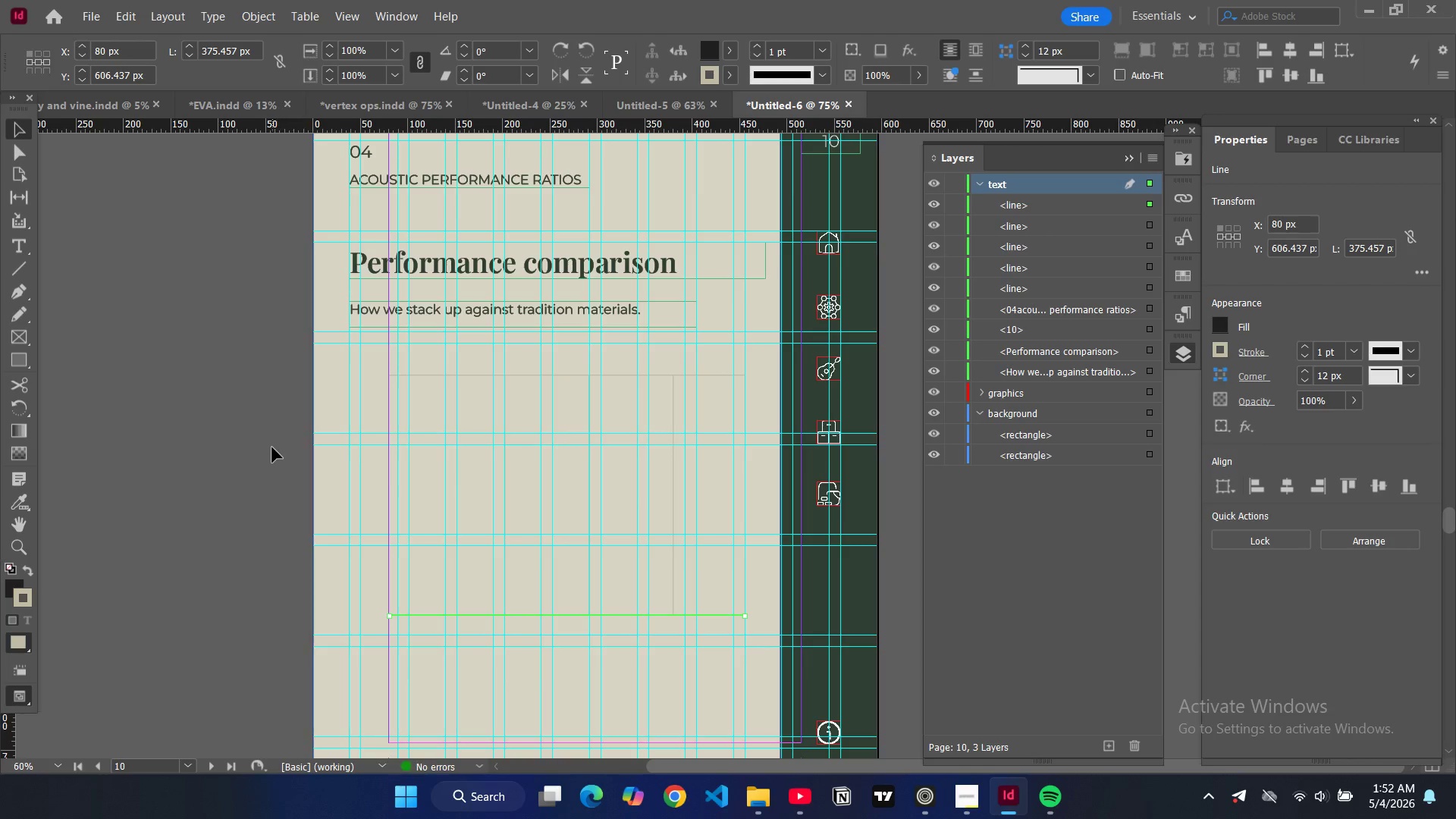 
left_click([271, 447])
 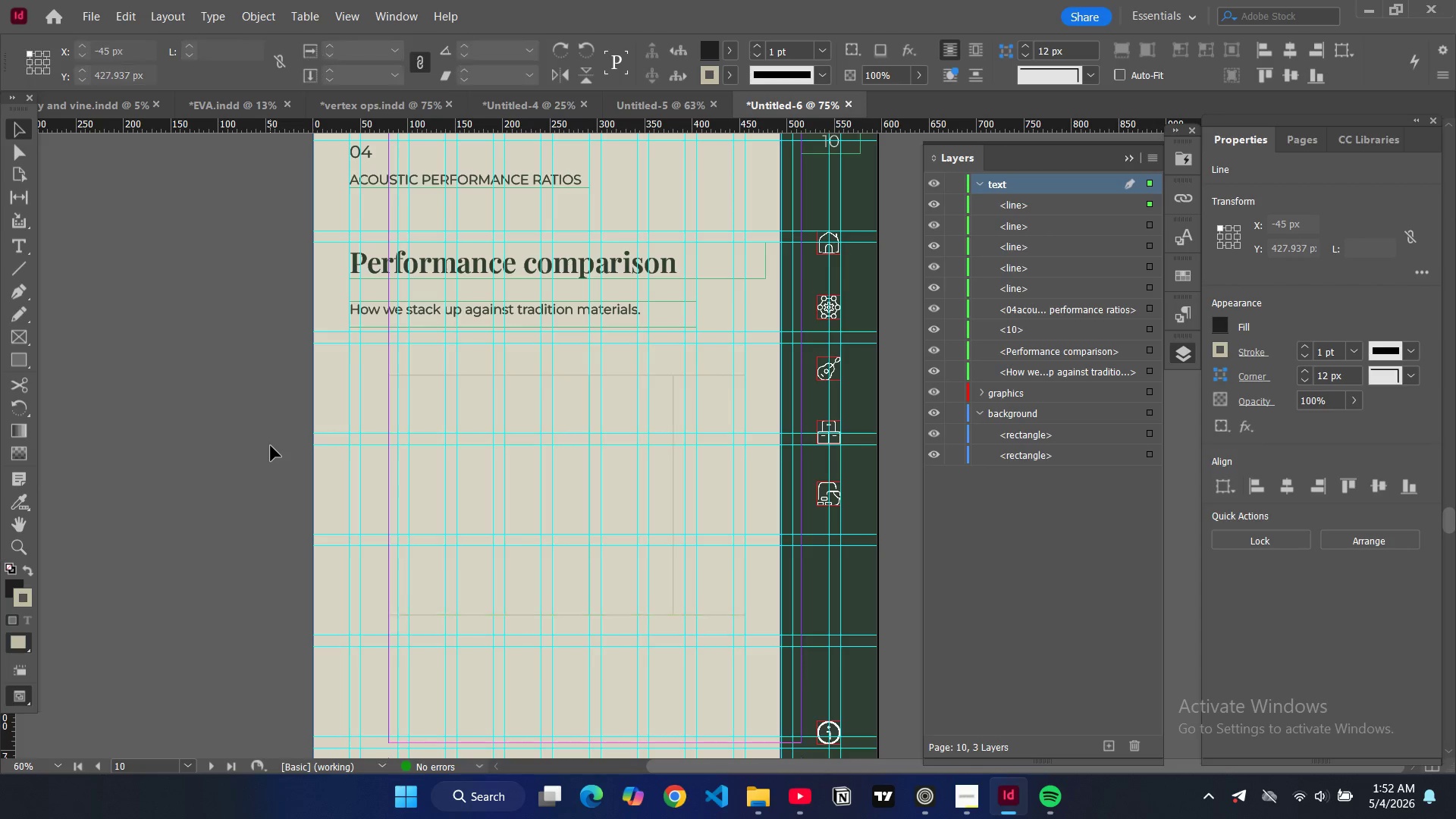 
key(W)
 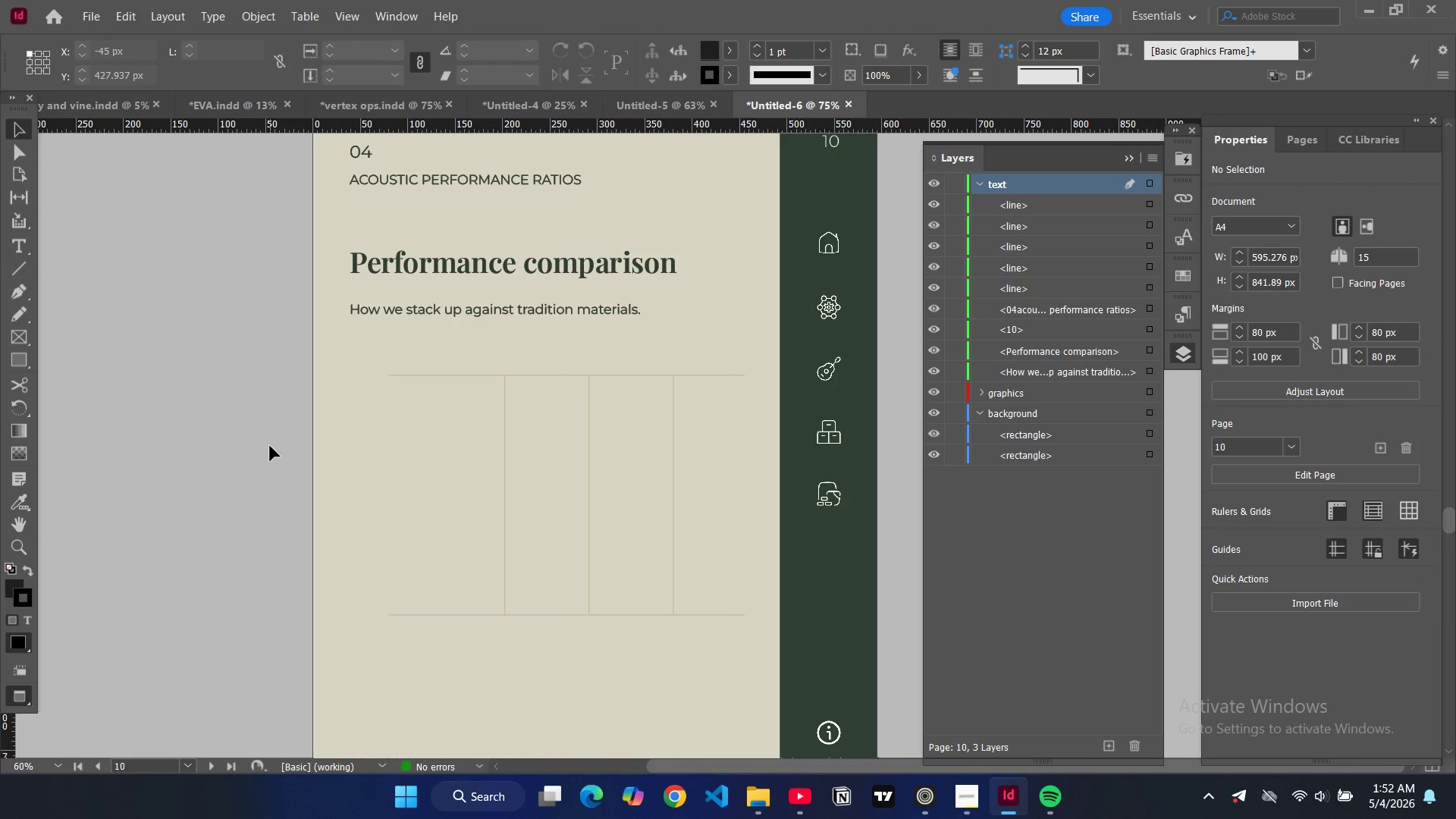 
key(W)
 